 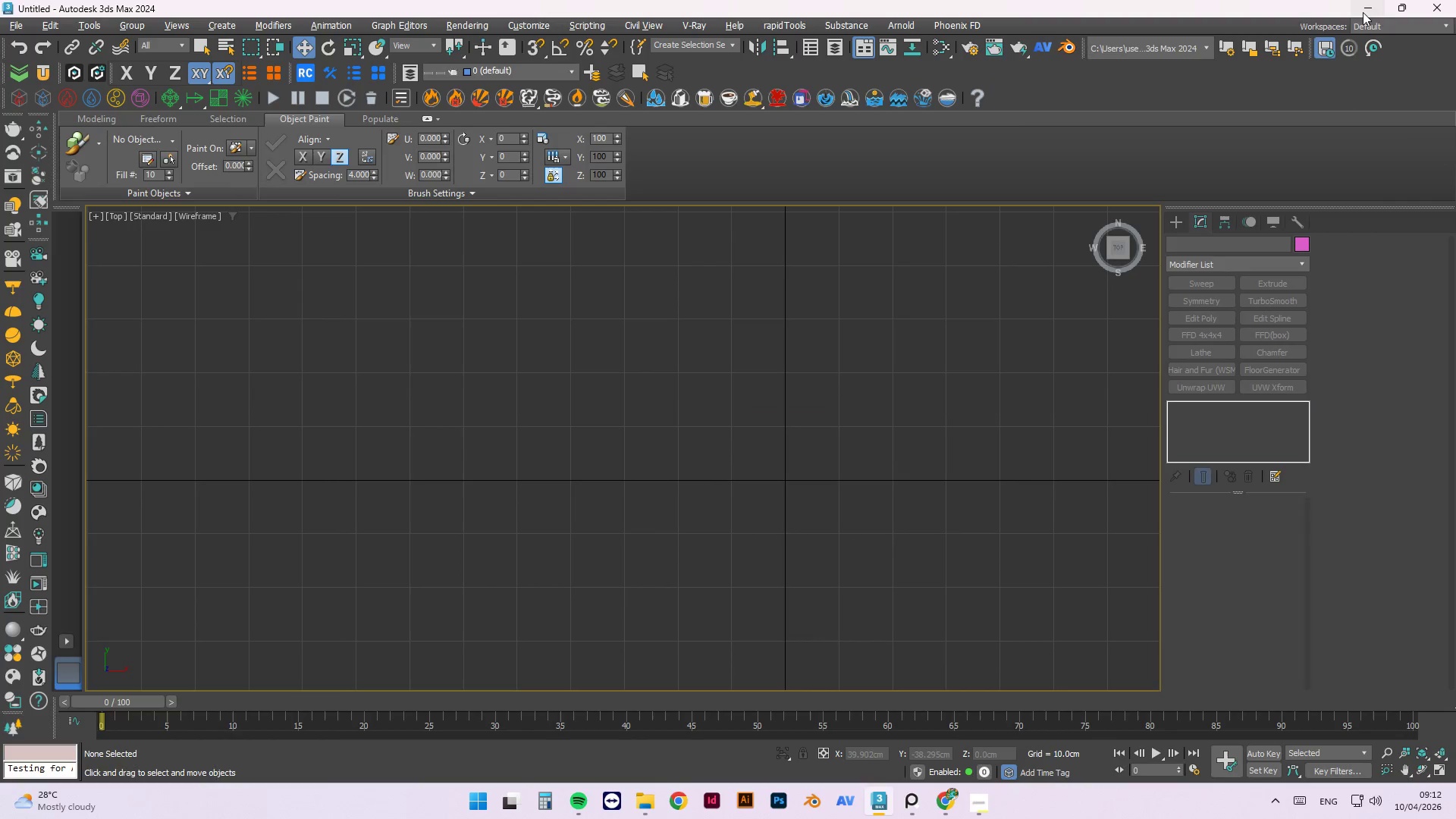 
scroll: coordinate [705, 553], scroll_direction: down, amount: 8.0
 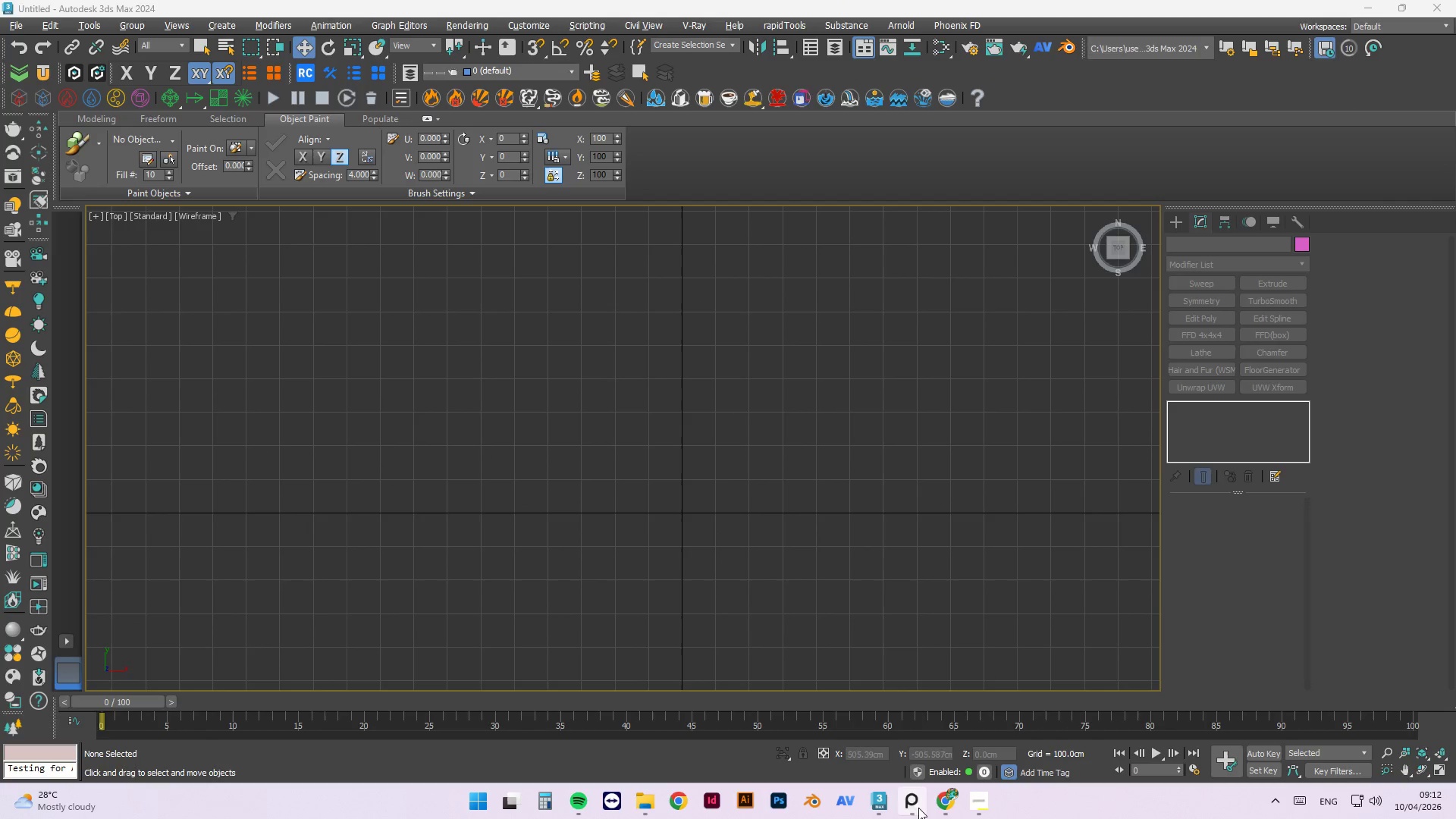 
left_click([886, 809])
 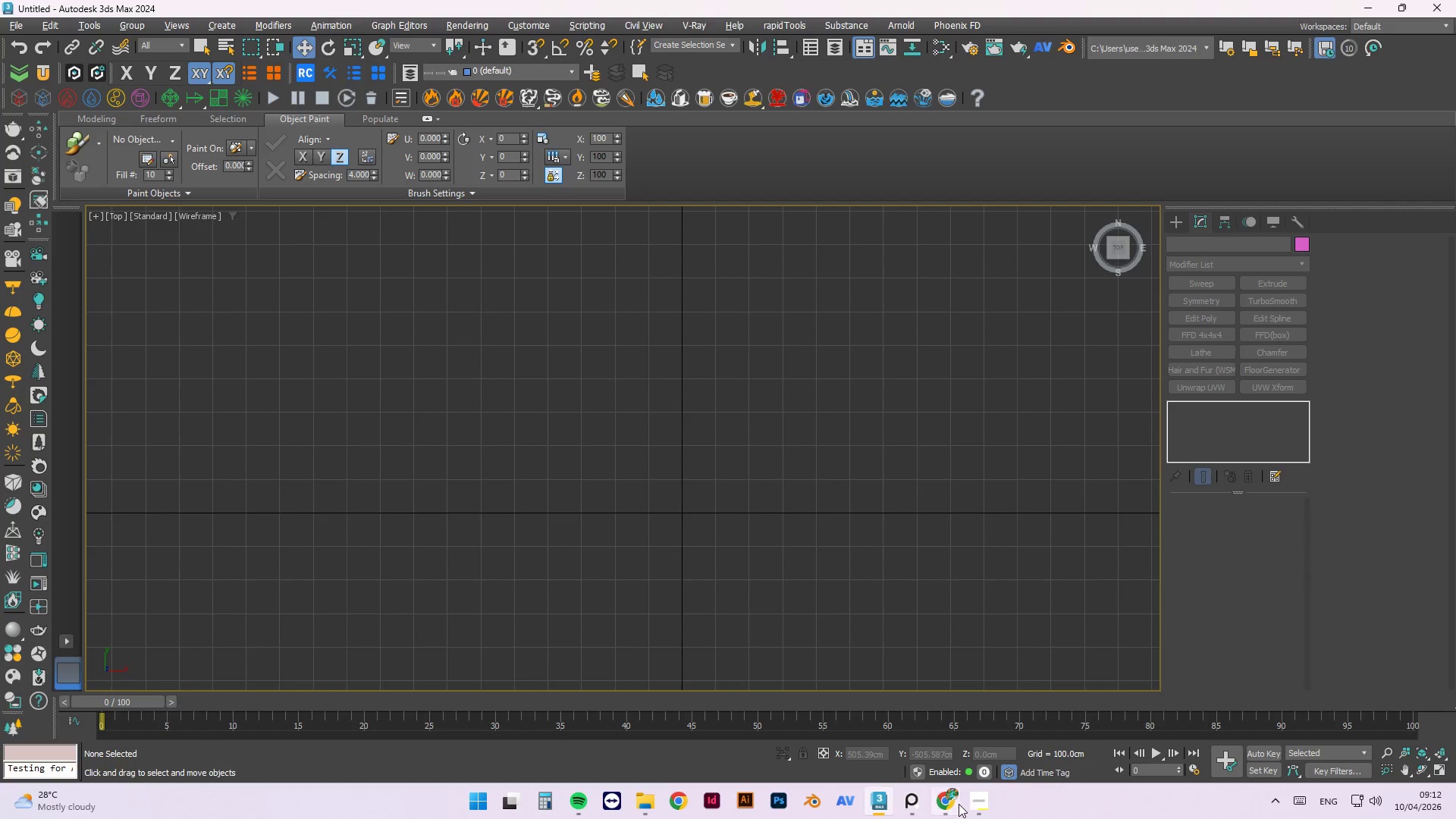 
mouse_move([912, 792])
 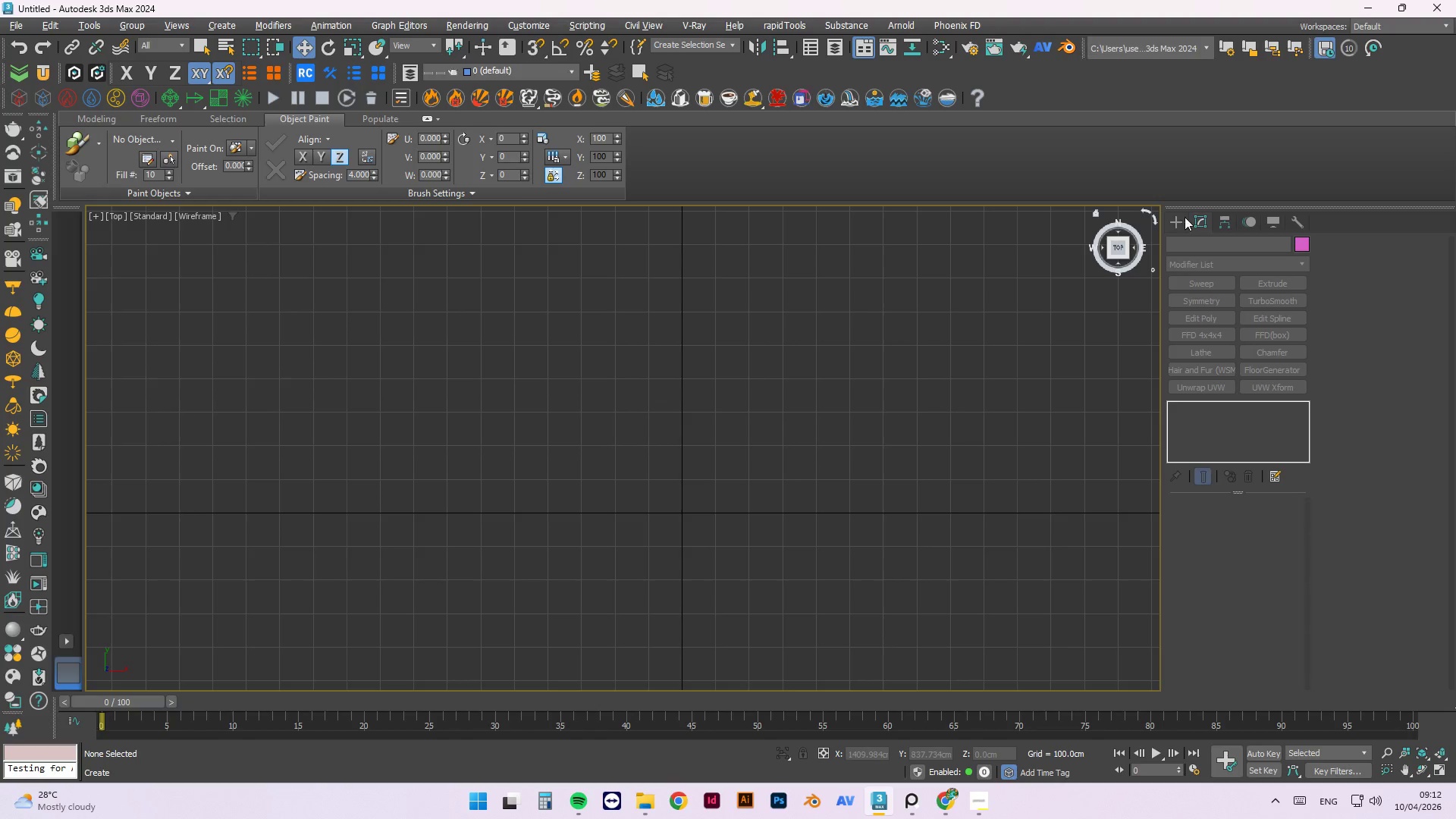 
left_click([1181, 221])
 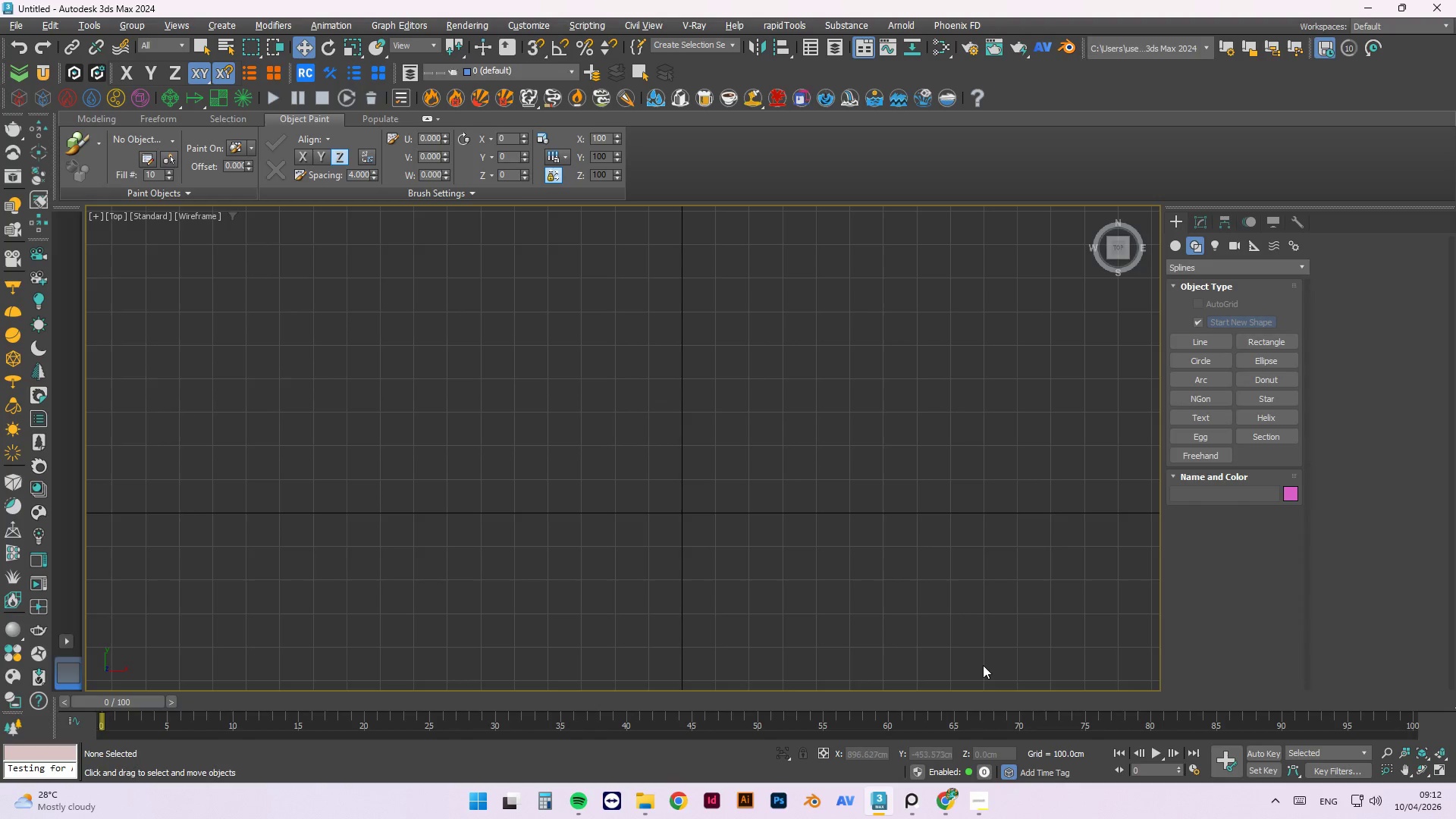 
wait(9.17)
 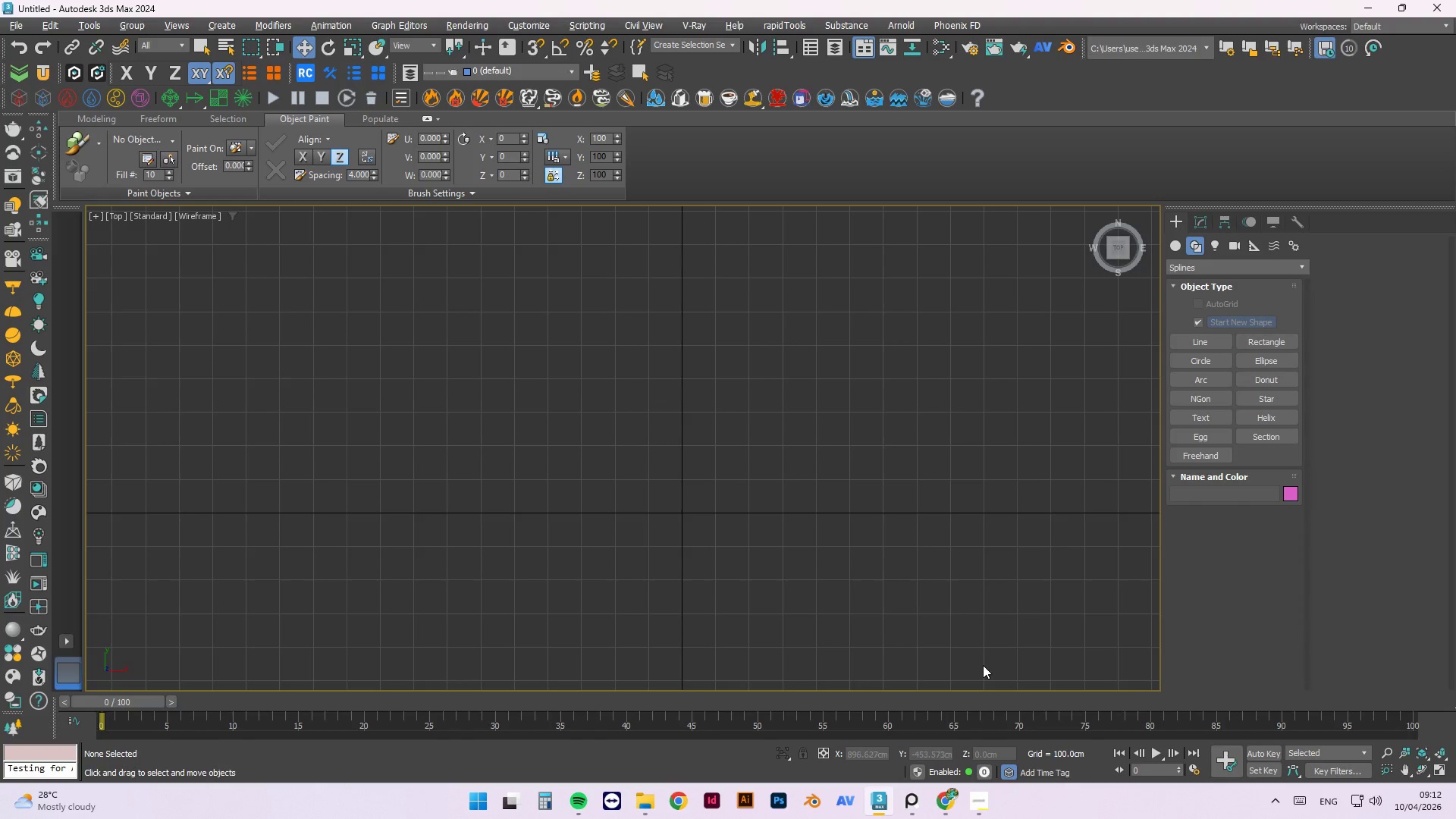 
left_click([562, 303])
 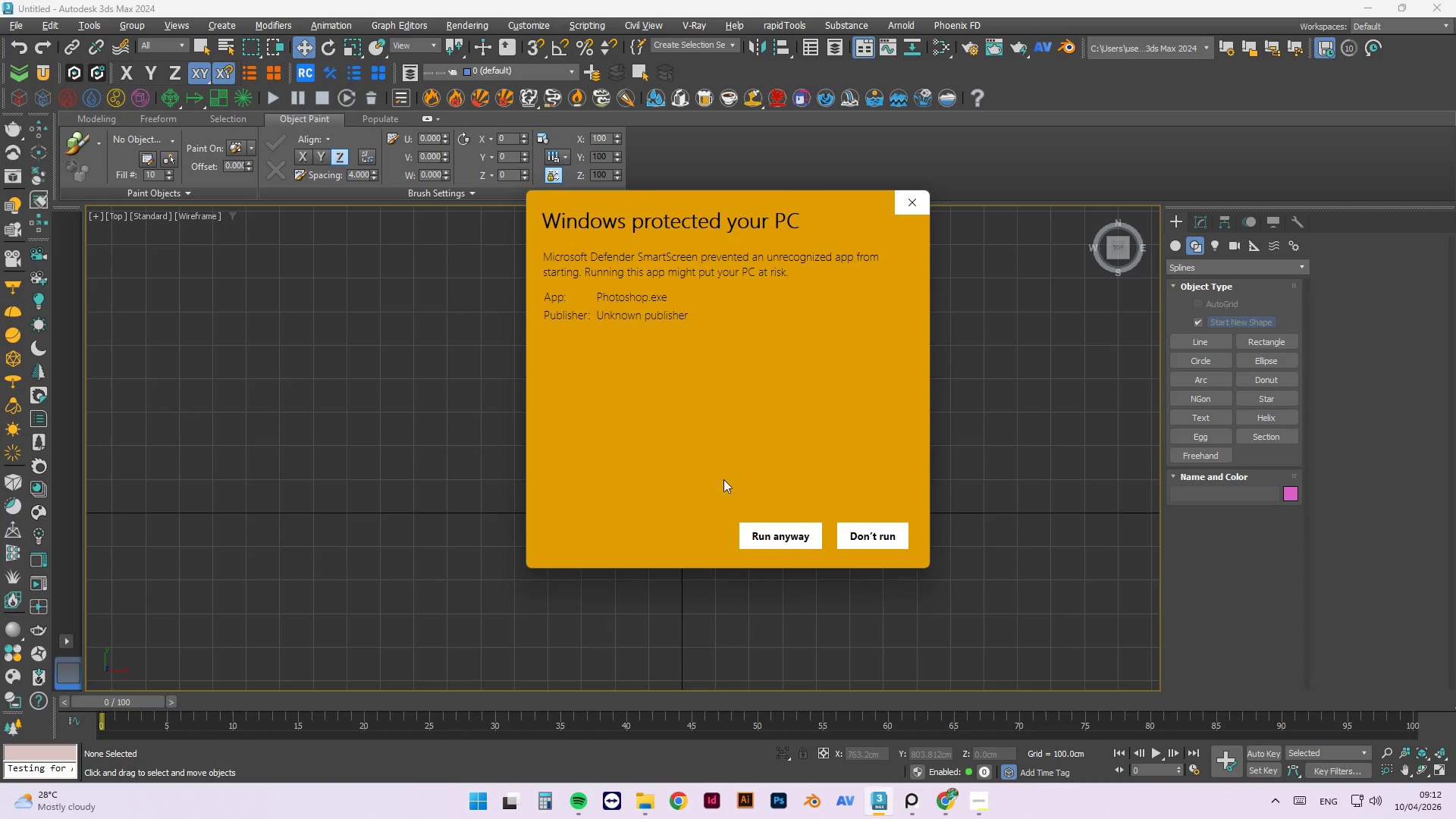 
left_click([795, 543])
 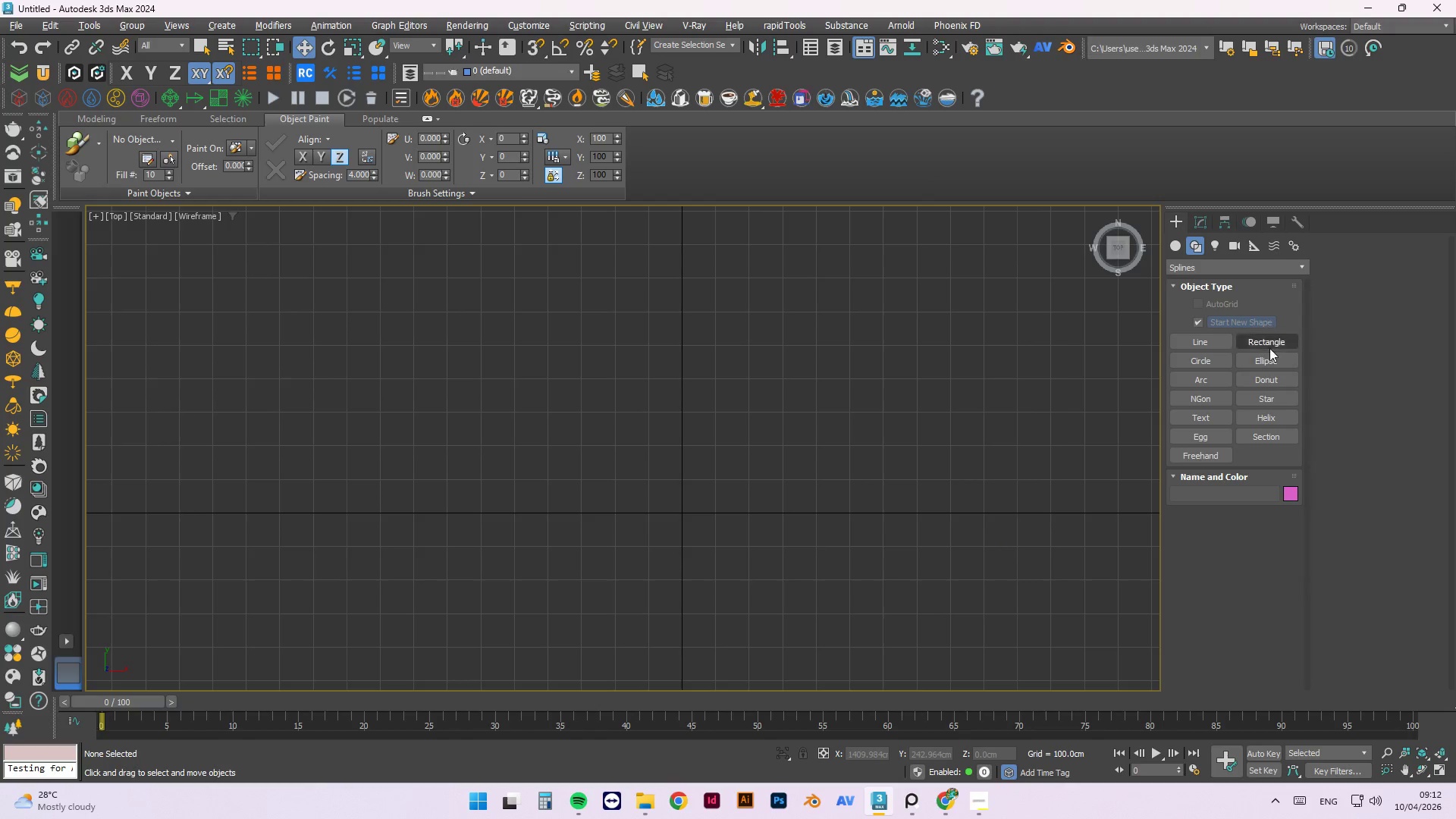 
left_click([1271, 344])
 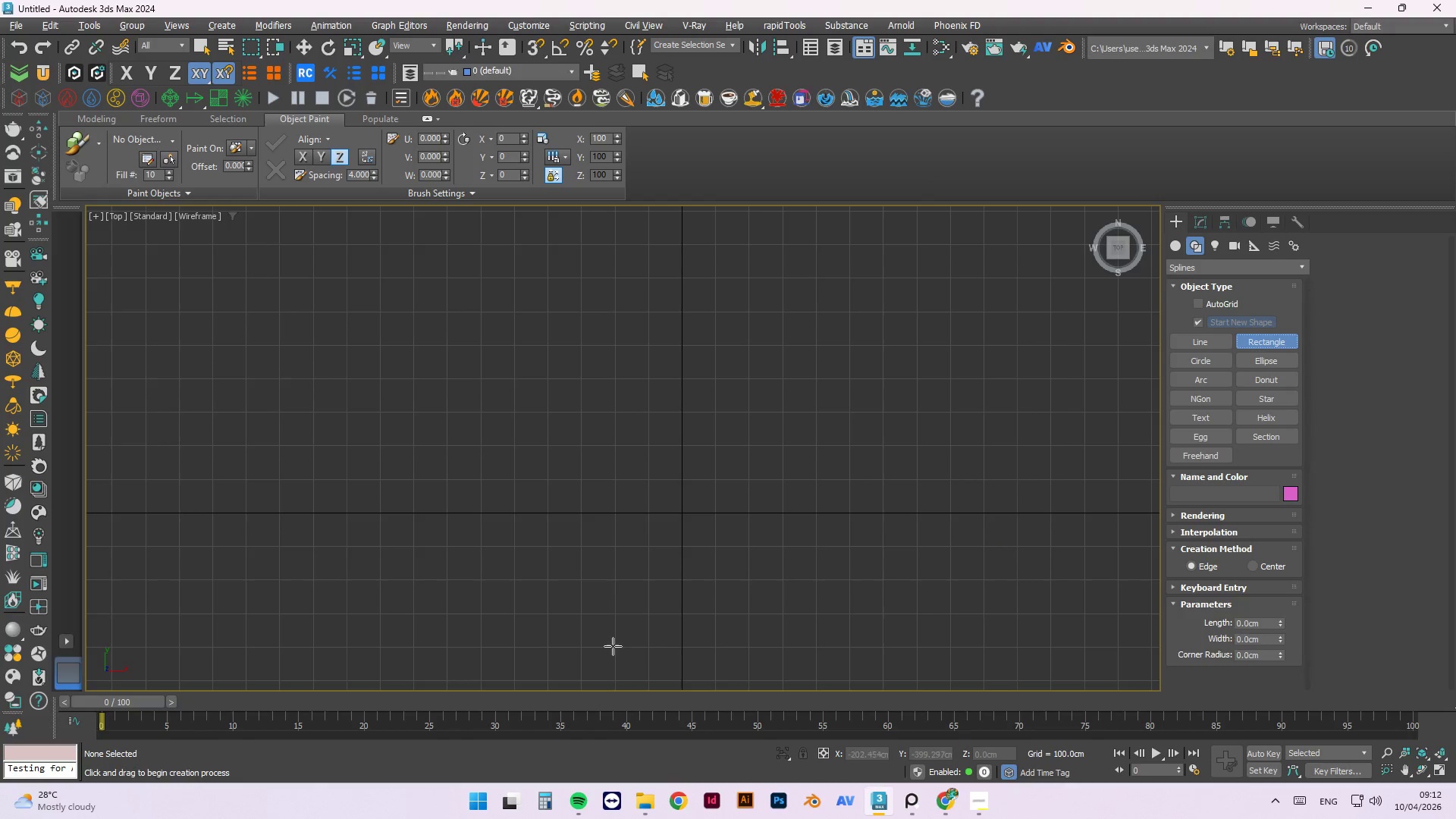 
scroll: coordinate [608, 644], scroll_direction: down, amount: 4.0
 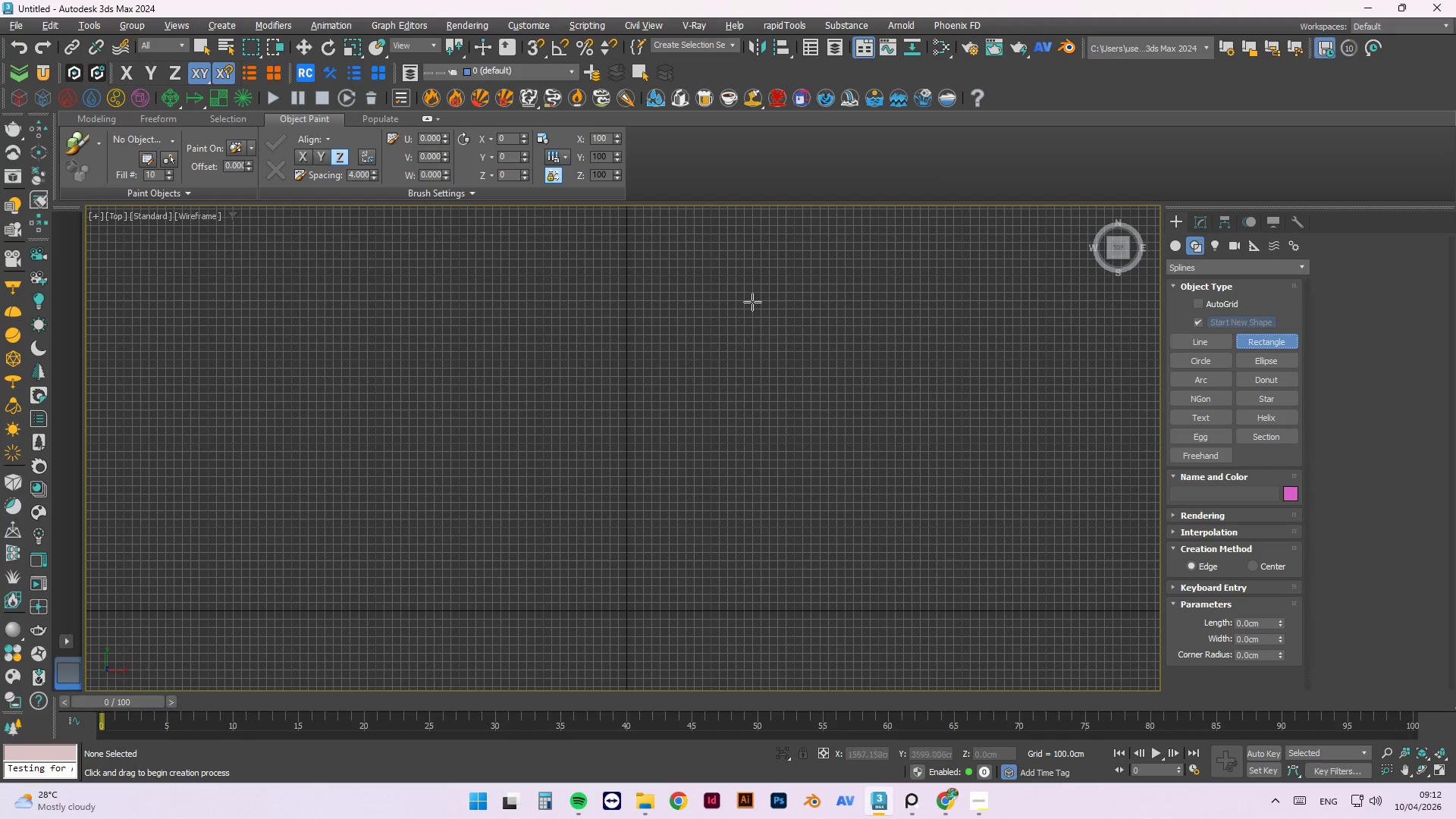 
left_click_drag(start_coordinate=[695, 290], to_coordinate=[889, 610])
 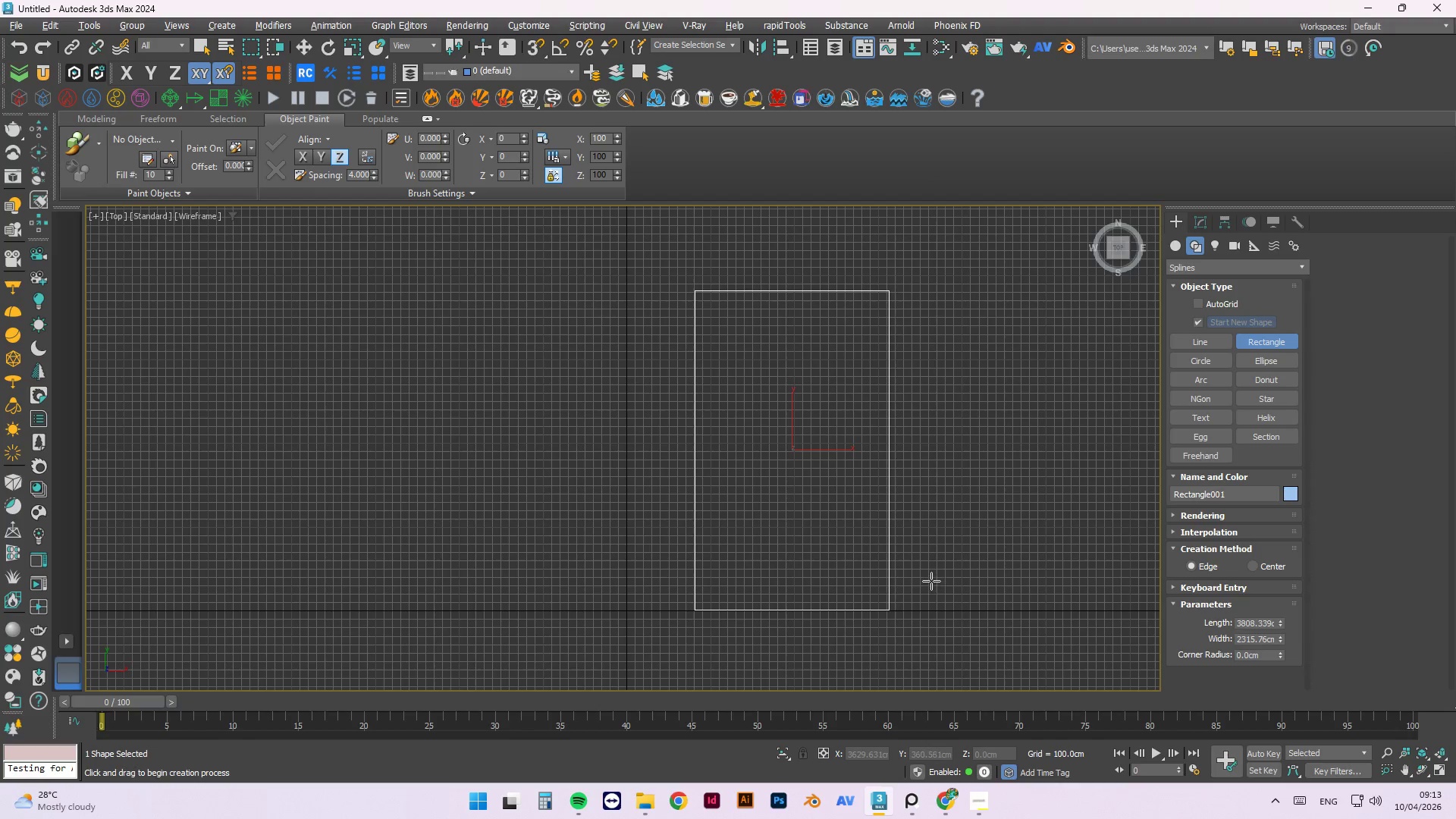 
key(W)
 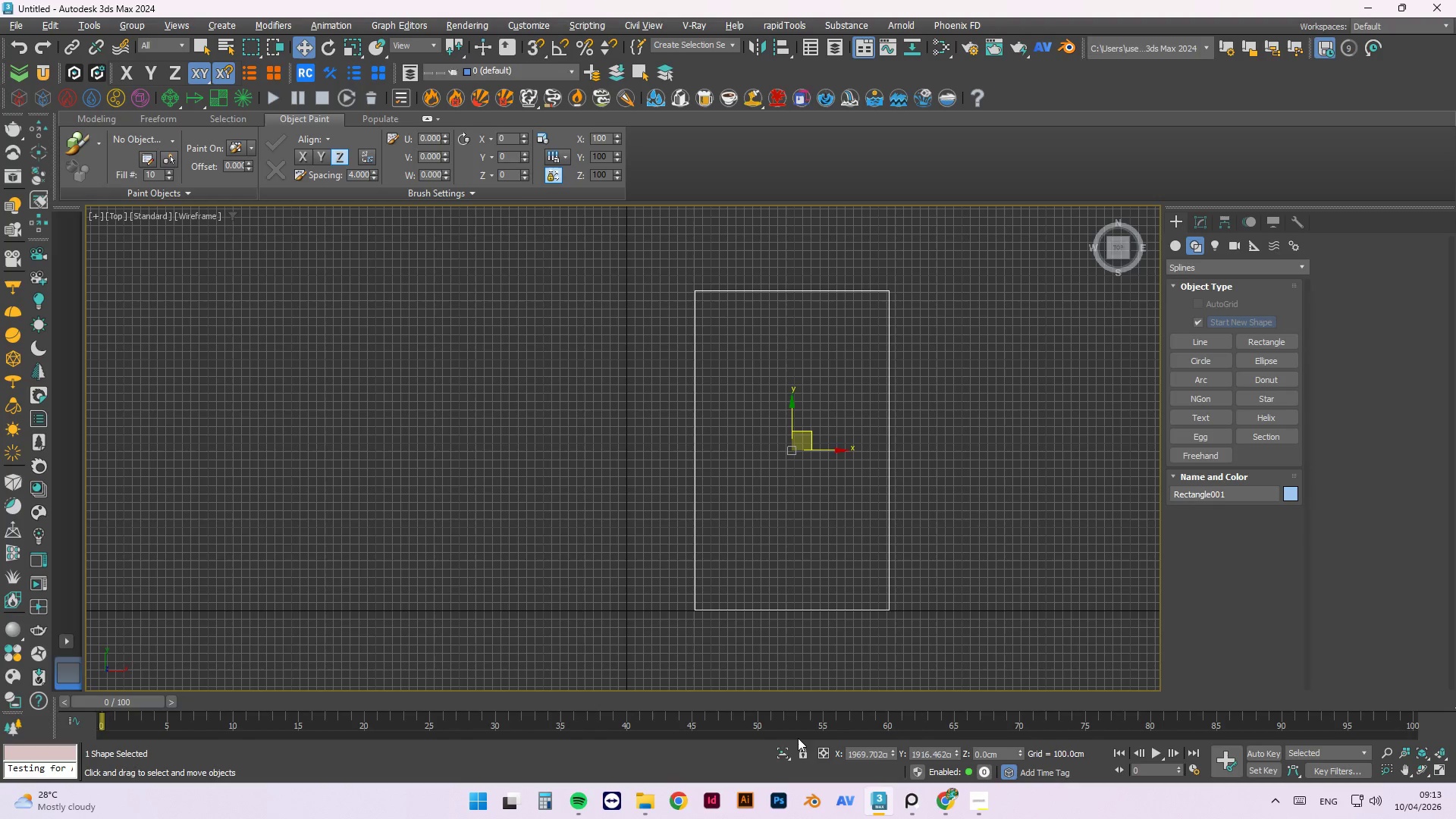 
left_click([912, 802])
 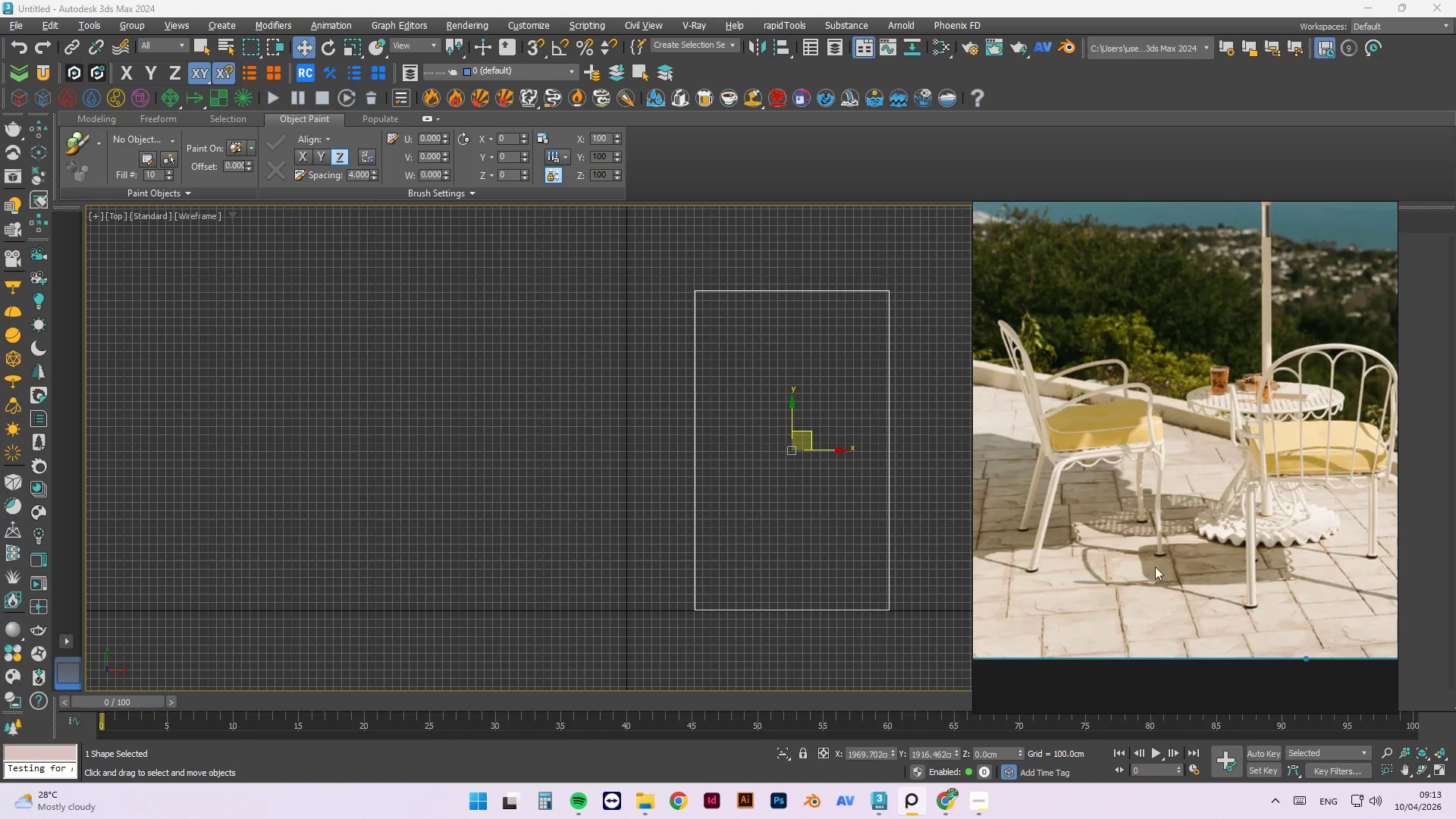 
left_click([943, 808])
 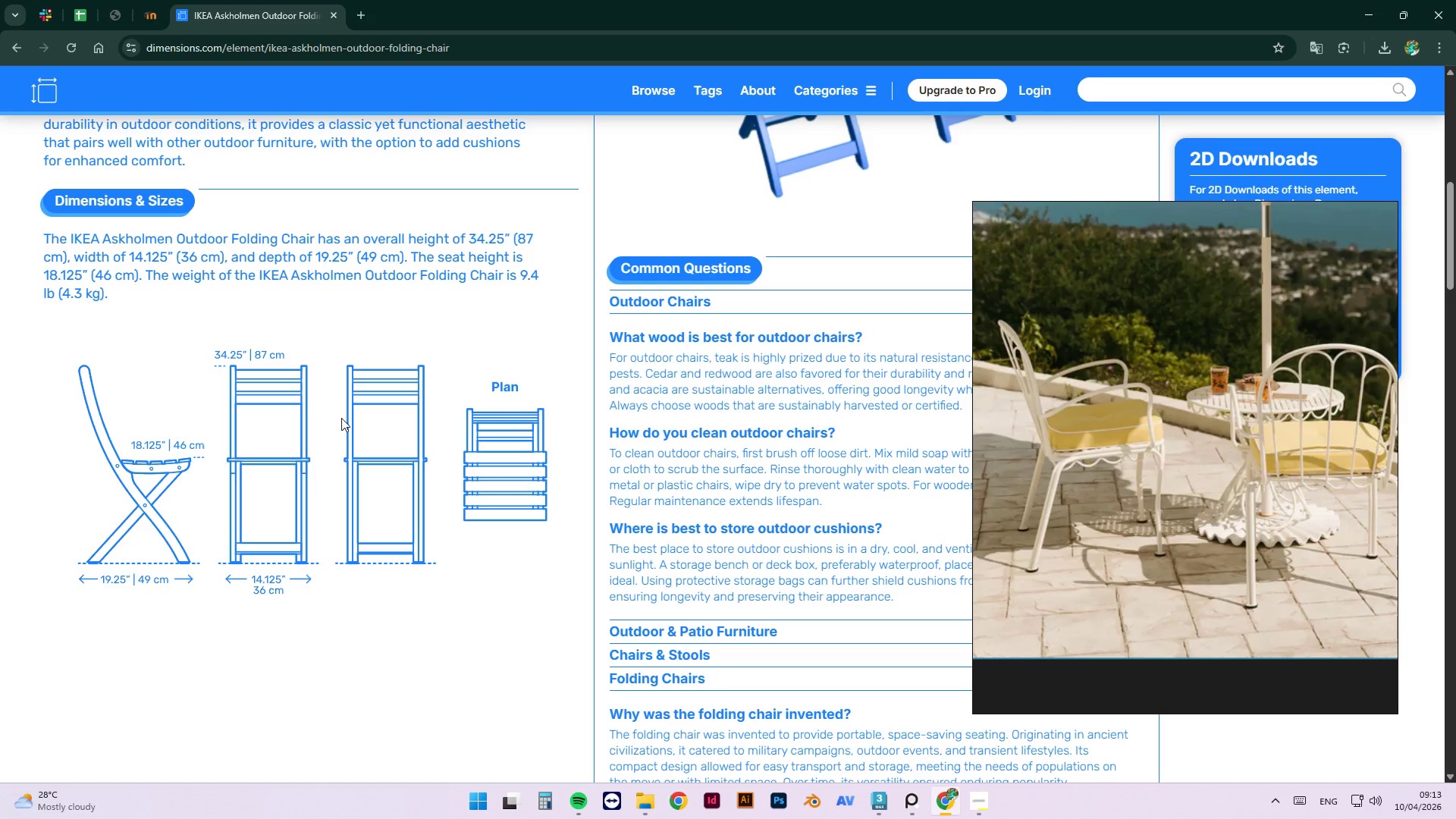 
key(Control+PrintScreen)
 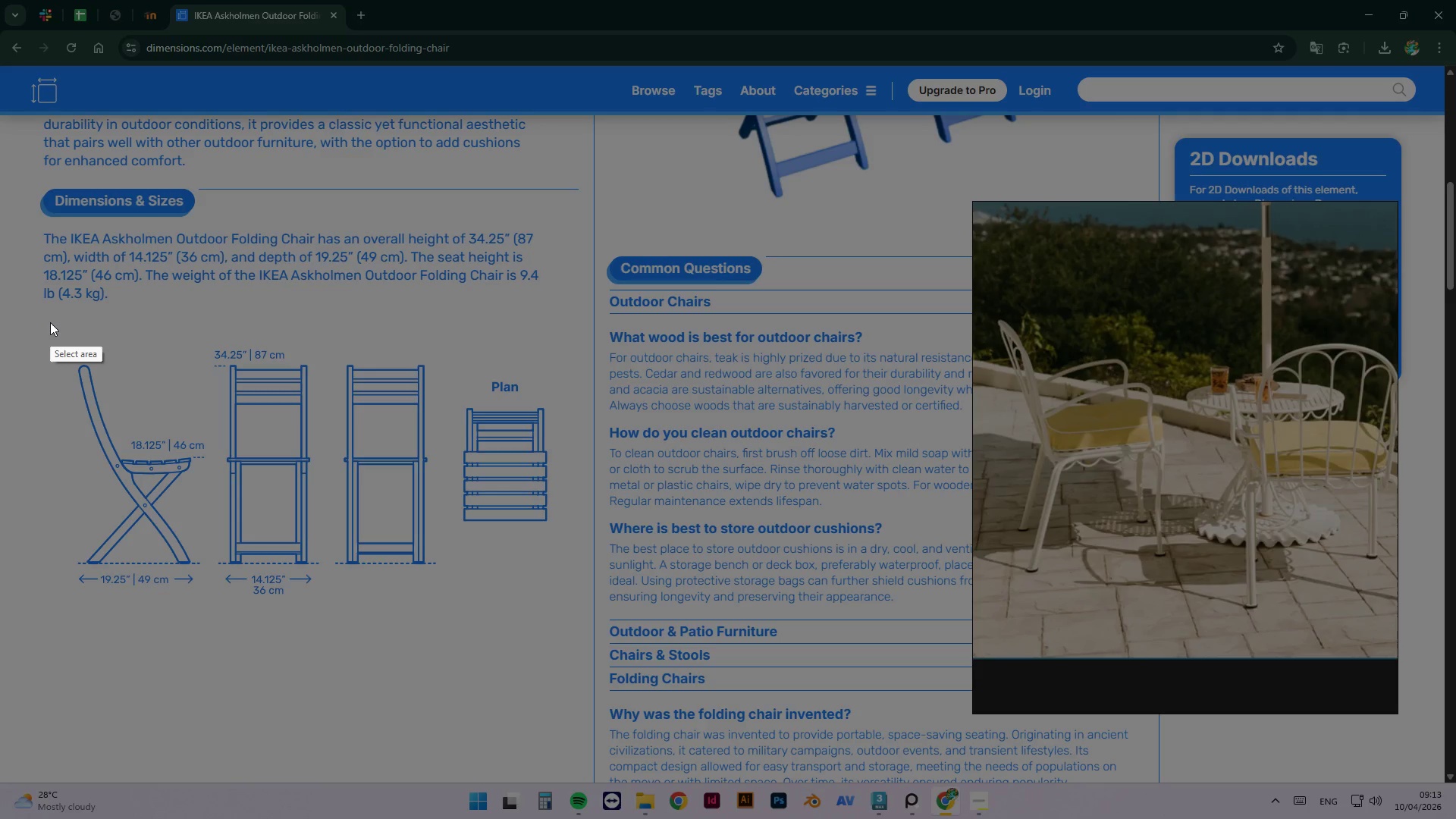 
left_click_drag(start_coordinate=[50, 322], to_coordinate=[574, 608])
 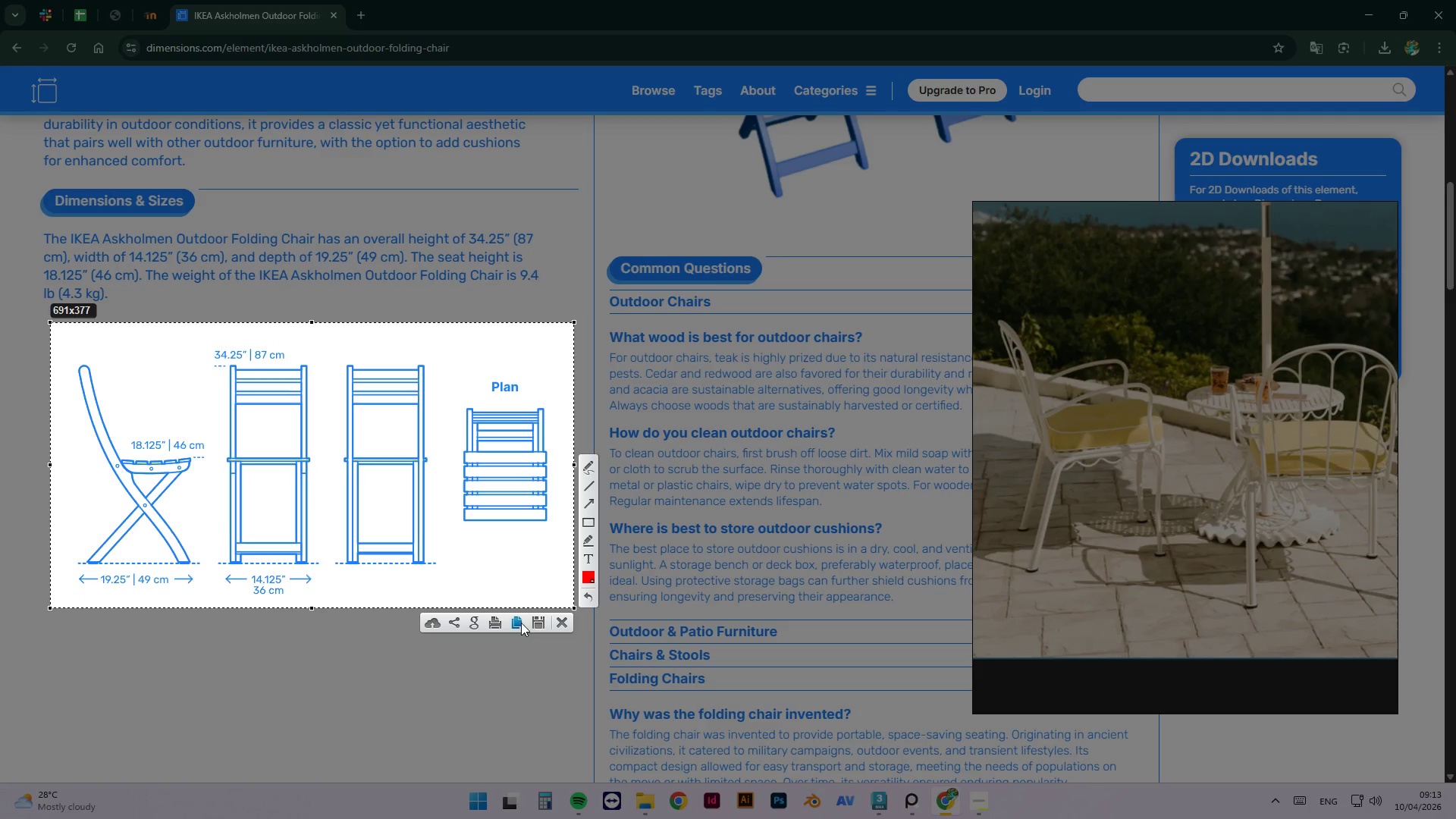 
left_click([516, 621])
 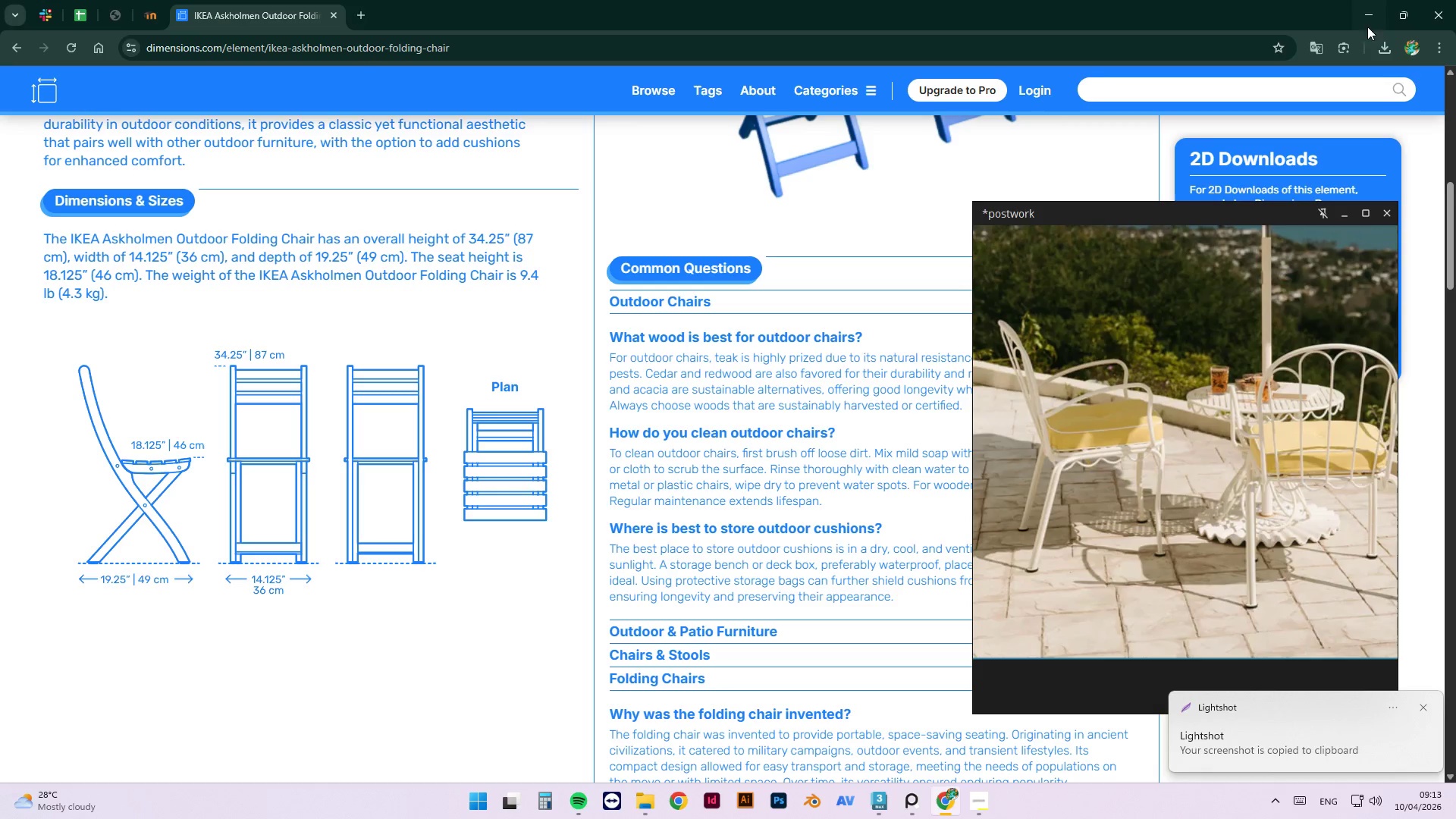 
scroll: coordinate [1197, 539], scroll_direction: down, amount: 7.0
 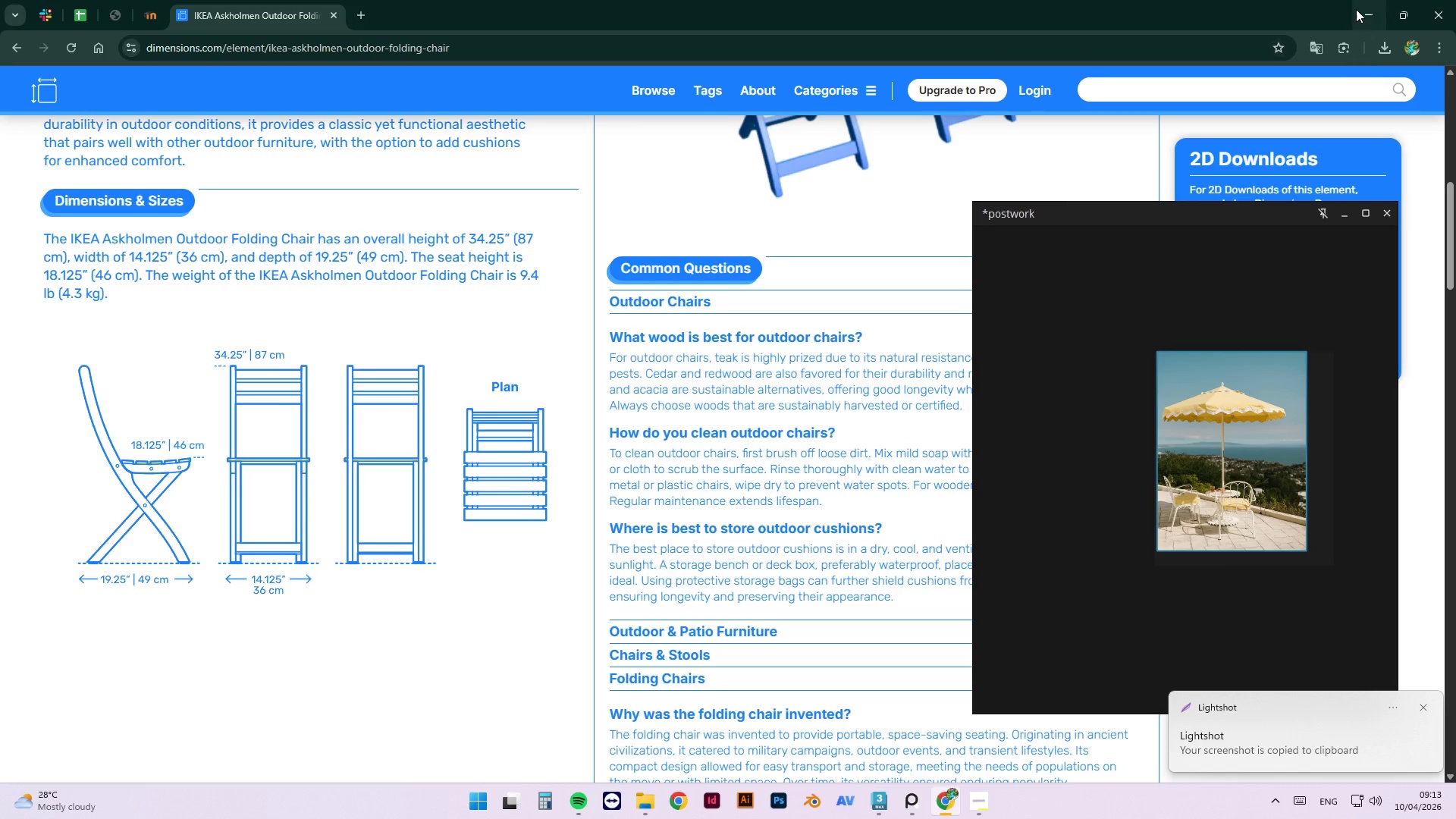 
left_click([1372, 20])
 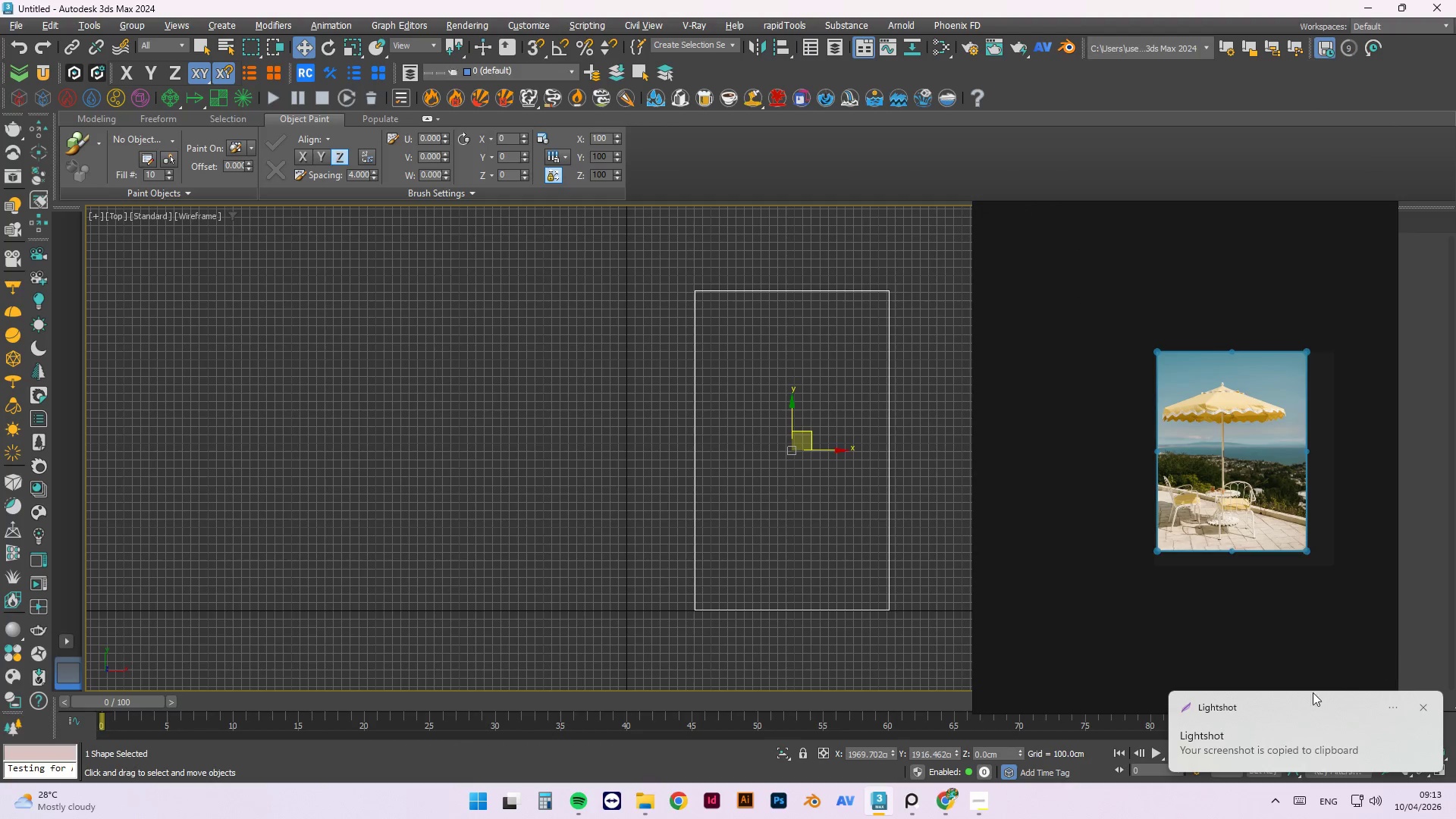 
left_click([1299, 744])
 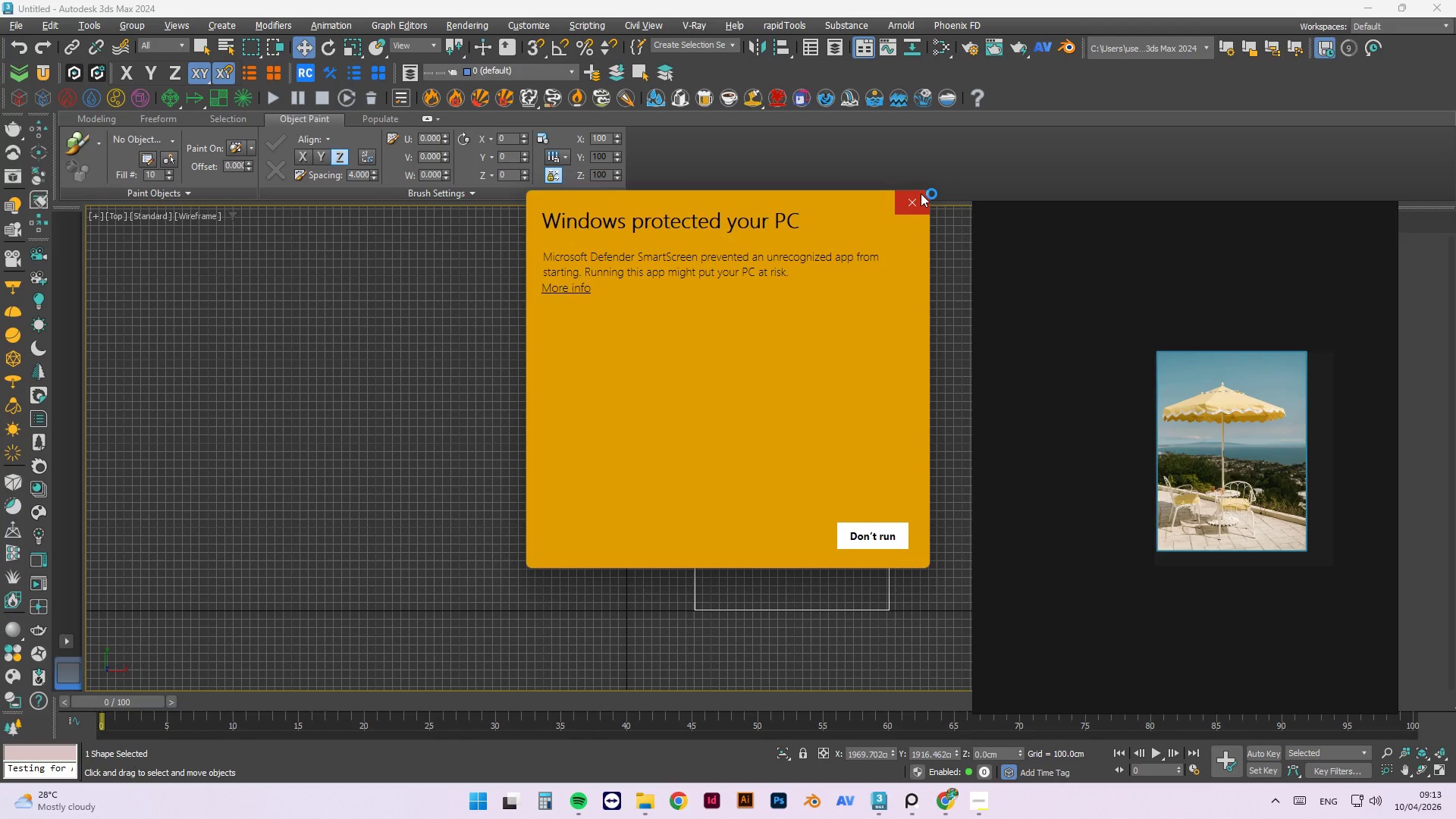 
left_click([559, 293])
 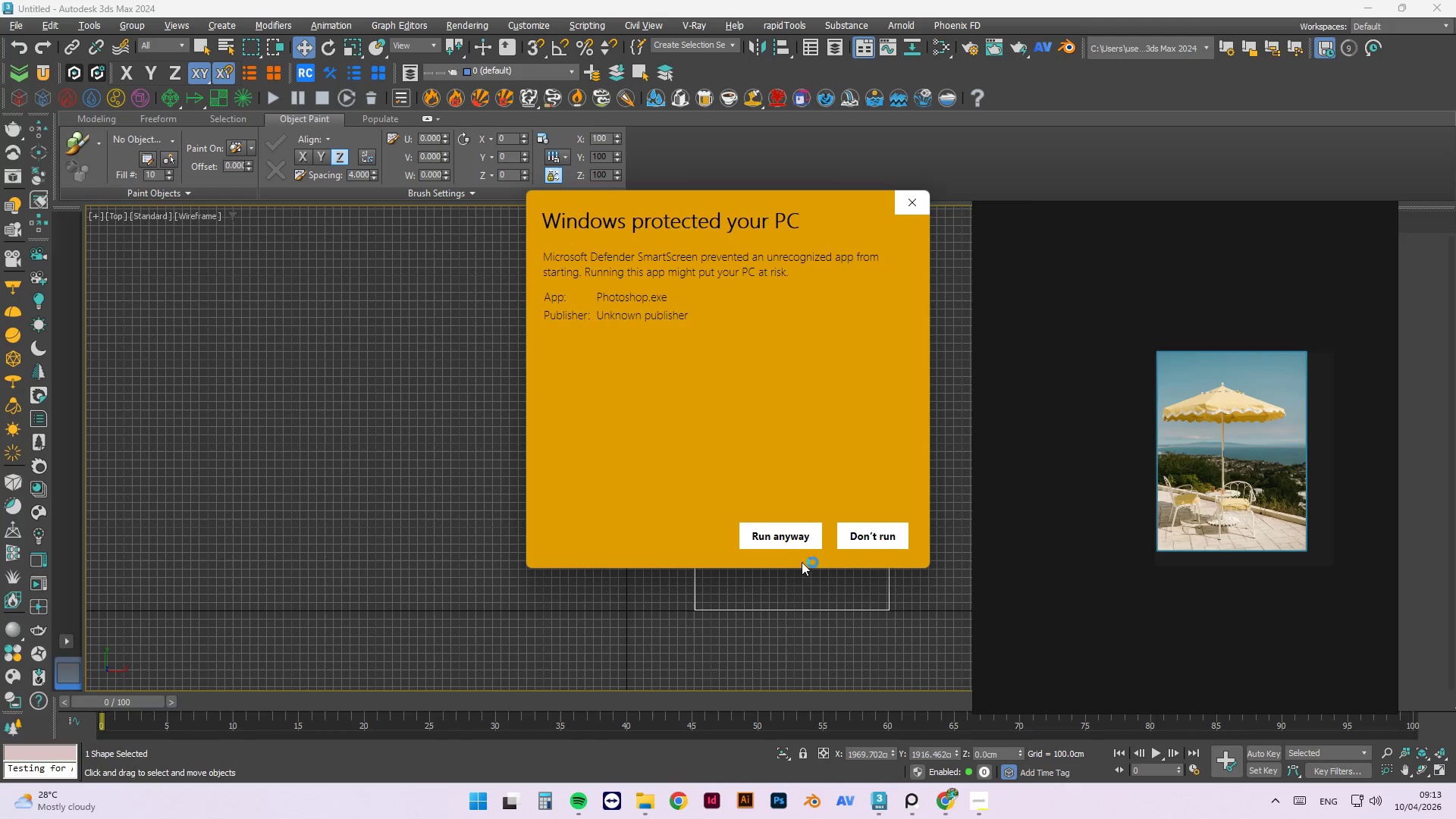 
left_click([790, 547])
 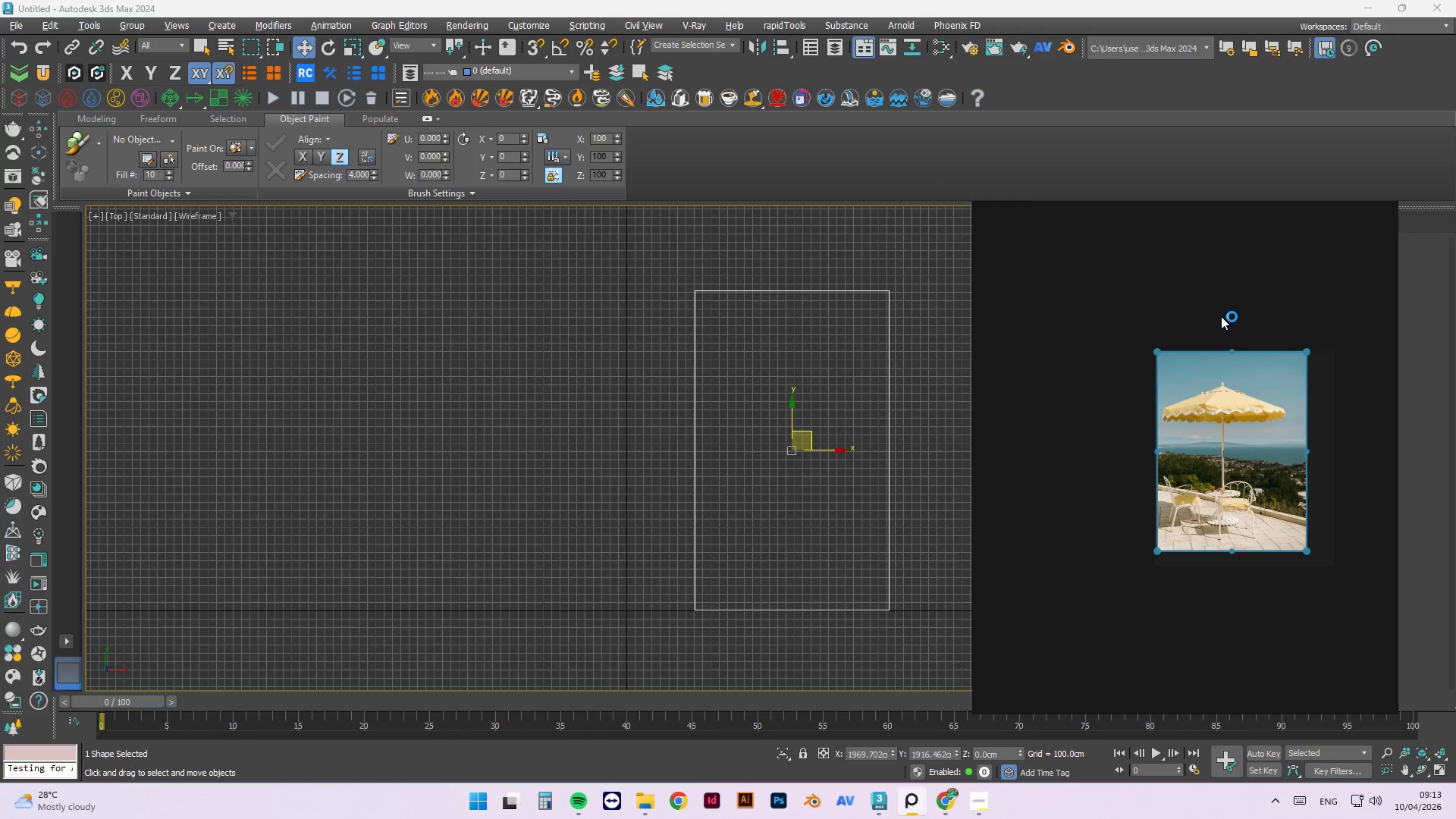 
left_click([1192, 299])
 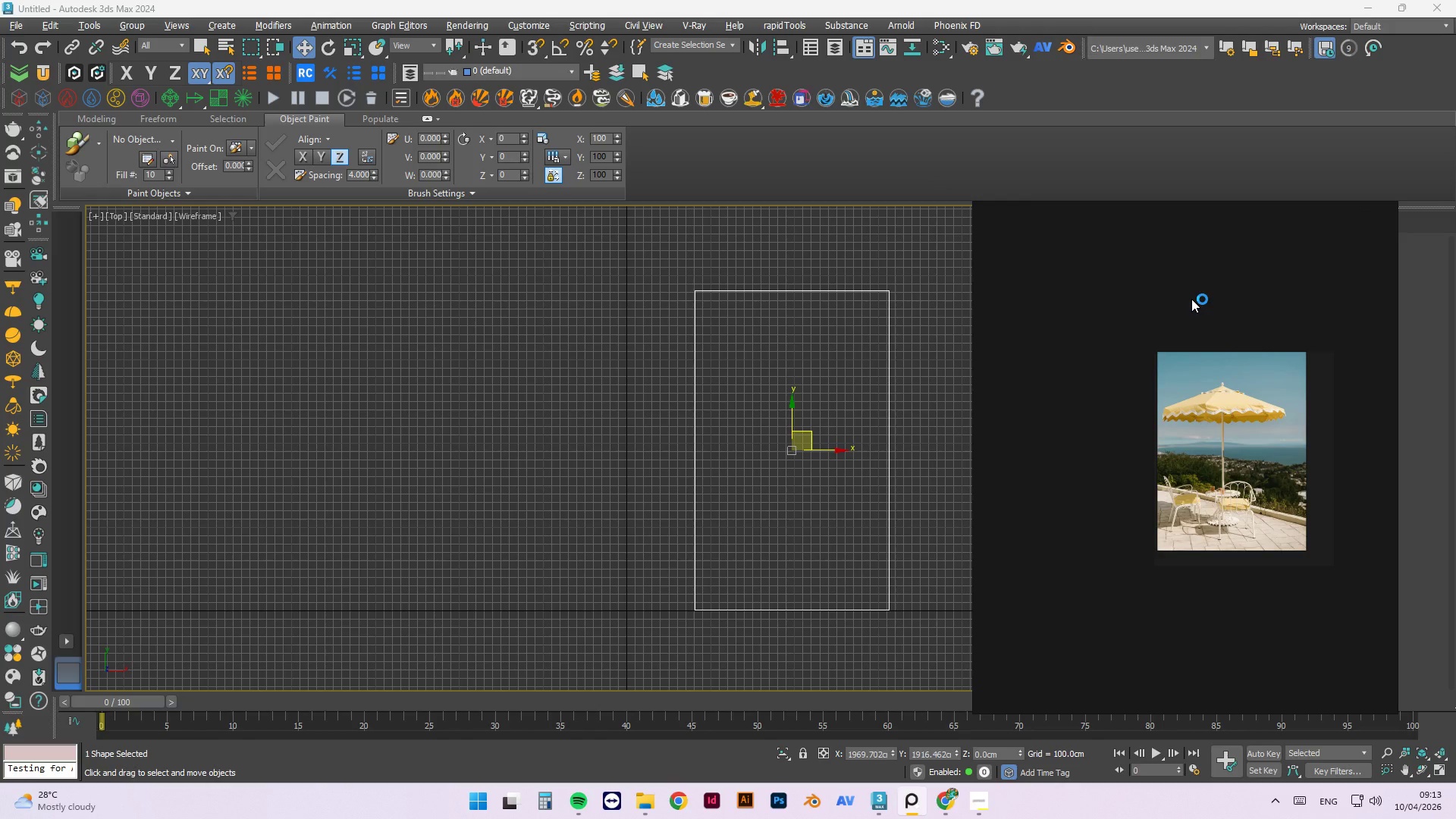 
key(Control+V)
 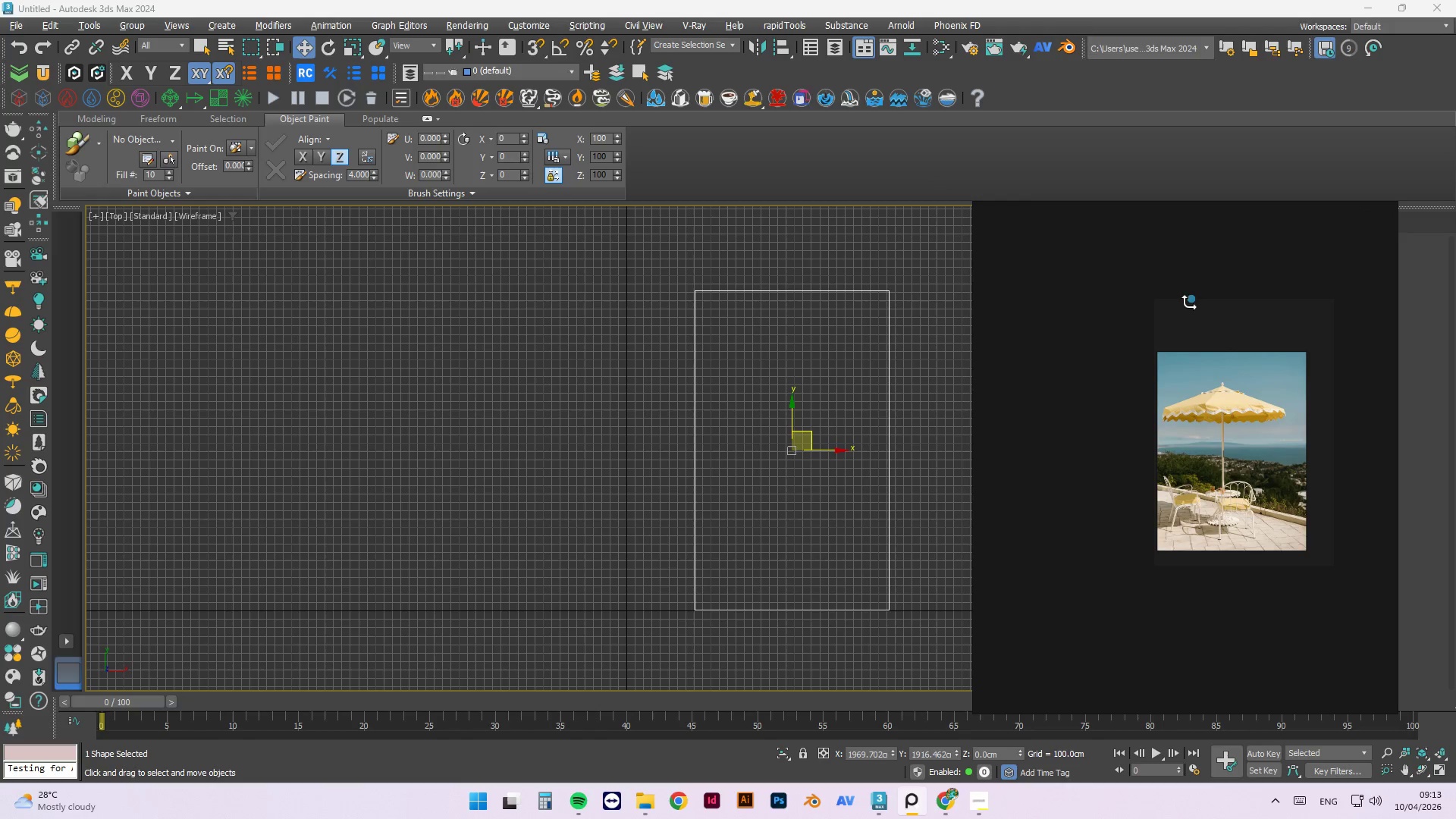 
left_click_drag(start_coordinate=[1191, 300], to_coordinate=[988, 576])
 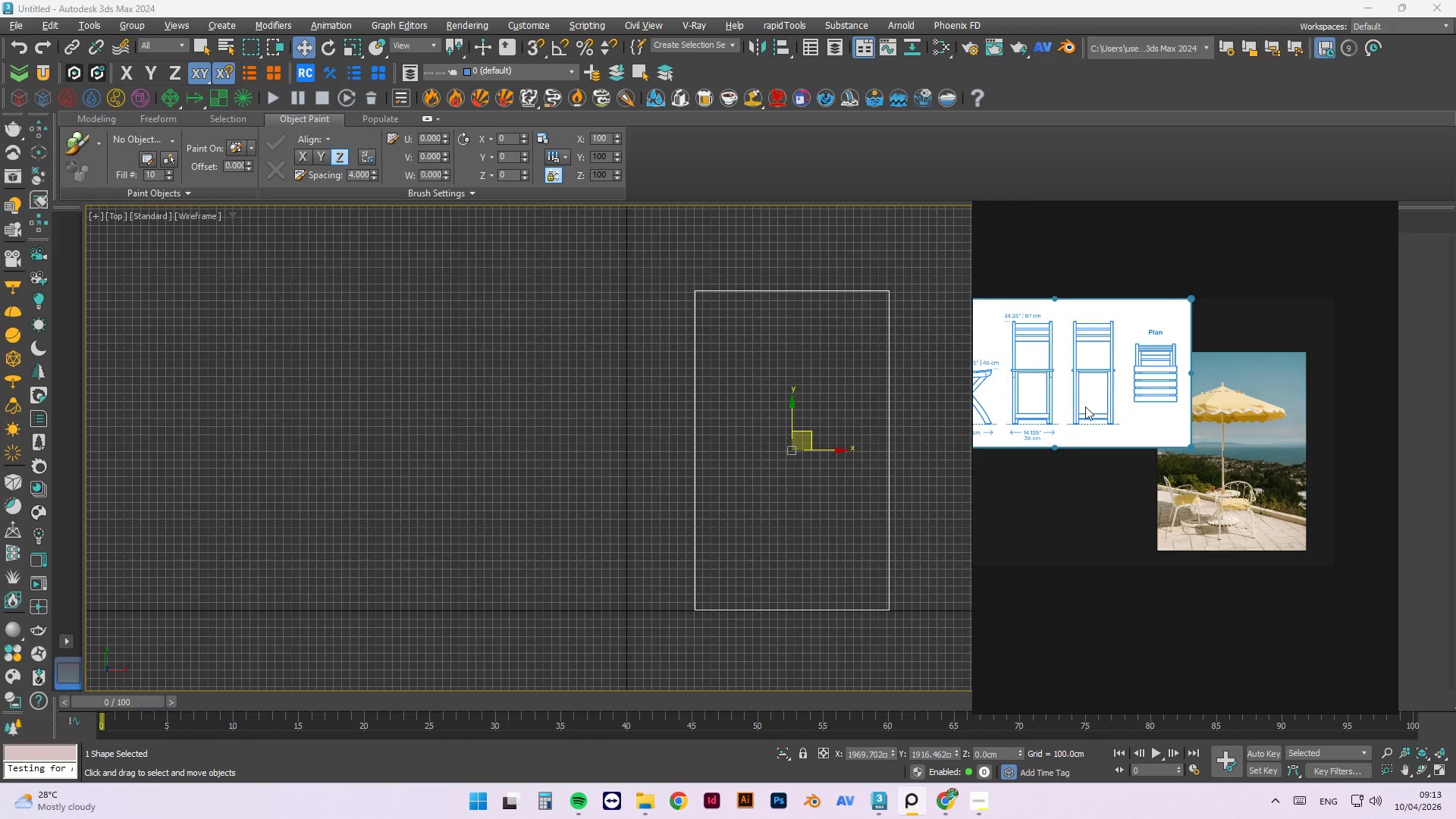 
left_click_drag(start_coordinate=[1087, 400], to_coordinate=[1196, 308])
 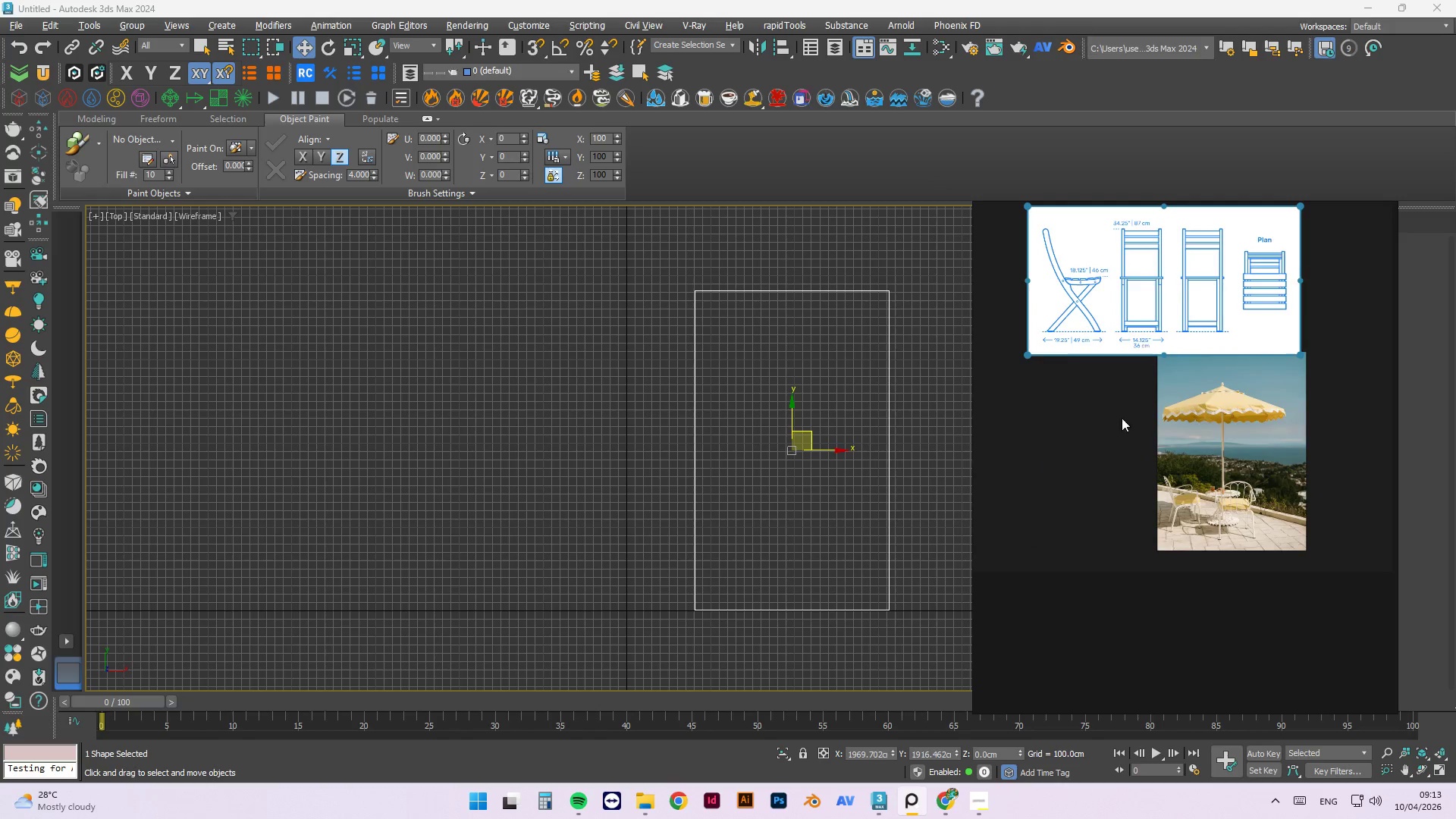 
scroll: coordinate [1103, 355], scroll_direction: down, amount: 1.0
 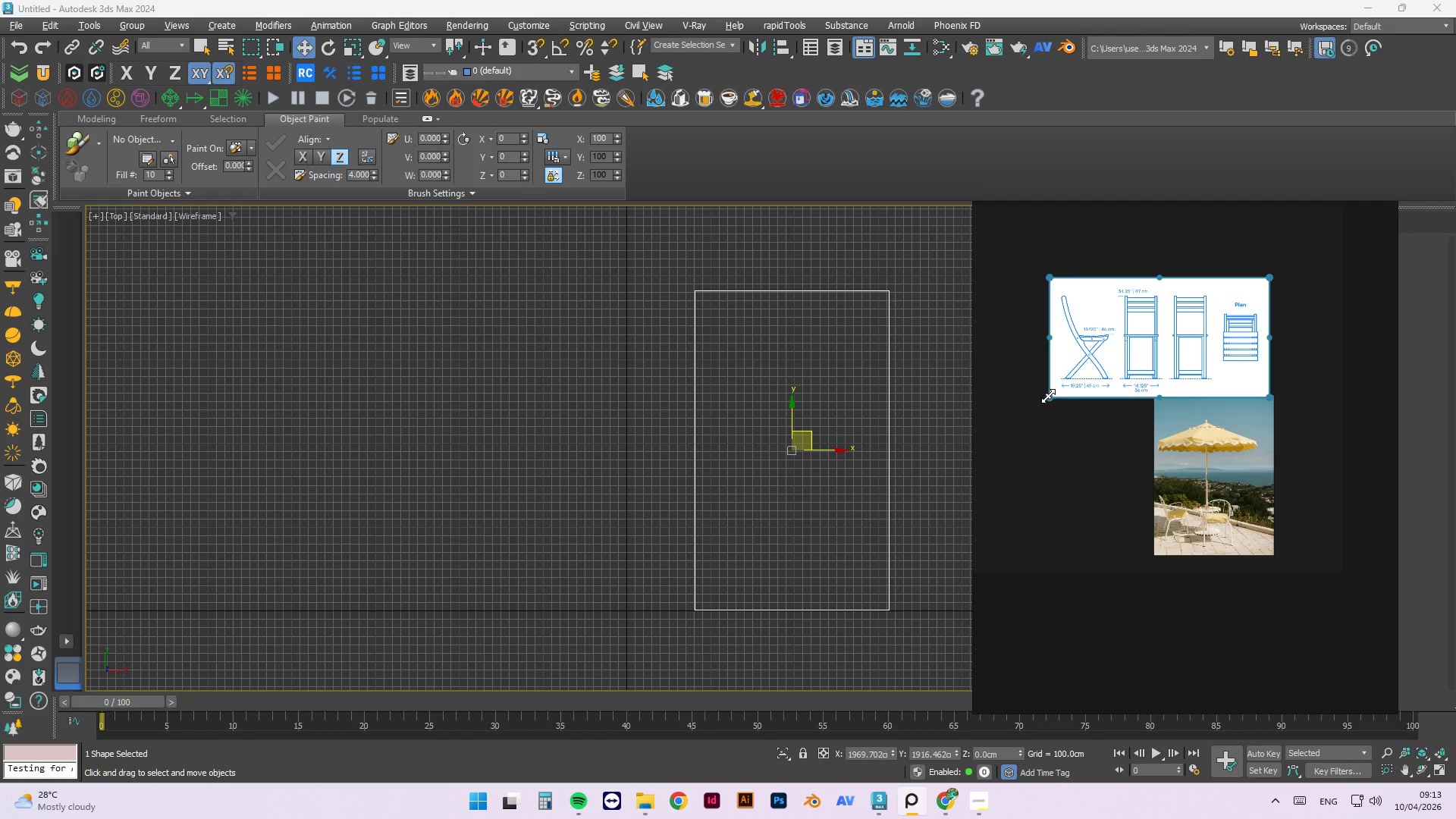 
left_click_drag(start_coordinate=[1048, 397], to_coordinate=[1076, 385])
 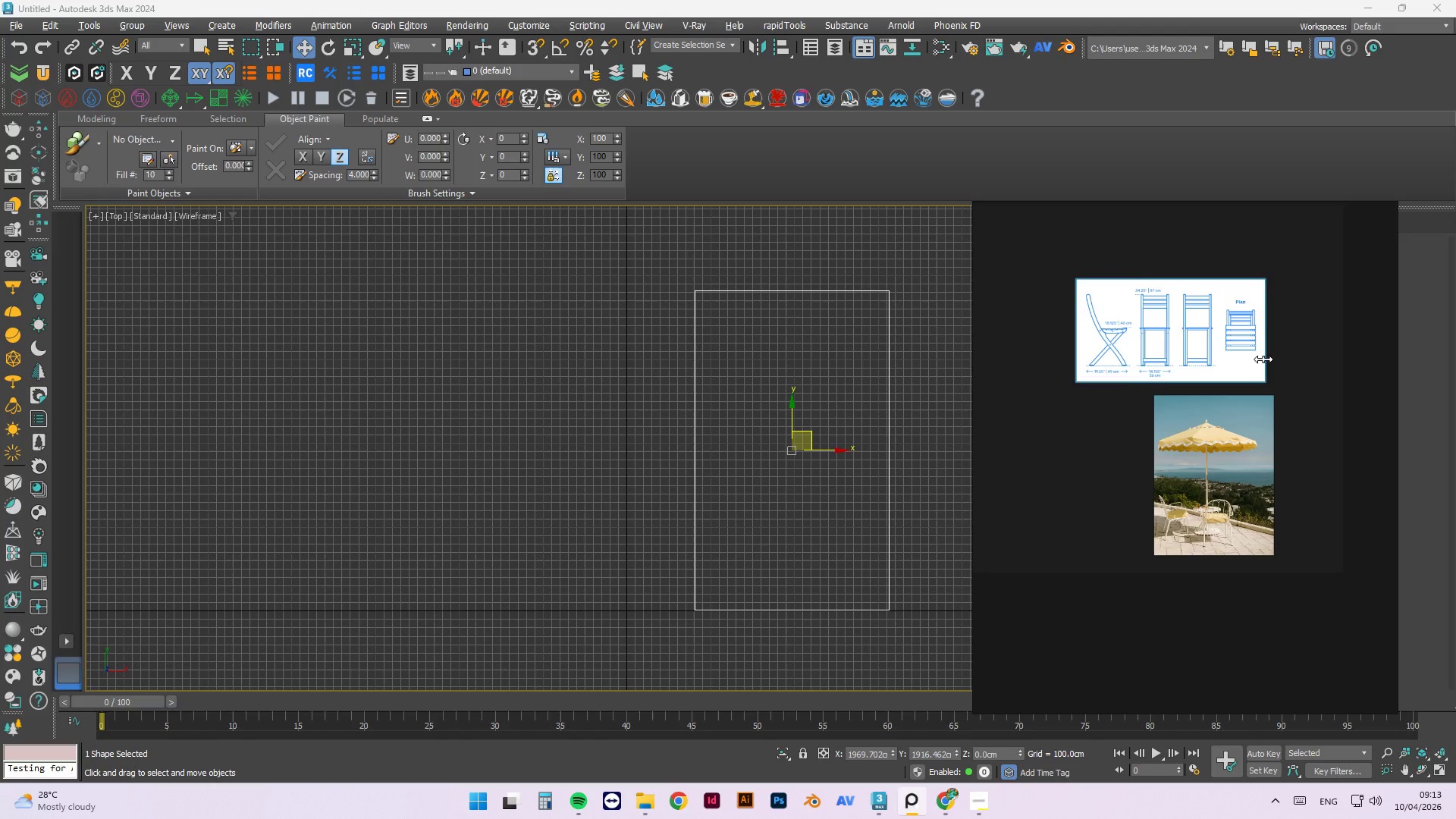 
left_click_drag(start_coordinate=[1268, 341], to_coordinate=[1262, 373])
 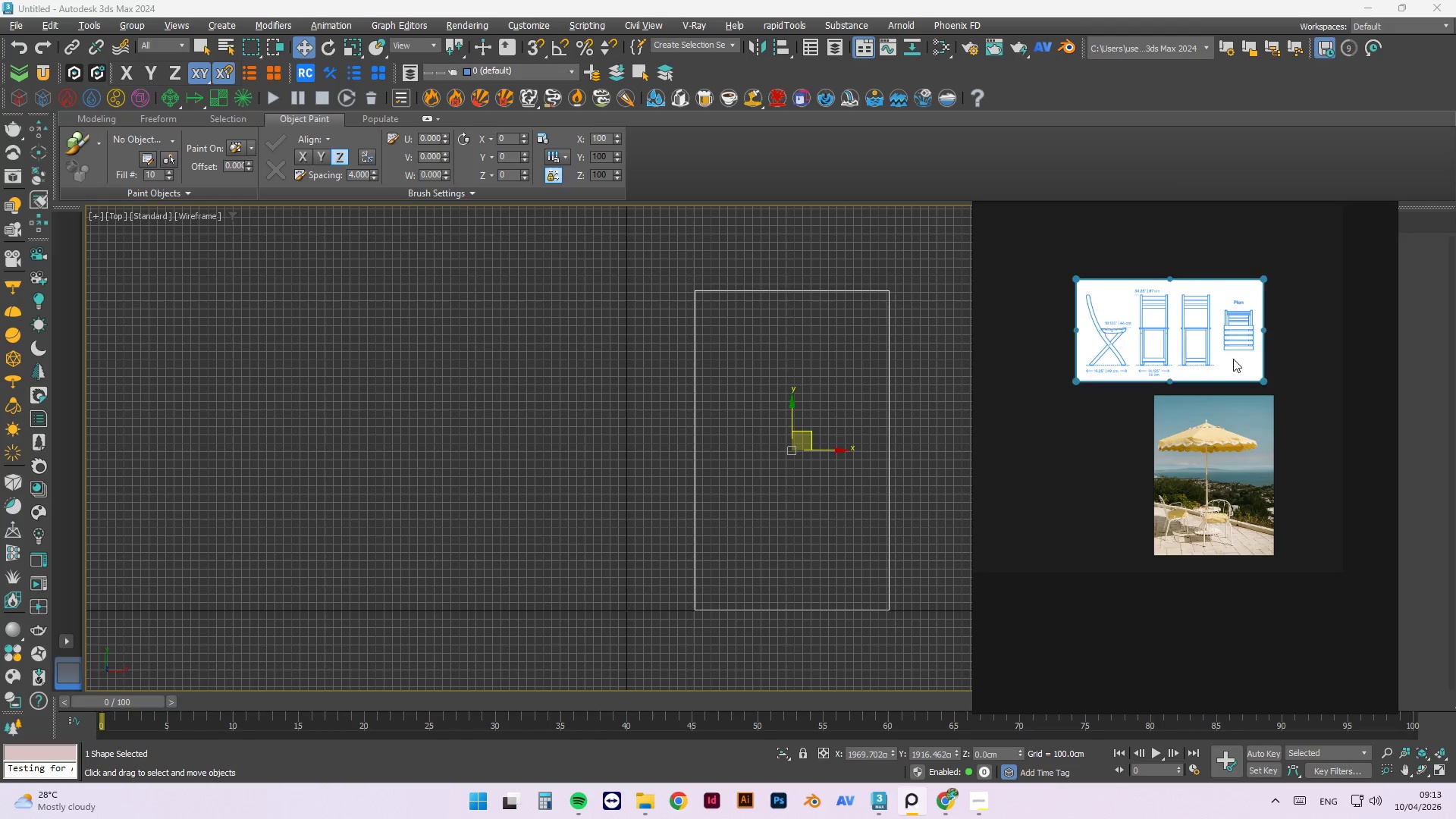 
left_click_drag(start_coordinate=[1233, 359], to_coordinate=[1244, 635])
 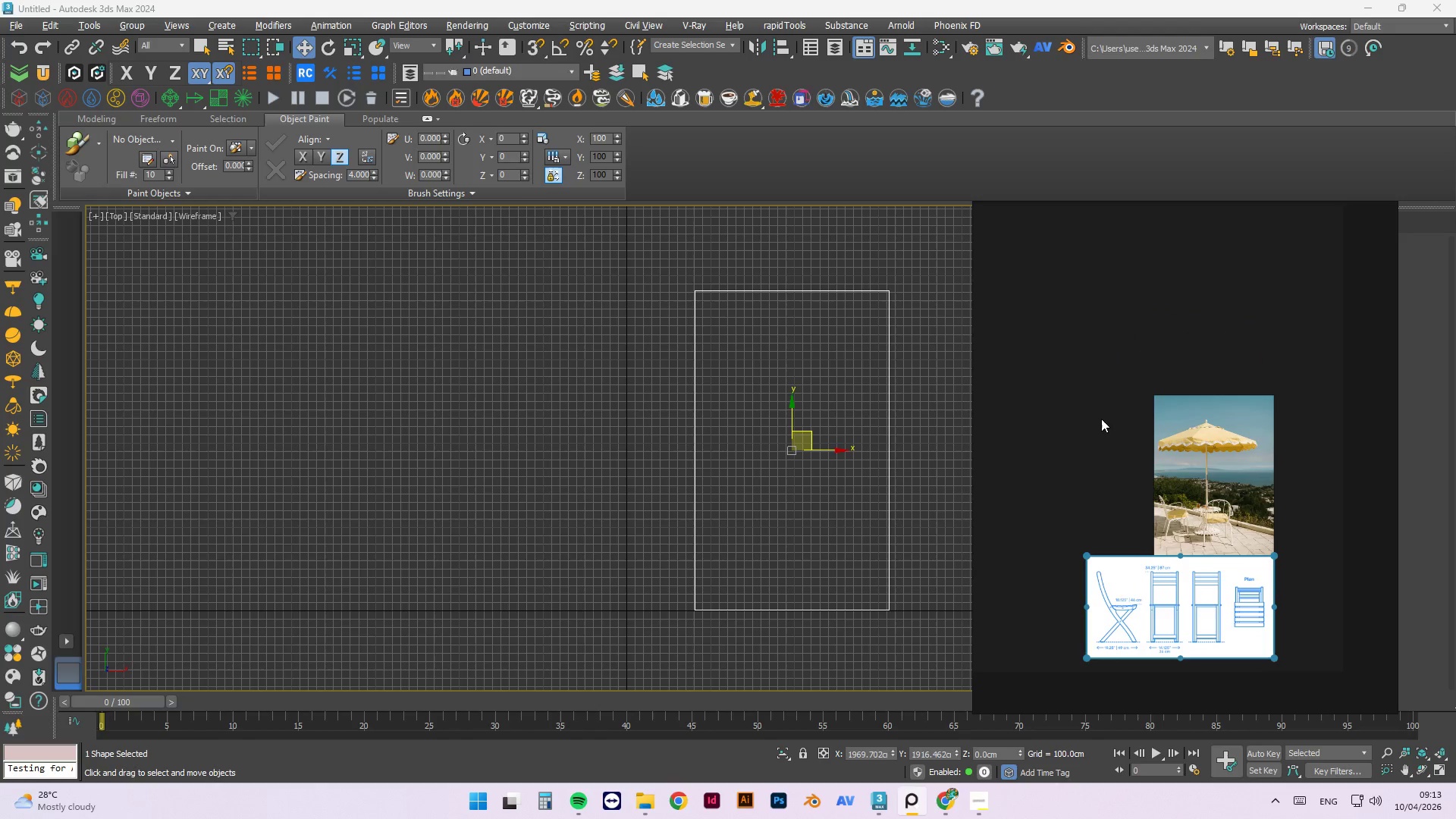 
left_click([1115, 427])
 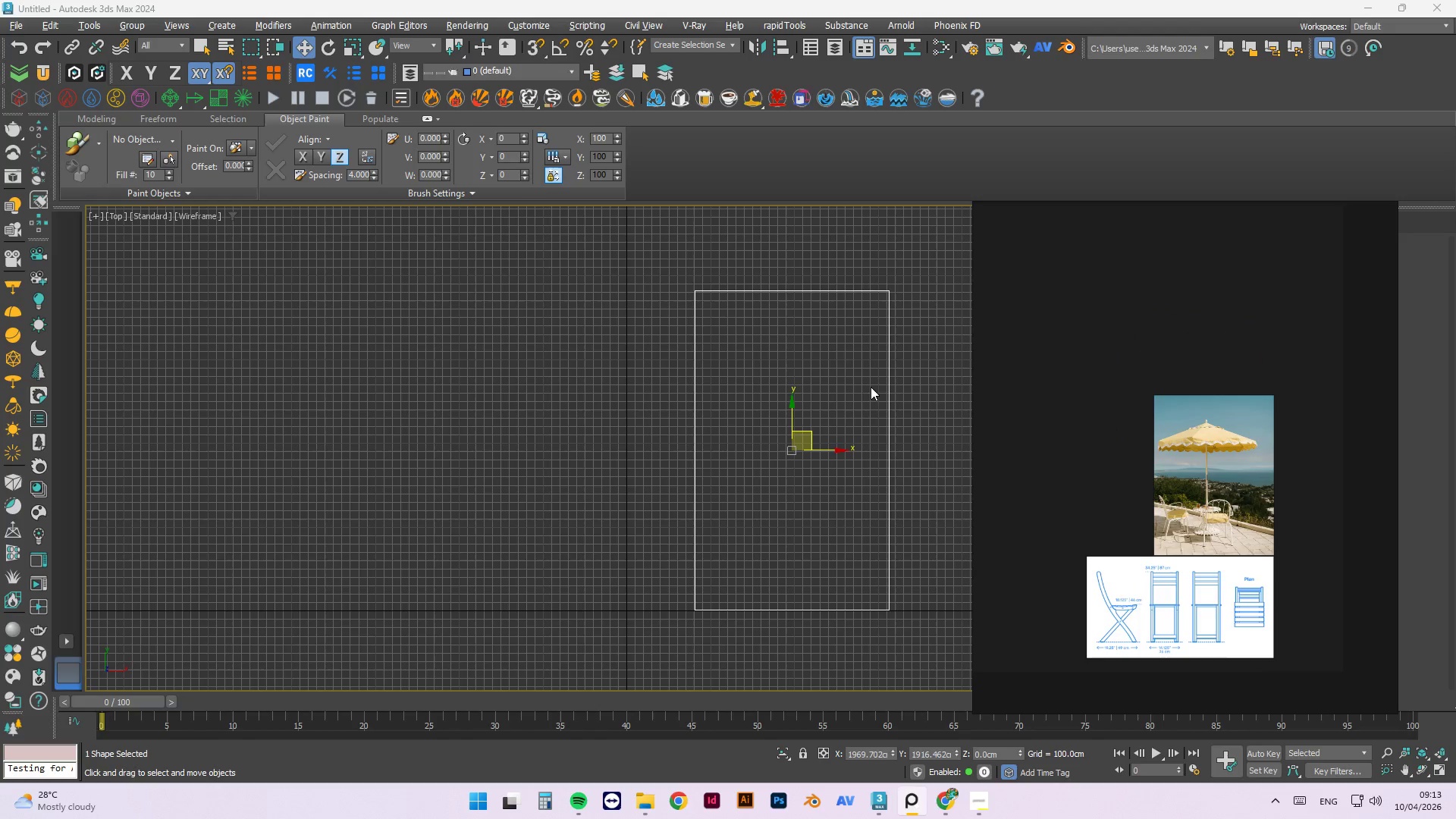 
left_click([786, 445])
 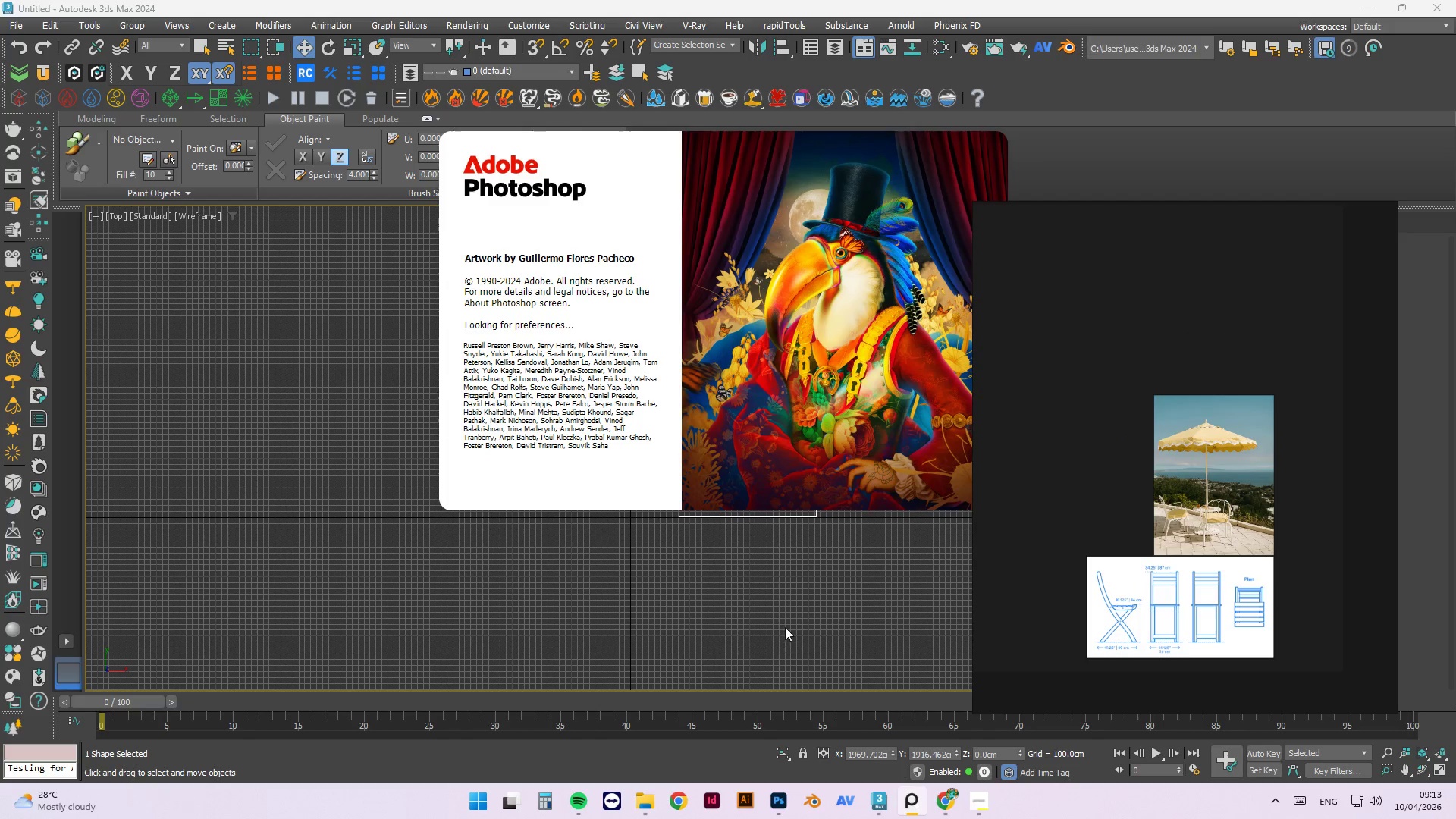 
scroll: coordinate [766, 344], scroll_direction: down, amount: 1.0
 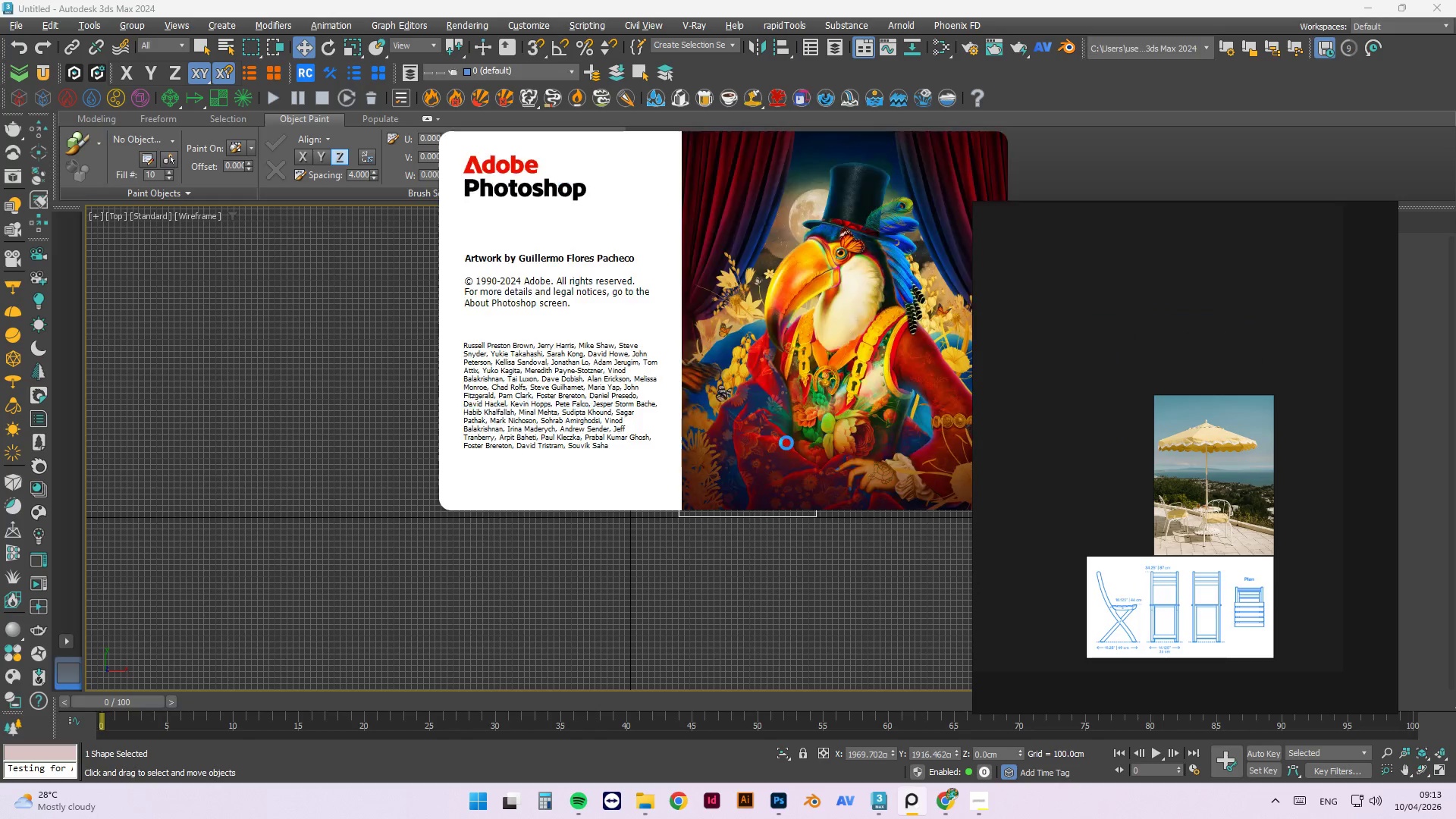 
left_click([788, 620])
 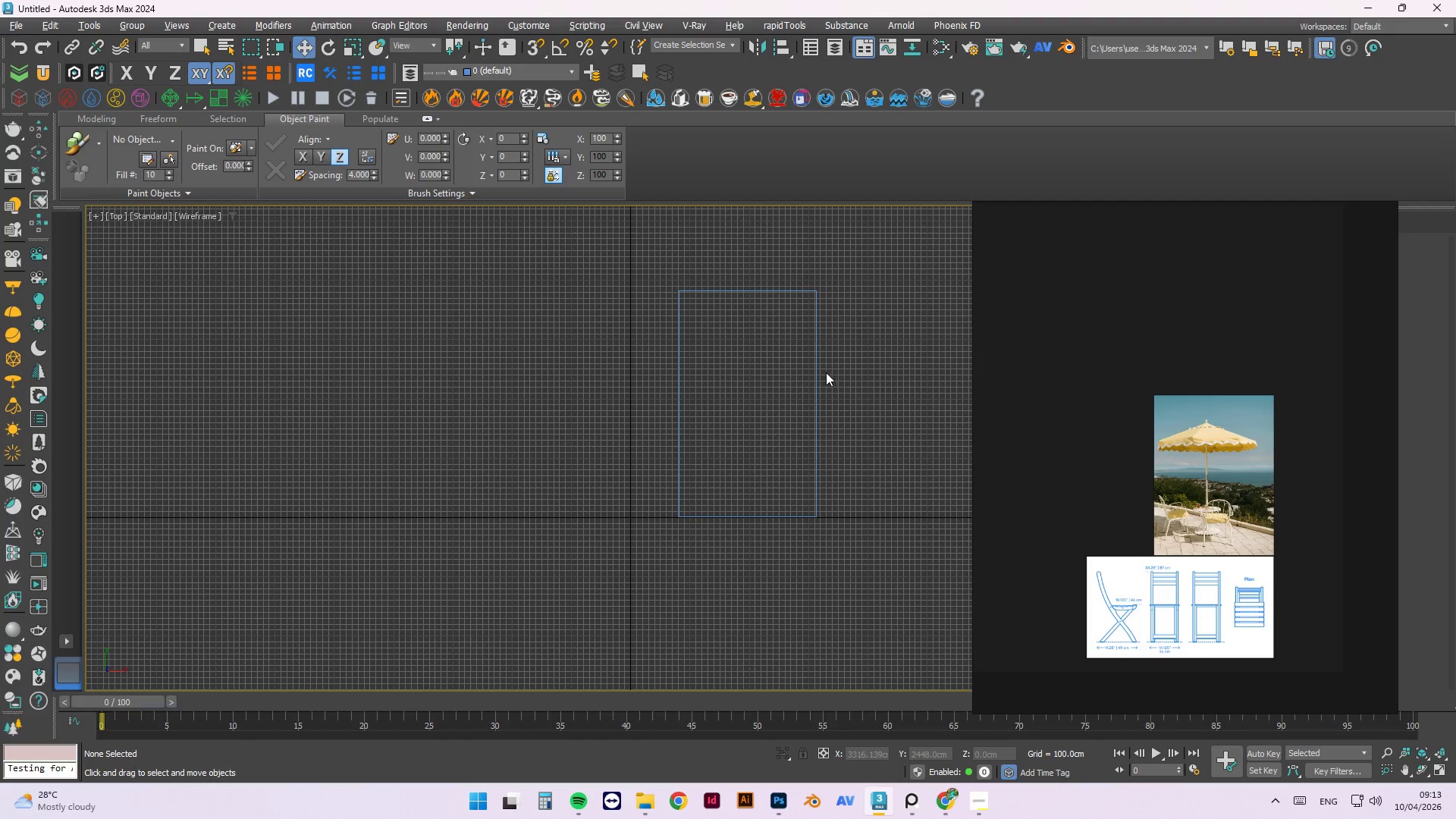 
left_click([815, 373])
 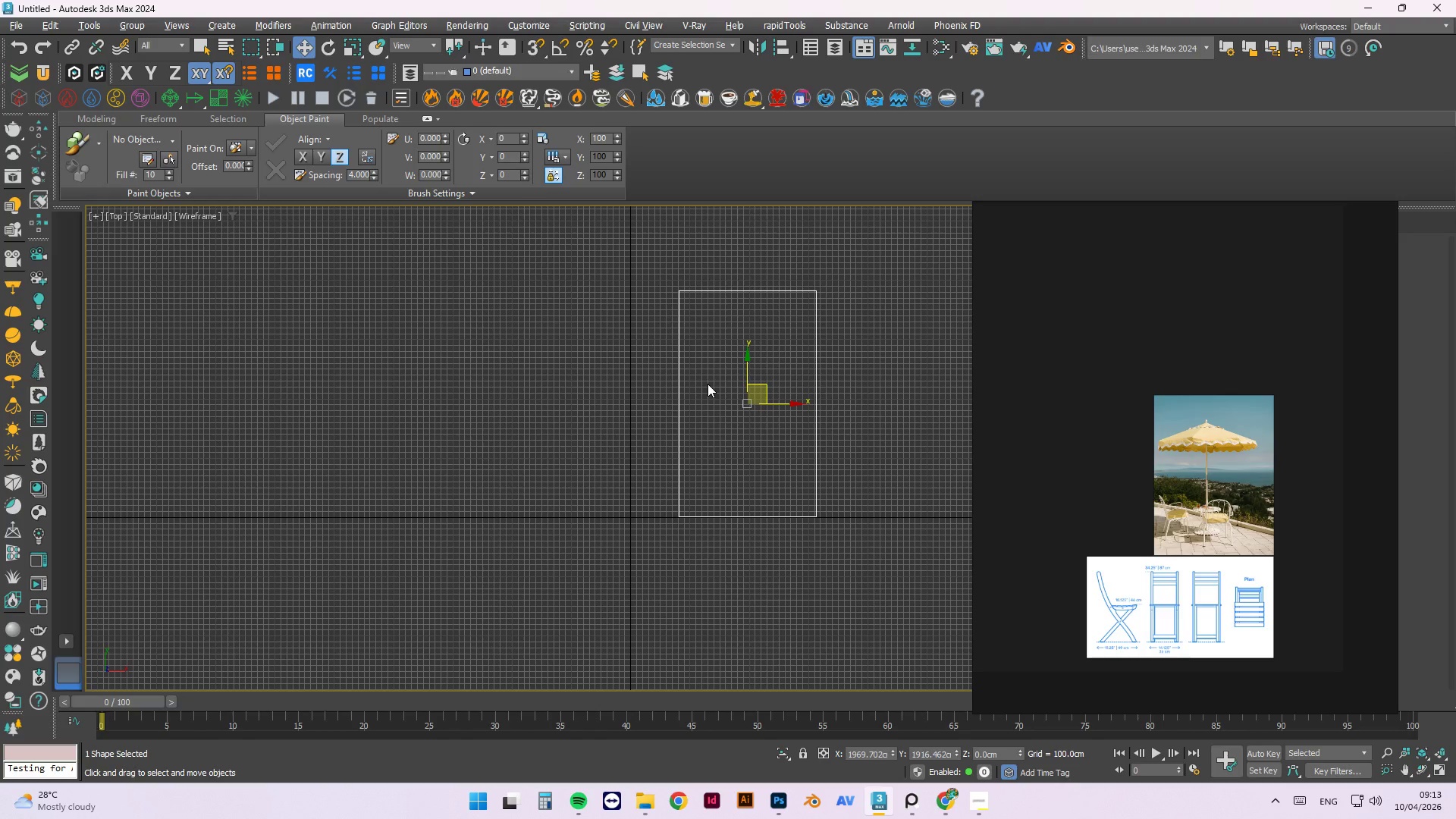 
key(Alt+Y)
 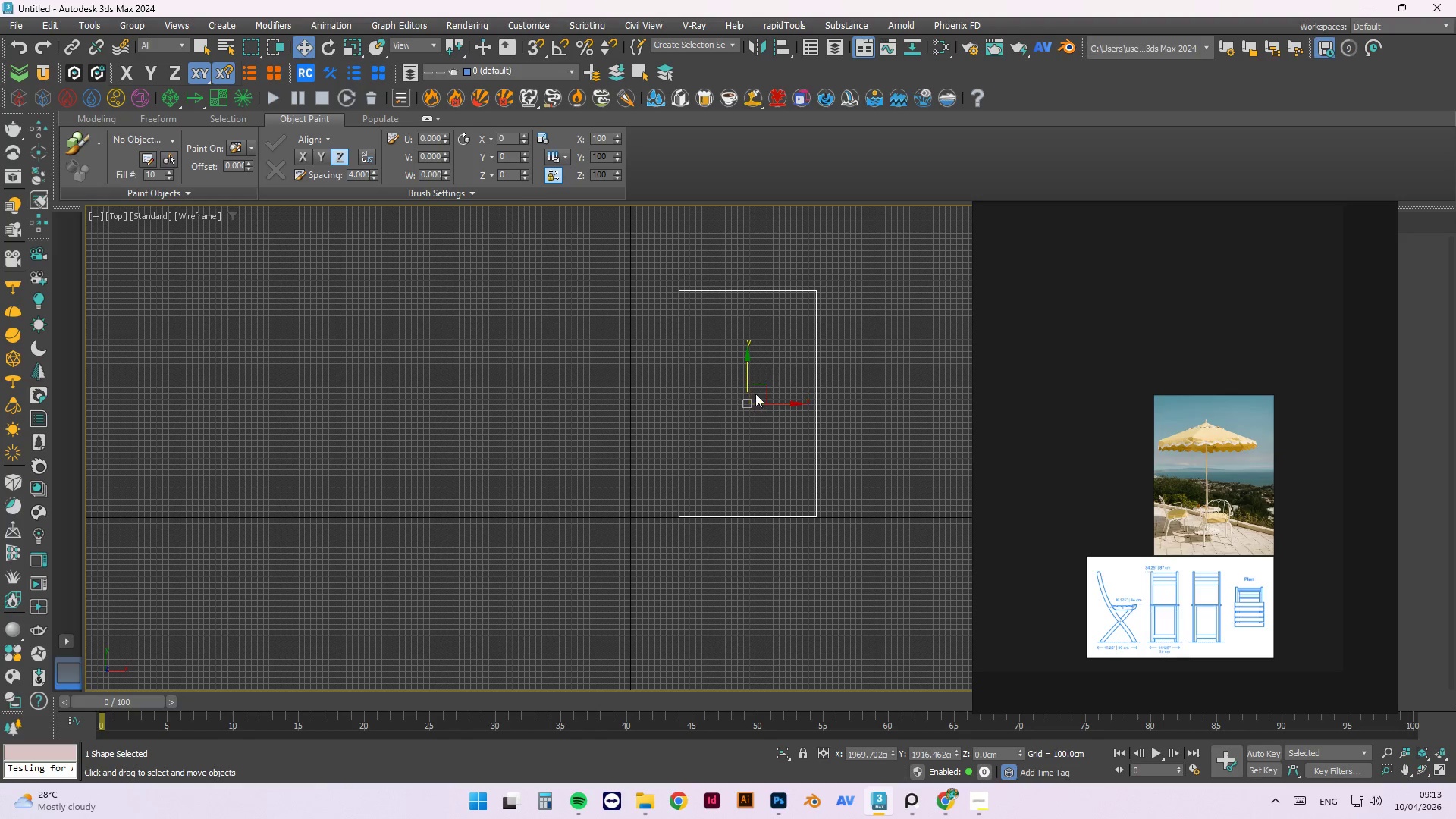 
left_click_drag(start_coordinate=[772, 404], to_coordinate=[724, 409])
 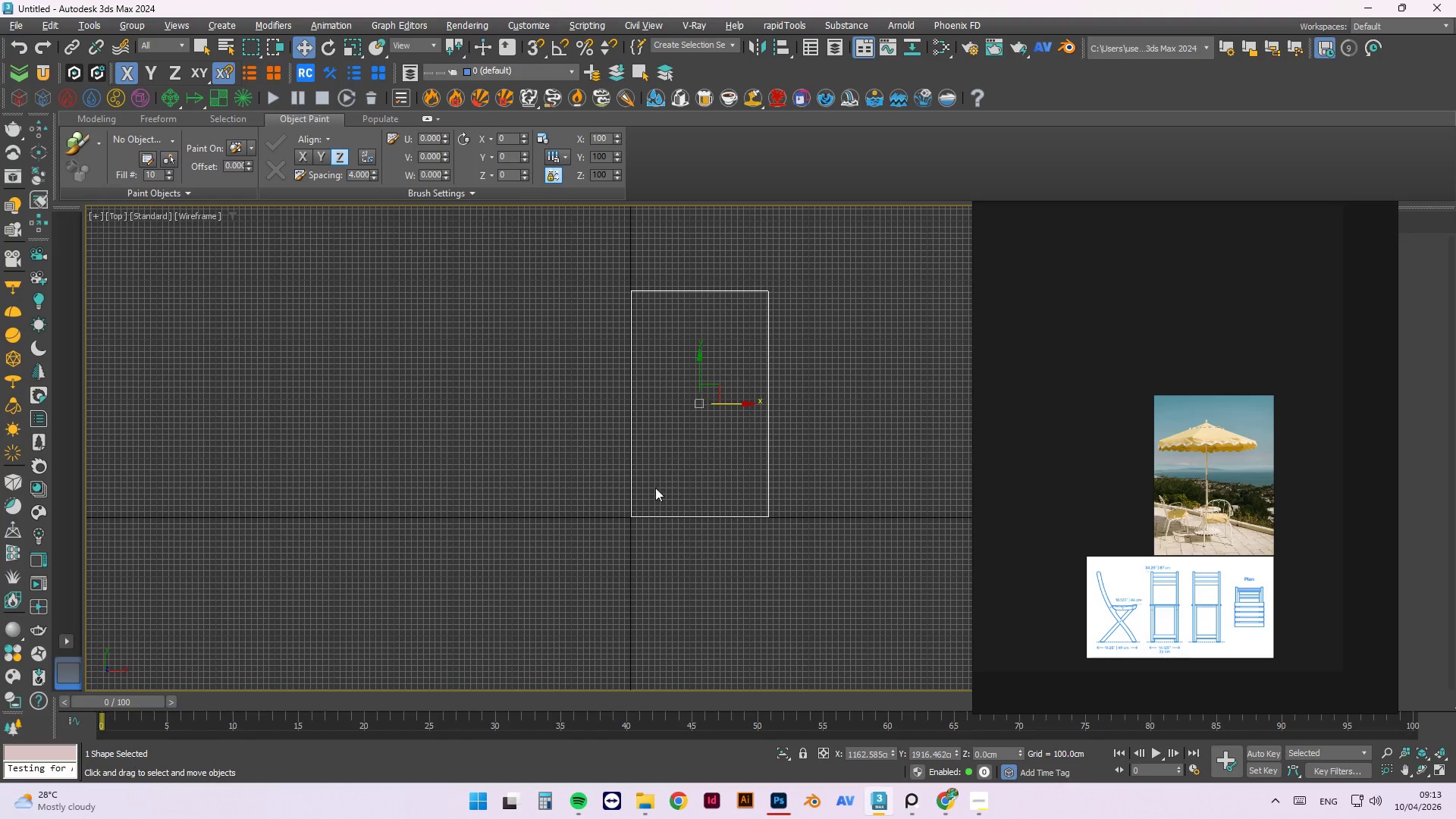 
scroll: coordinate [575, 547], scroll_direction: up, amount: 7.0
 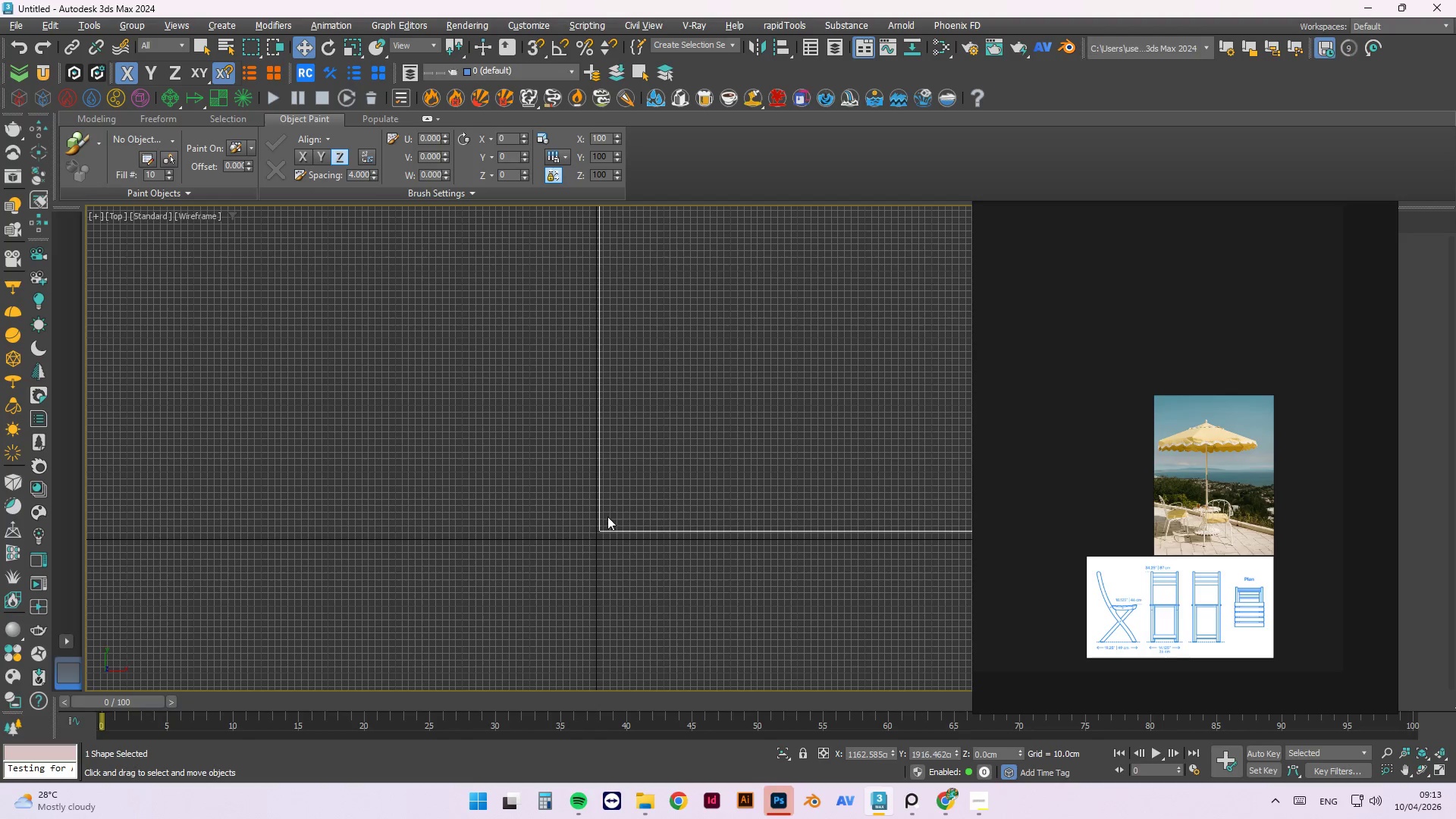 
scroll: coordinate [567, 551], scroll_direction: down, amount: 5.0
 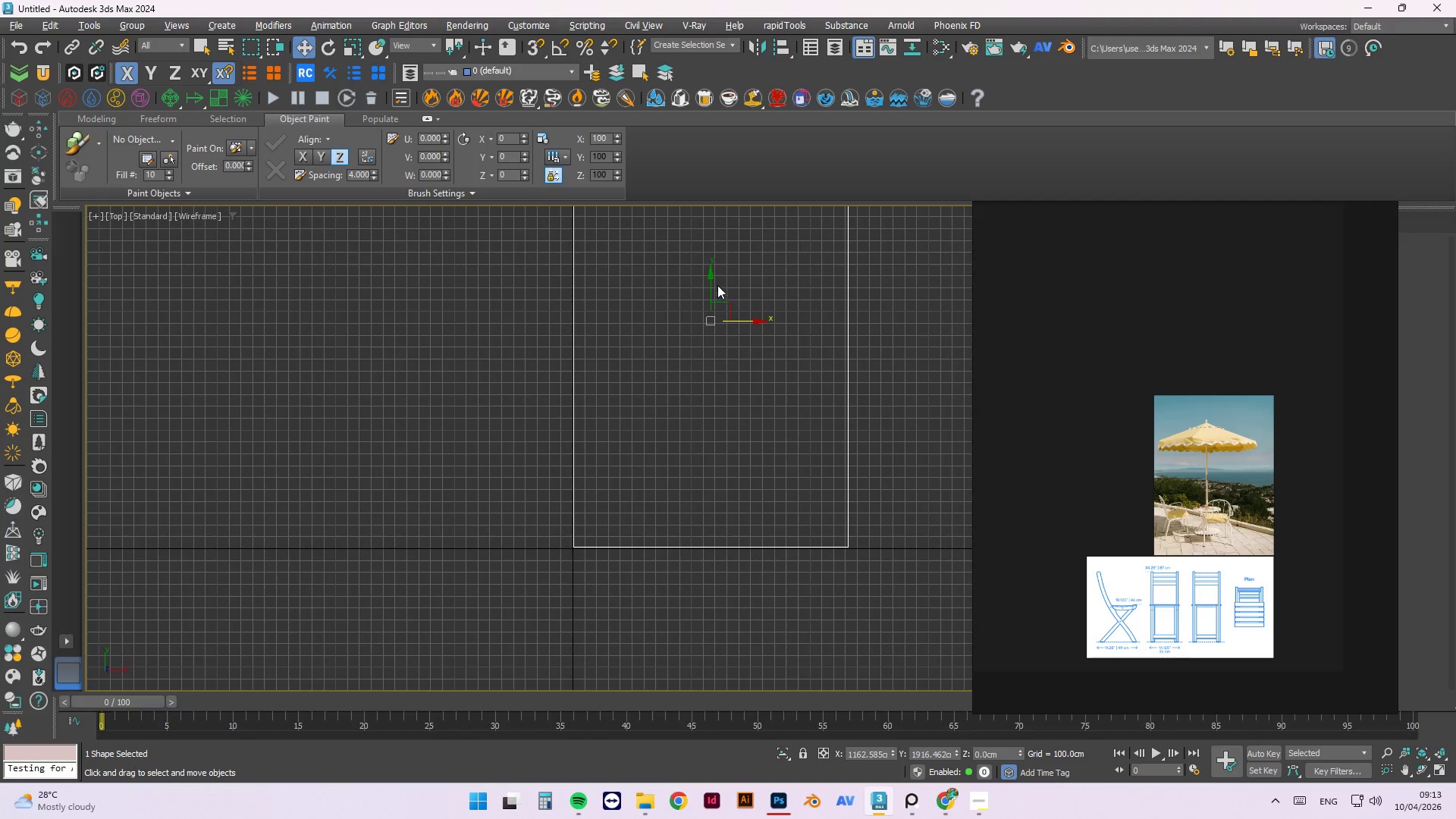 
left_click_drag(start_coordinate=[711, 279], to_coordinate=[704, 279])
 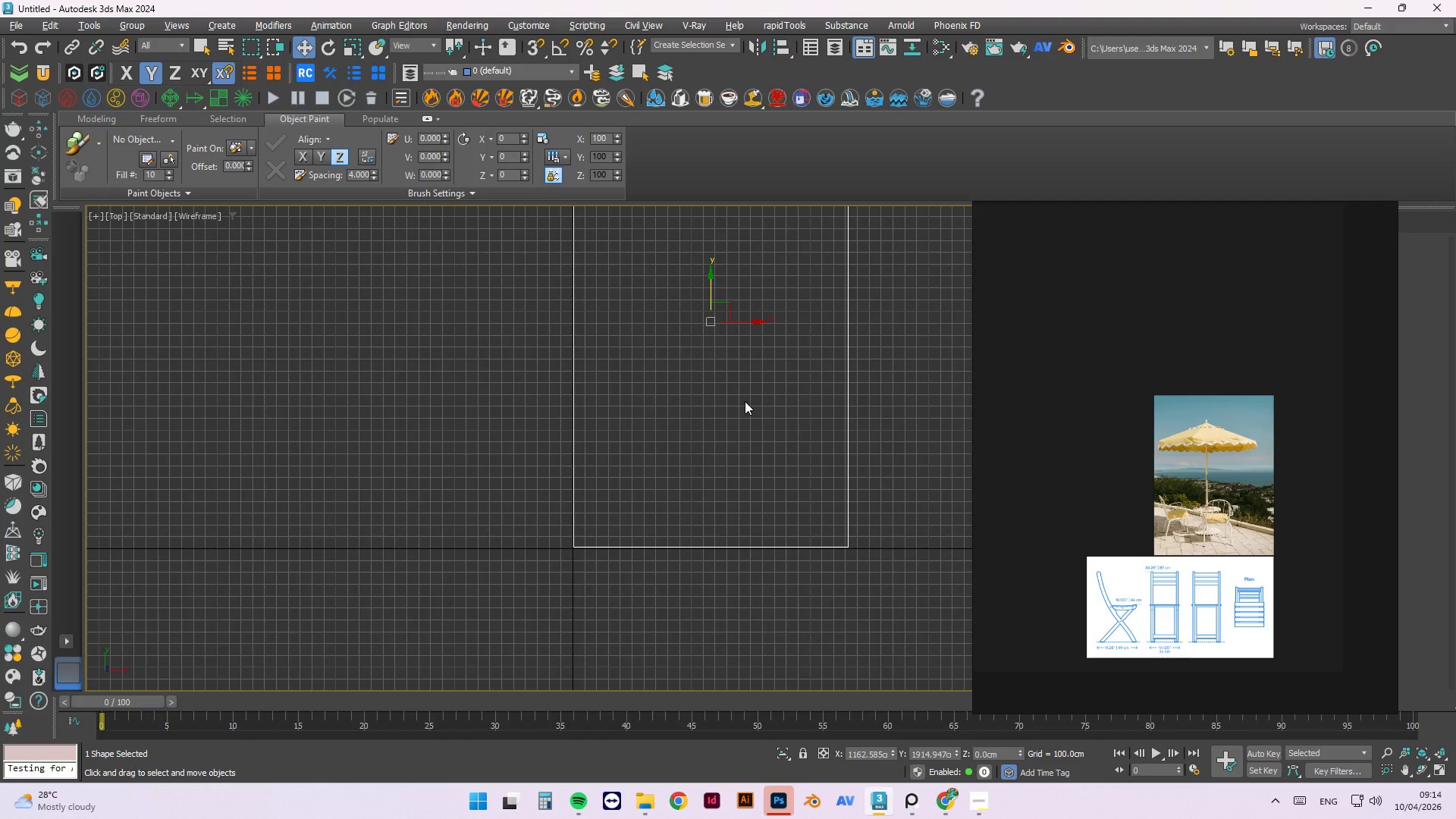 
left_click([912, 396])
 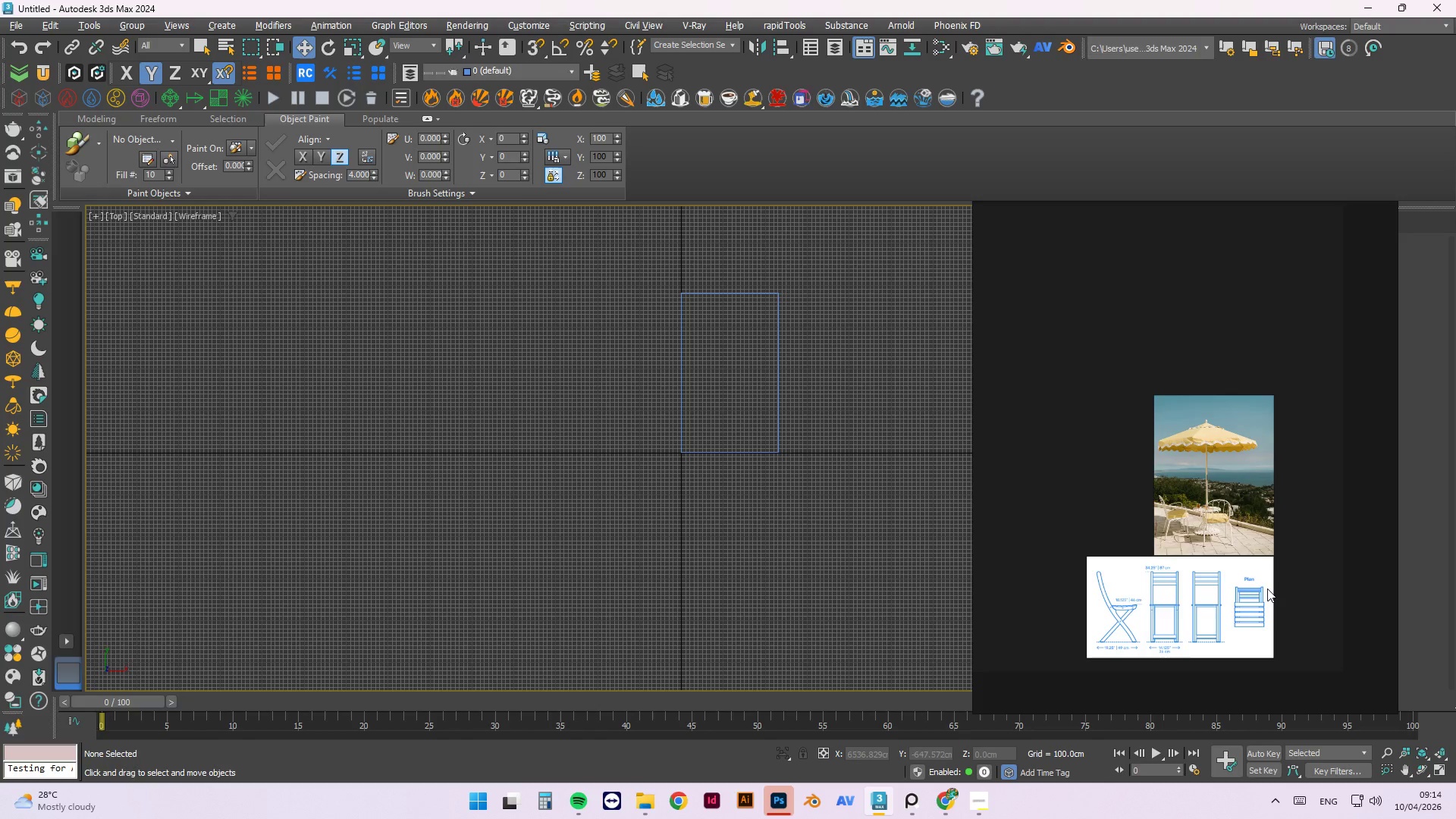 
scroll: coordinate [736, 400], scroll_direction: down, amount: 3.0
 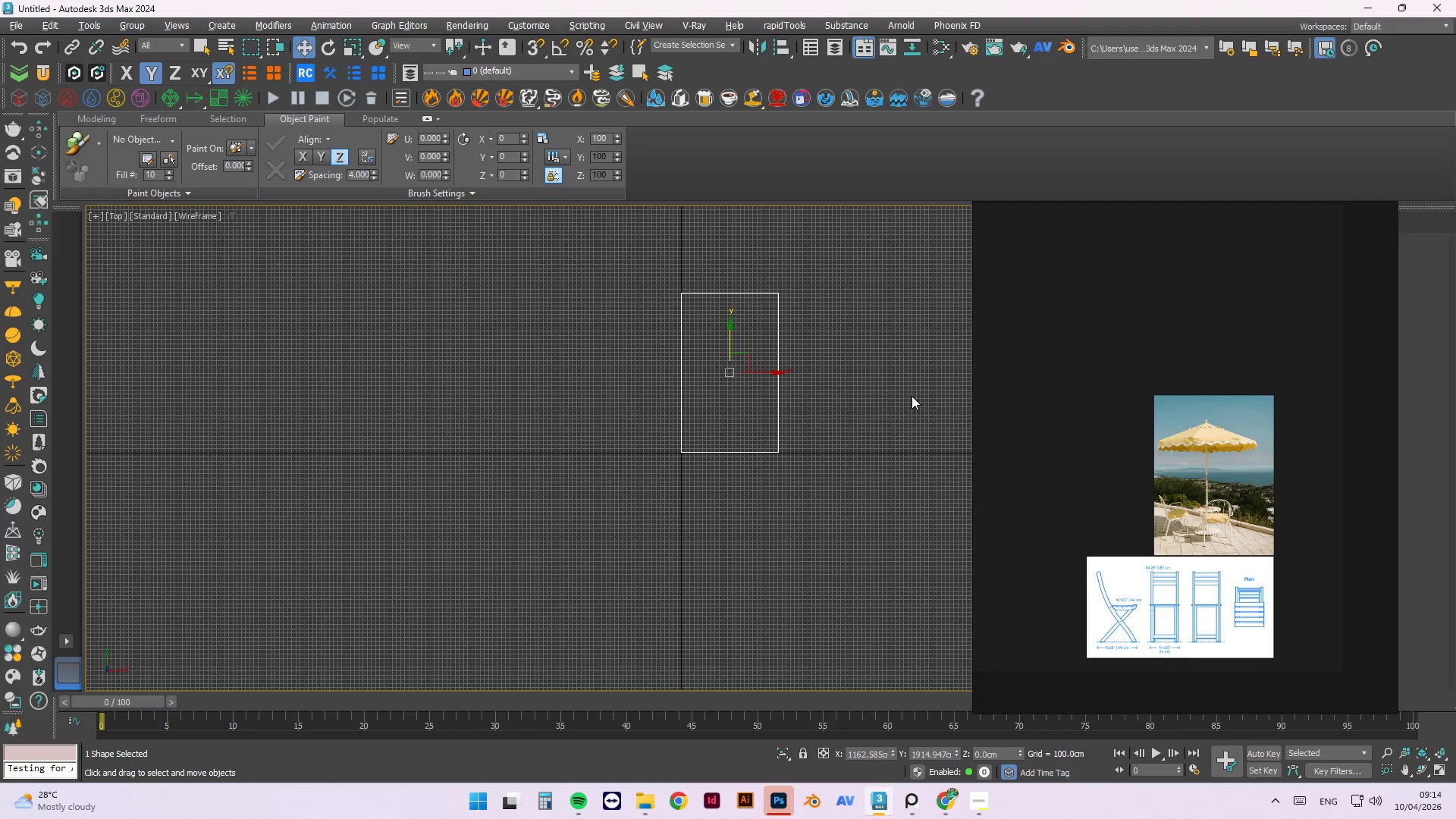 
scroll: coordinate [1115, 646], scroll_direction: up, amount: 7.0
 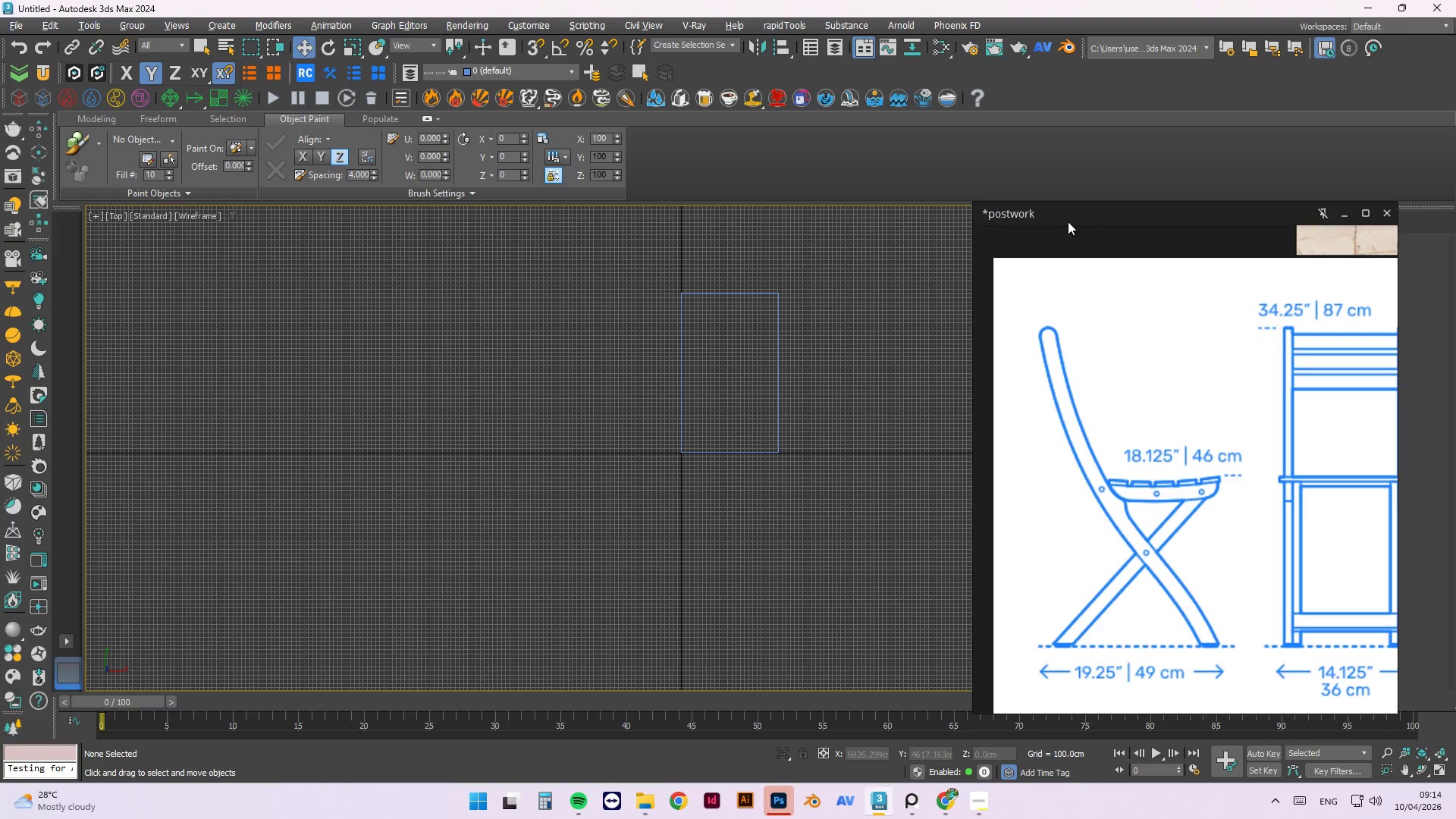 
left_click_drag(start_coordinate=[1093, 212], to_coordinate=[131, 189])
 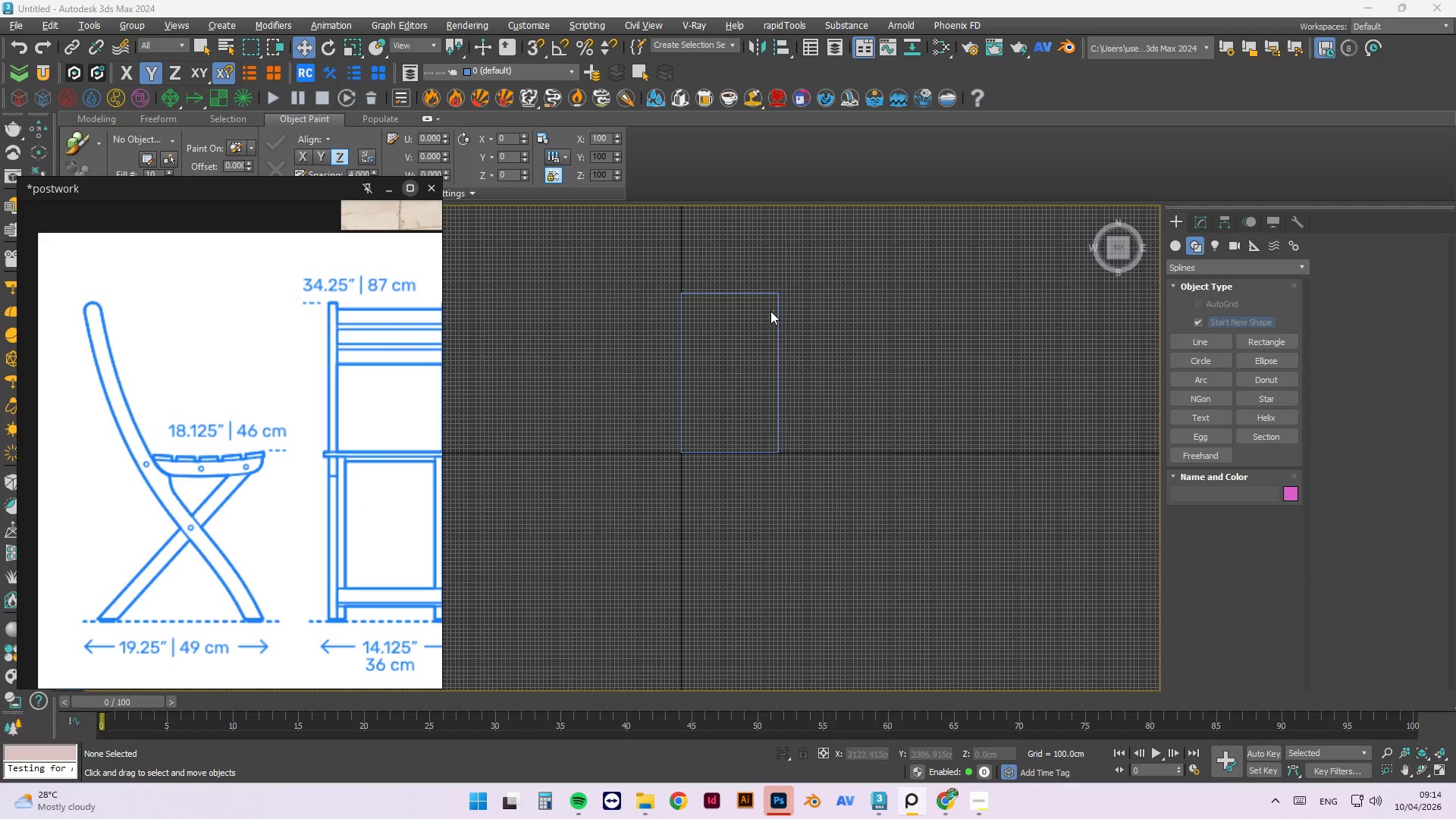 
left_click([783, 317])
 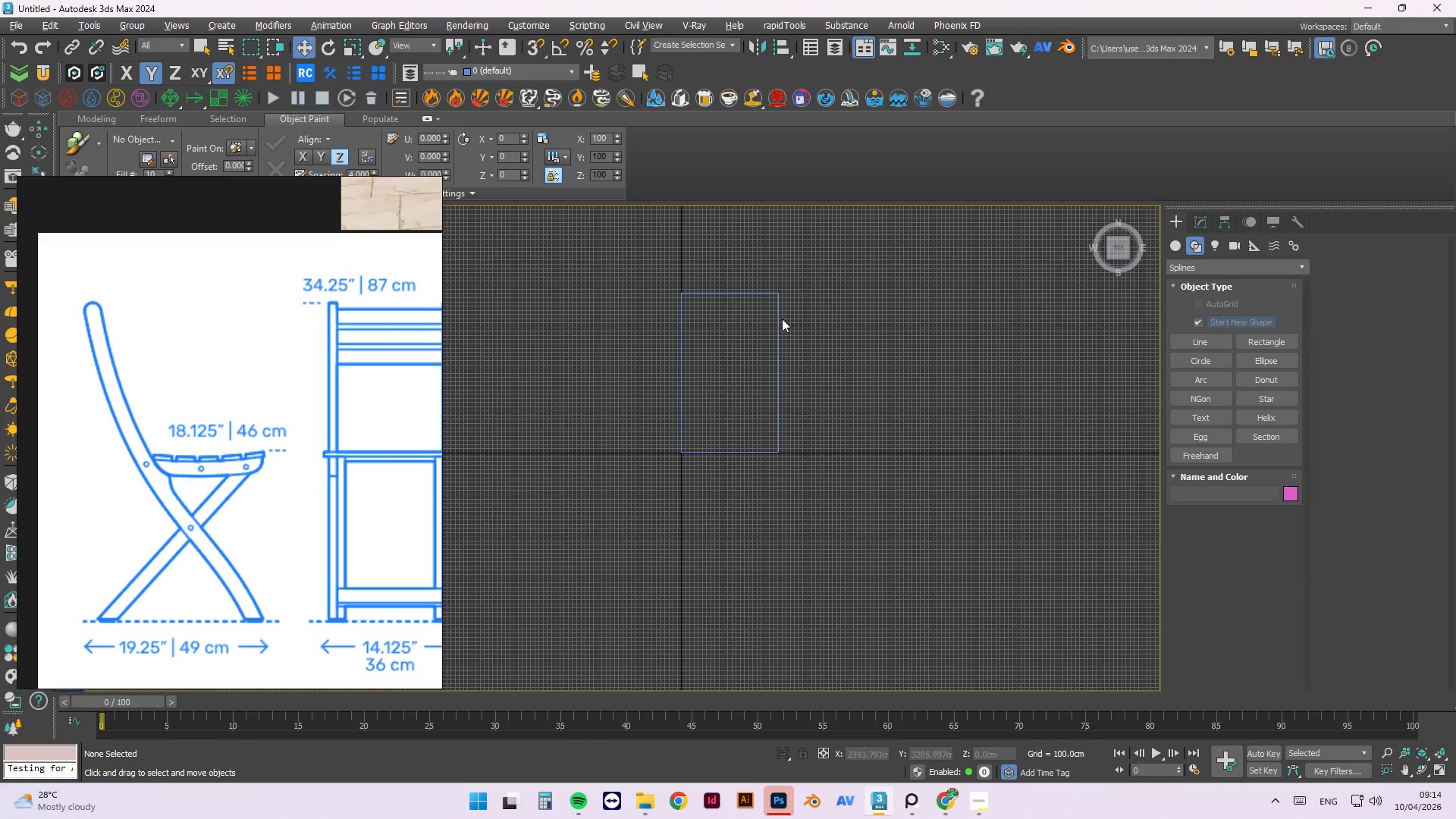 
left_click([779, 320])
 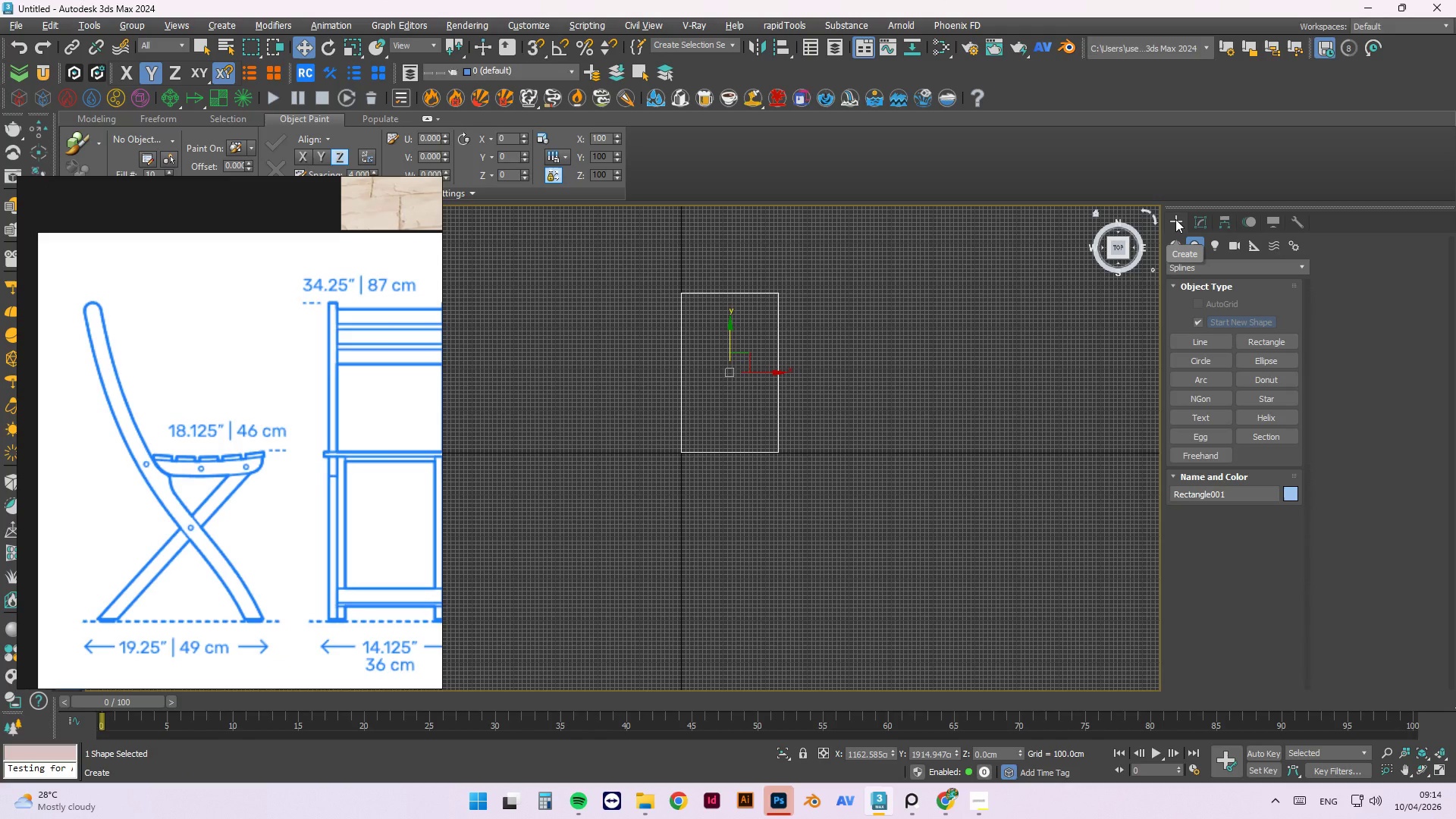 
left_click([1191, 221])
 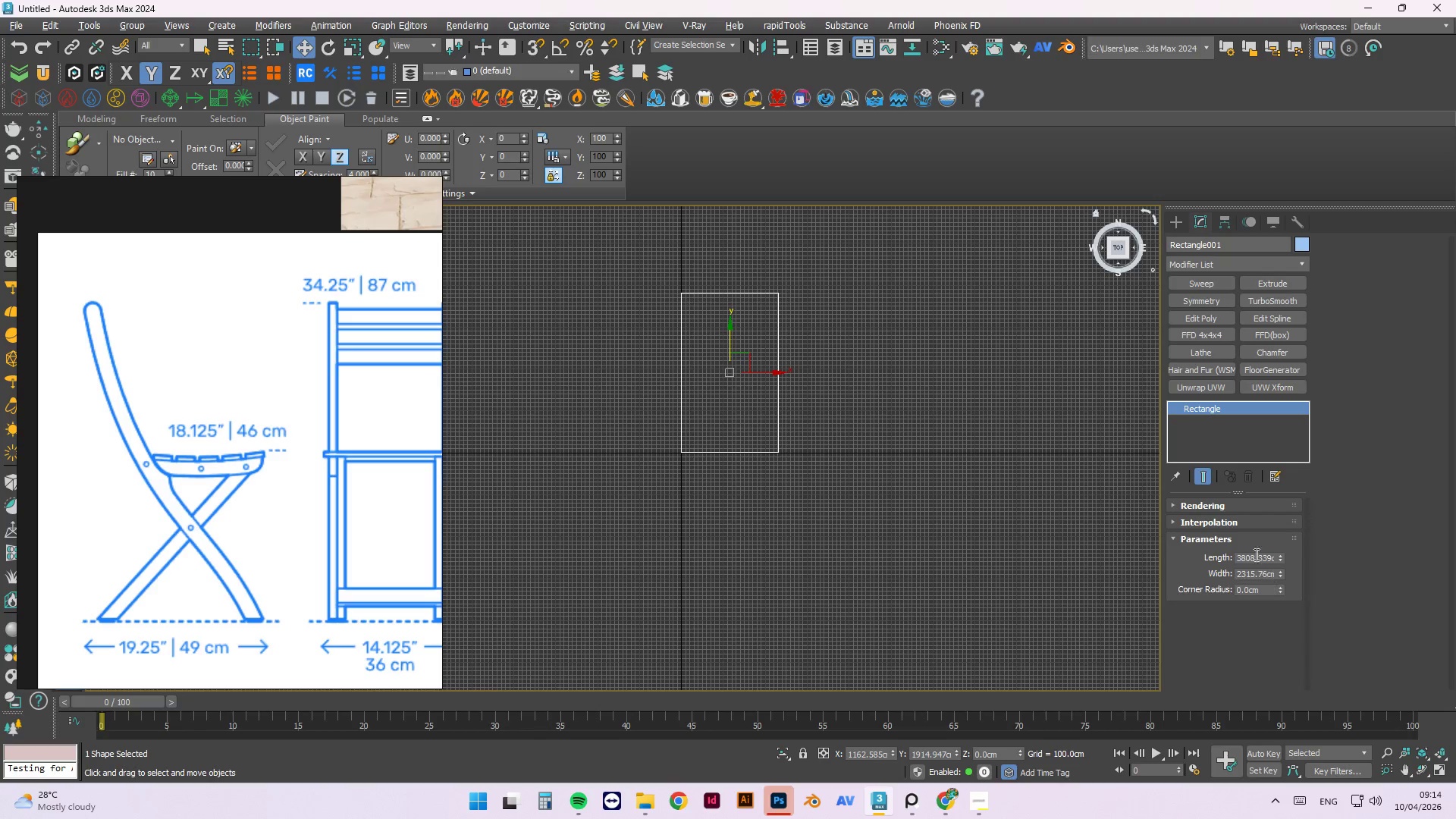 
double_click([1254, 556])
 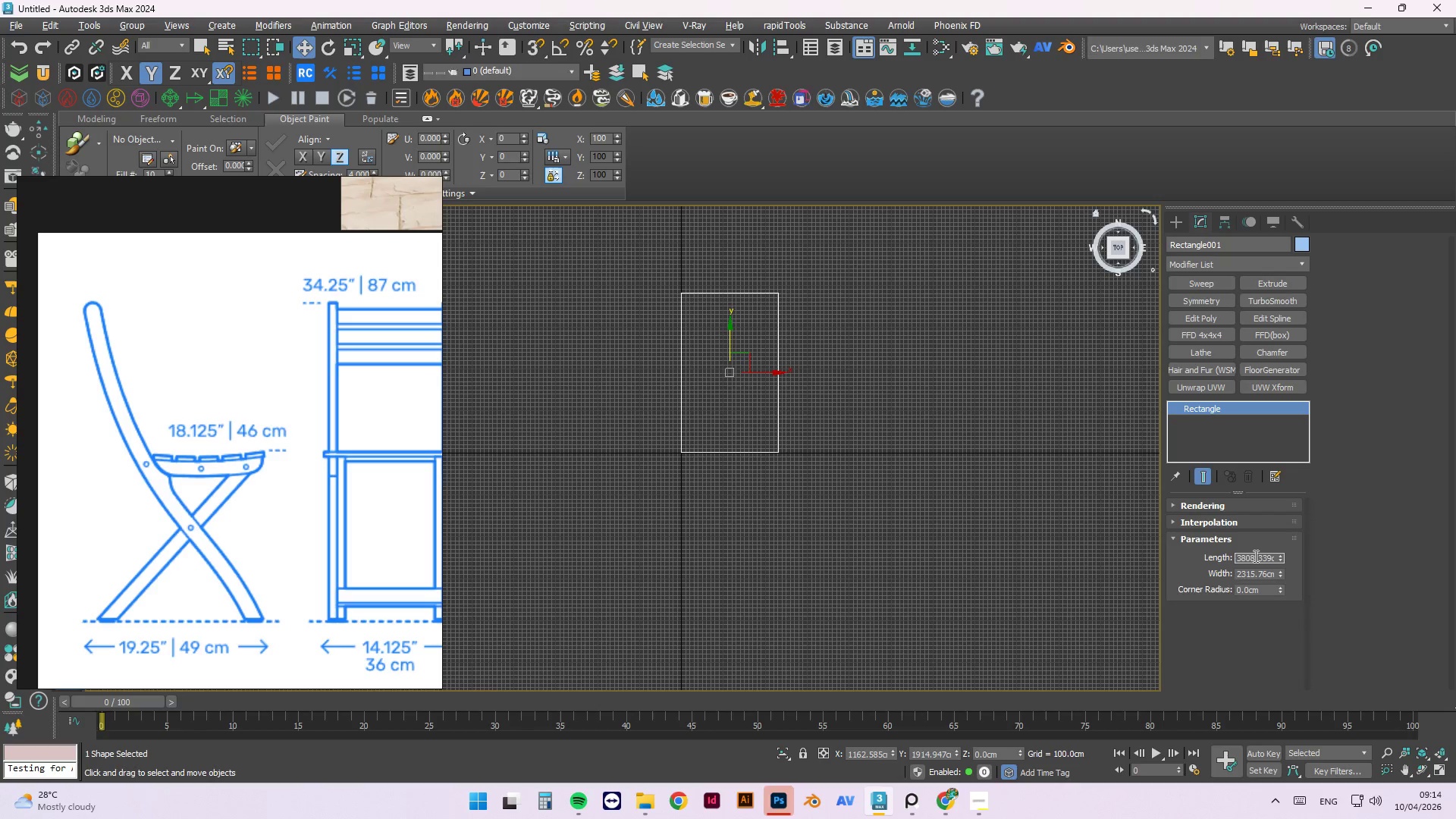 
triple_click([1254, 556])
 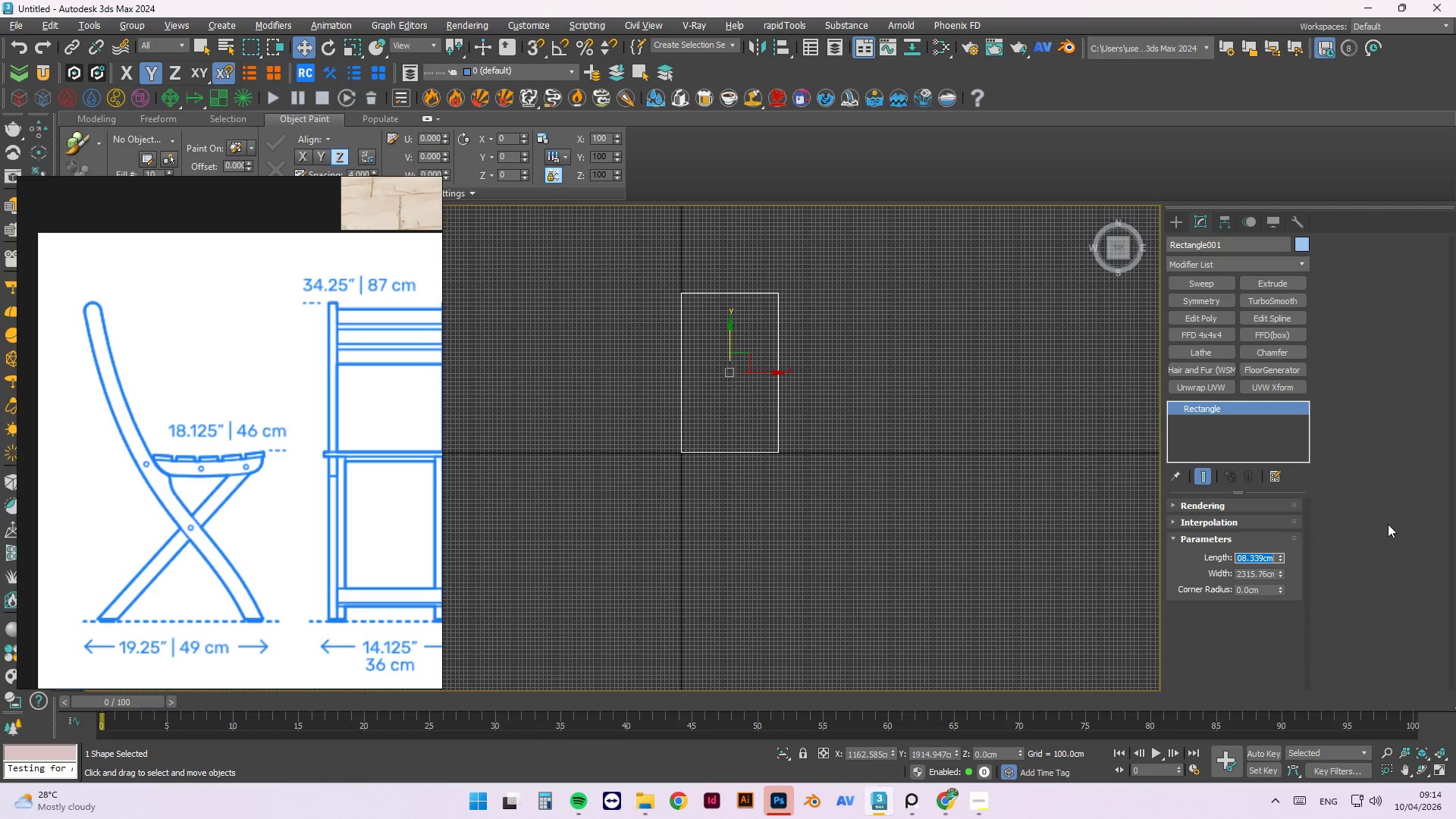 
wait(6.28)
 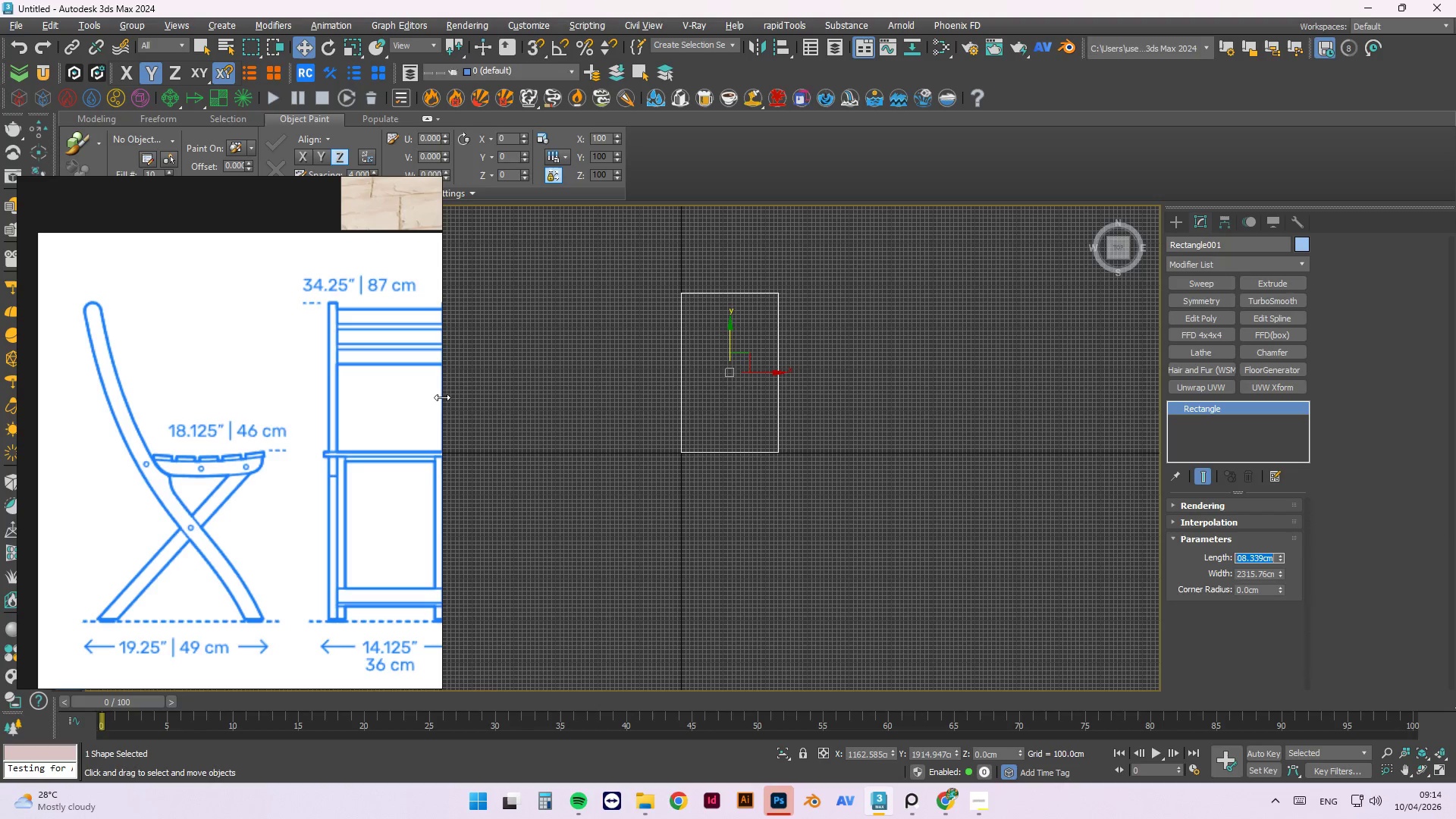 
double_click([1250, 574])
 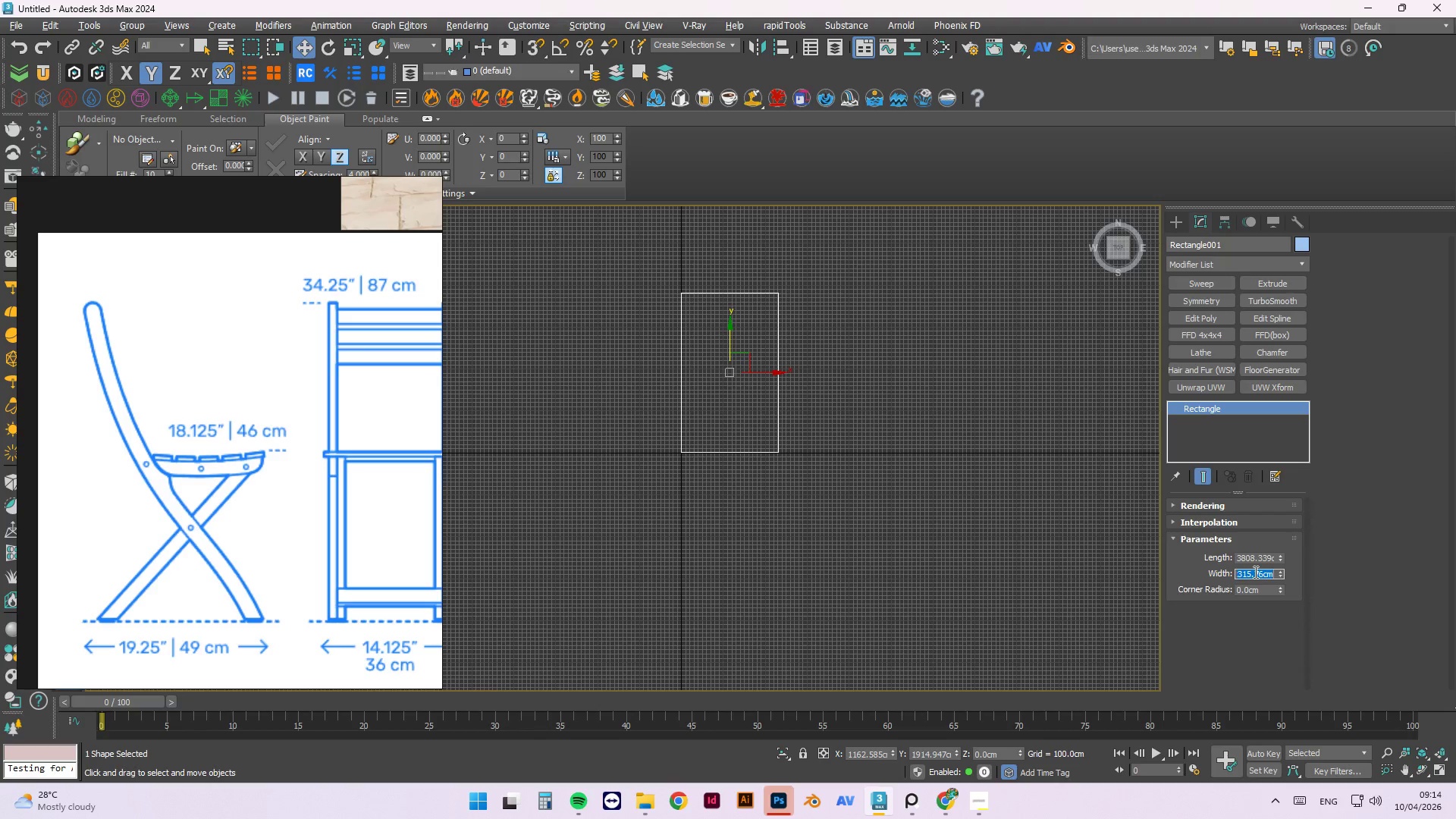 
key(Numpad5)
 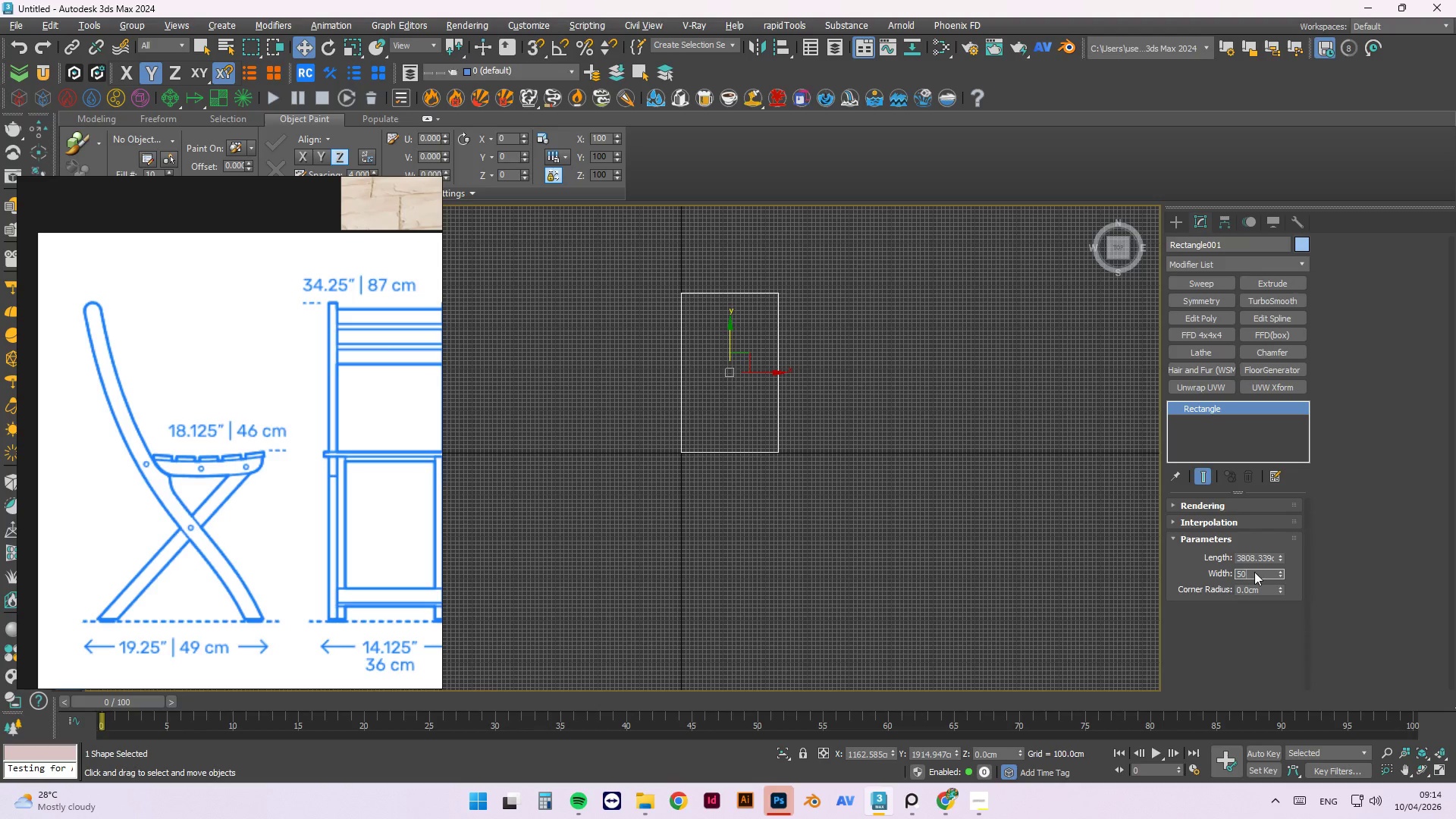 
key(Numpad0)
 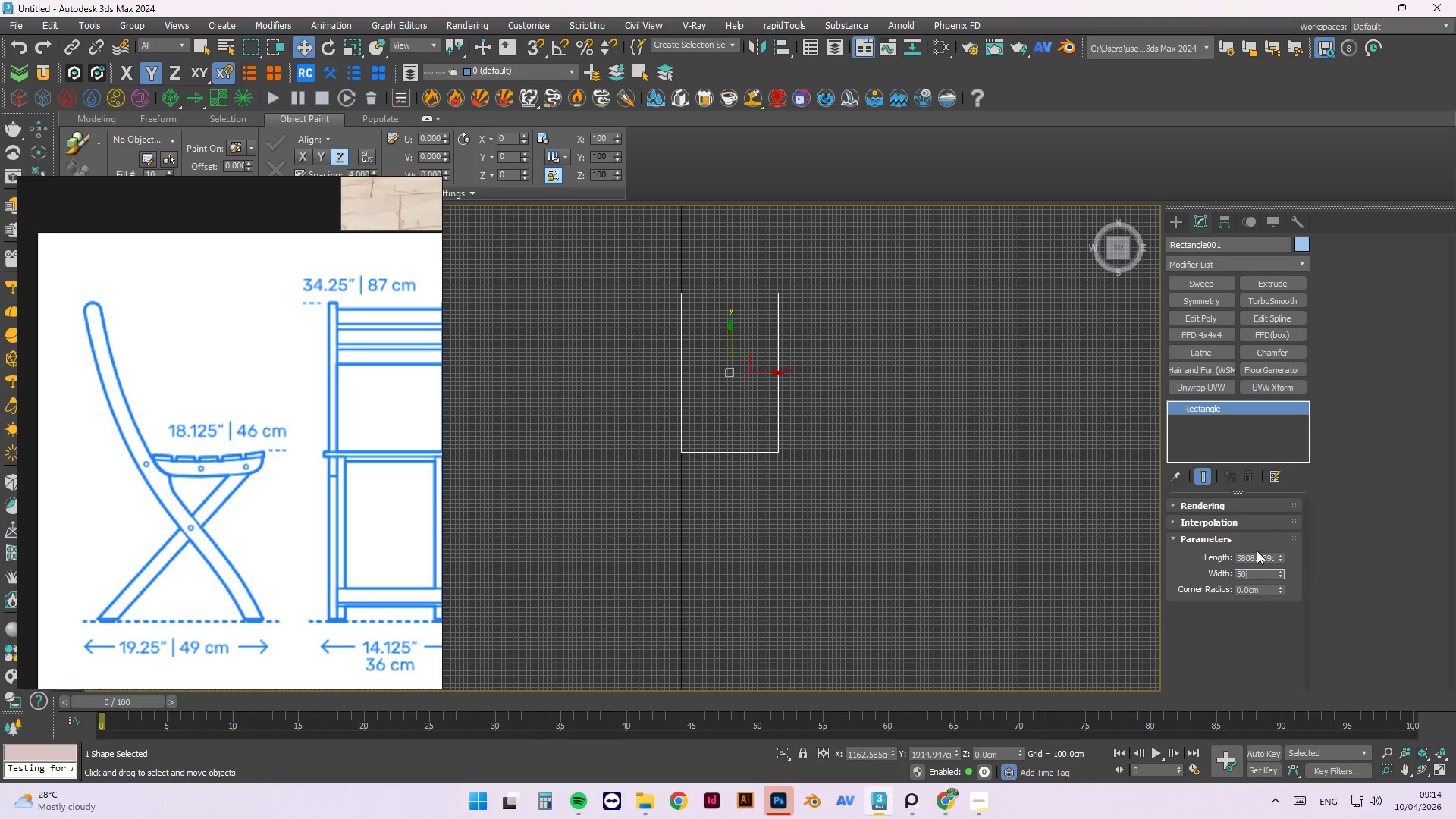 
double_click([1256, 555])
 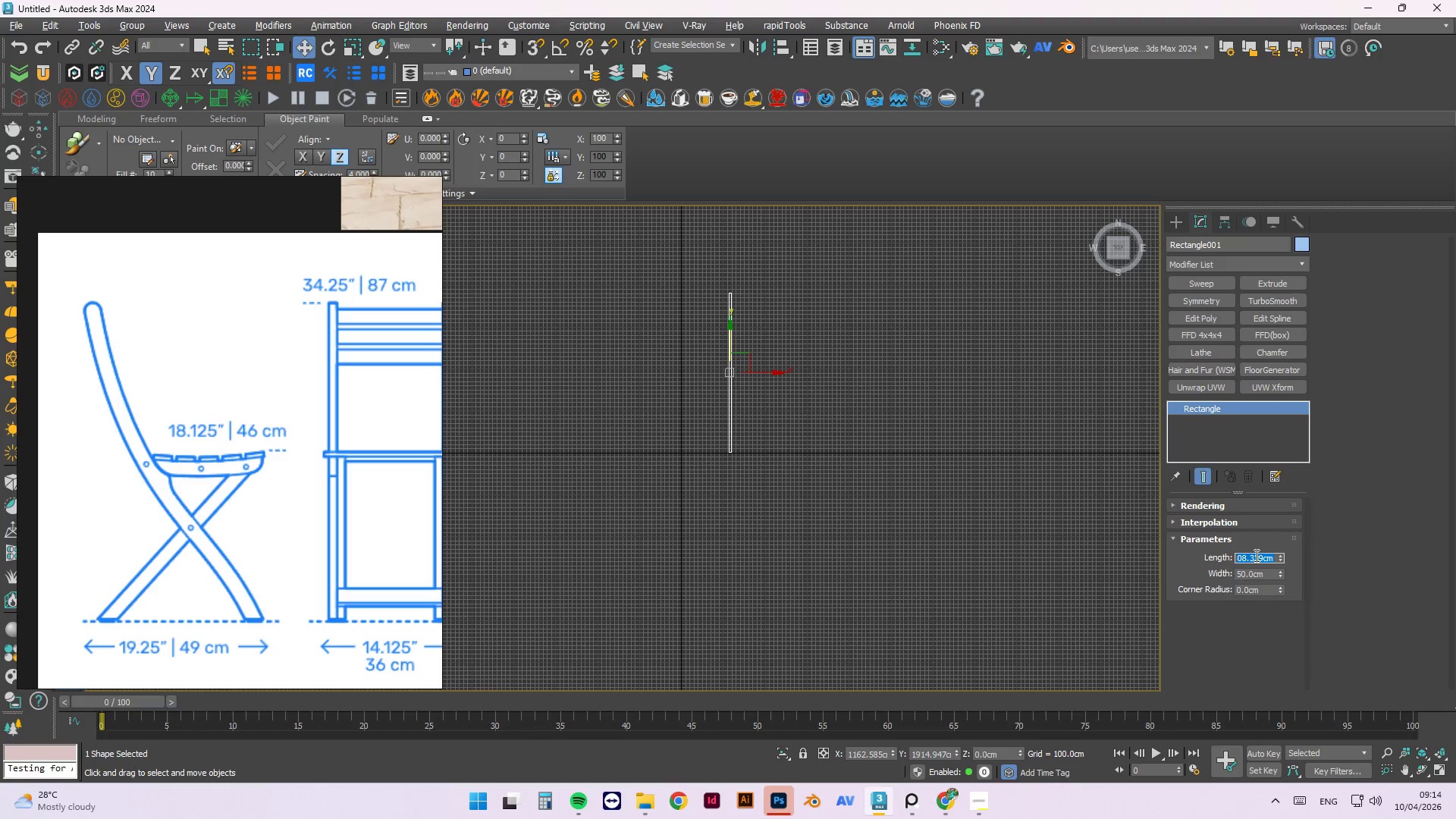 
scroll: coordinate [133, 428], scroll_direction: down, amount: 4.0
 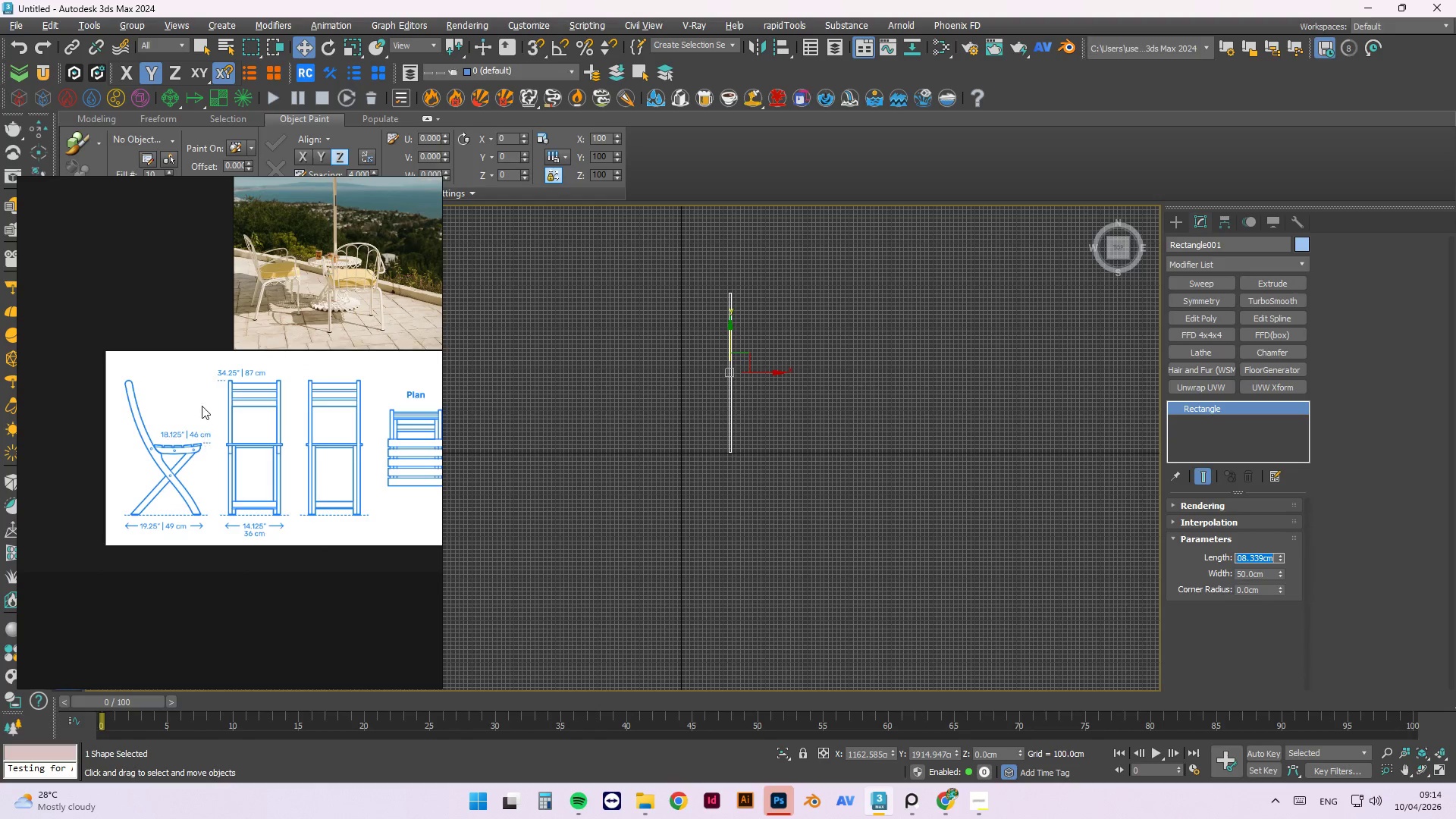 
scroll: coordinate [198, 405], scroll_direction: up, amount: 1.0
 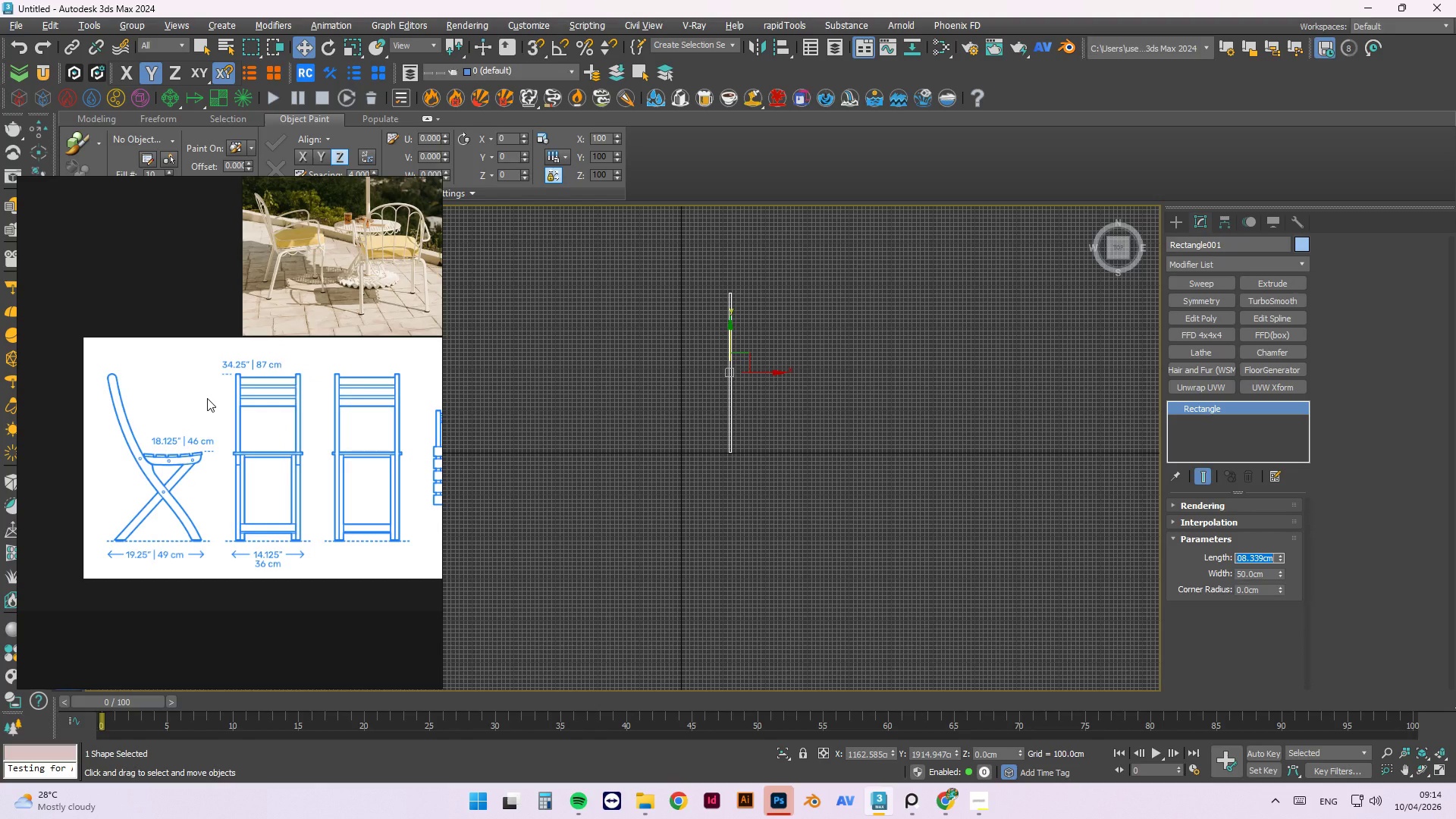 
key(Numpad8)
 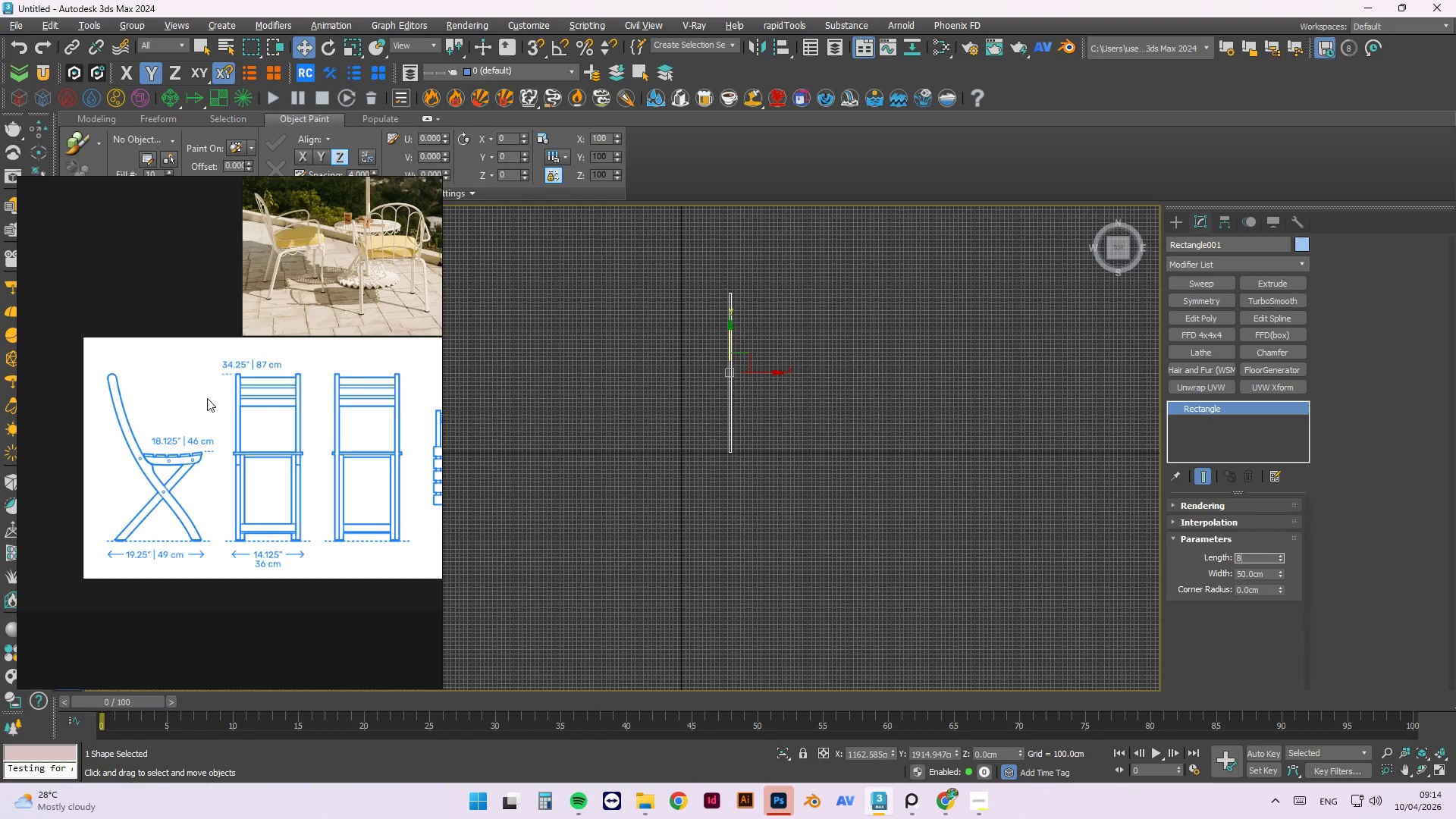 
key(Numpad7)
 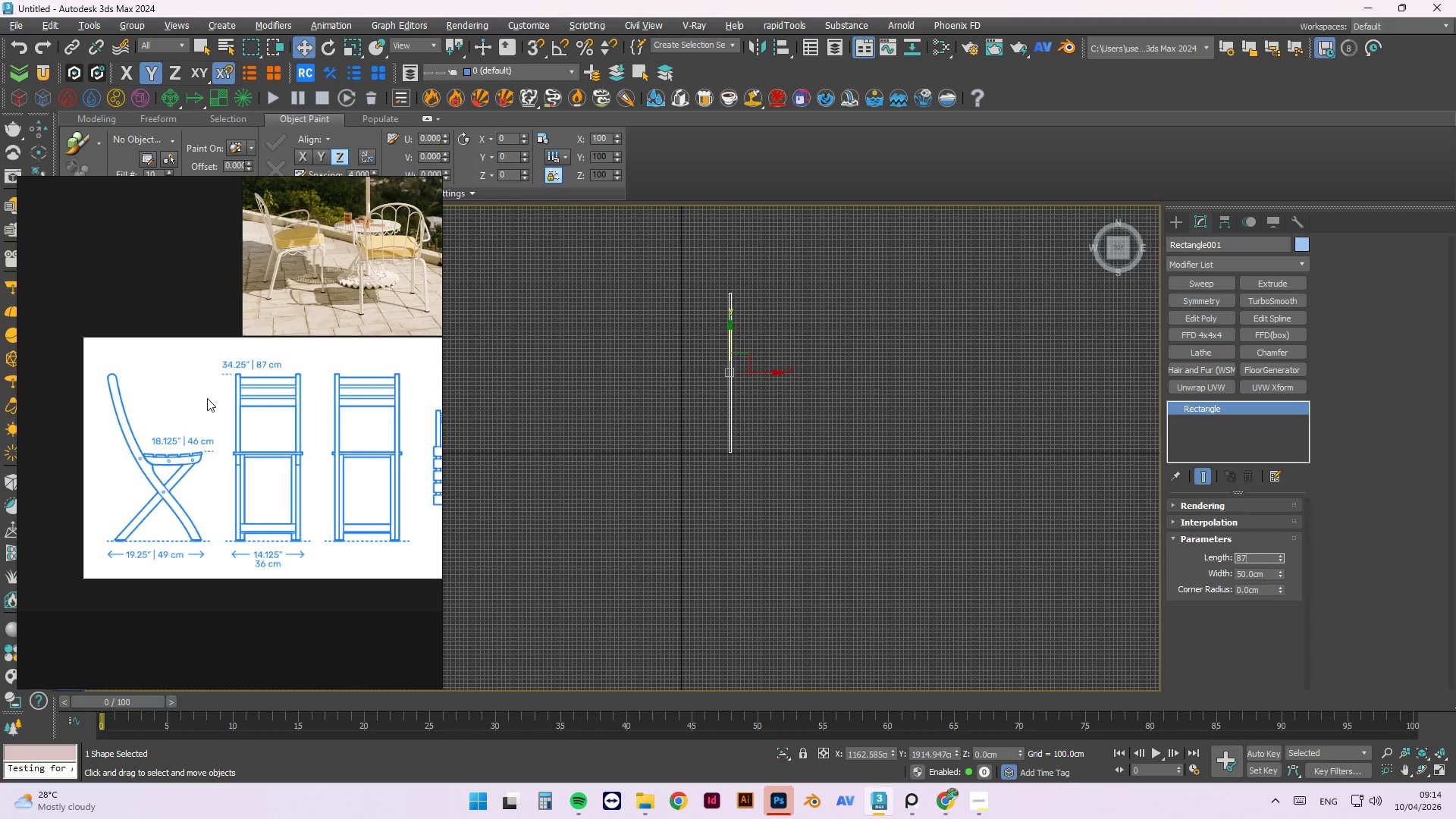 
key(NumpadEnter)
 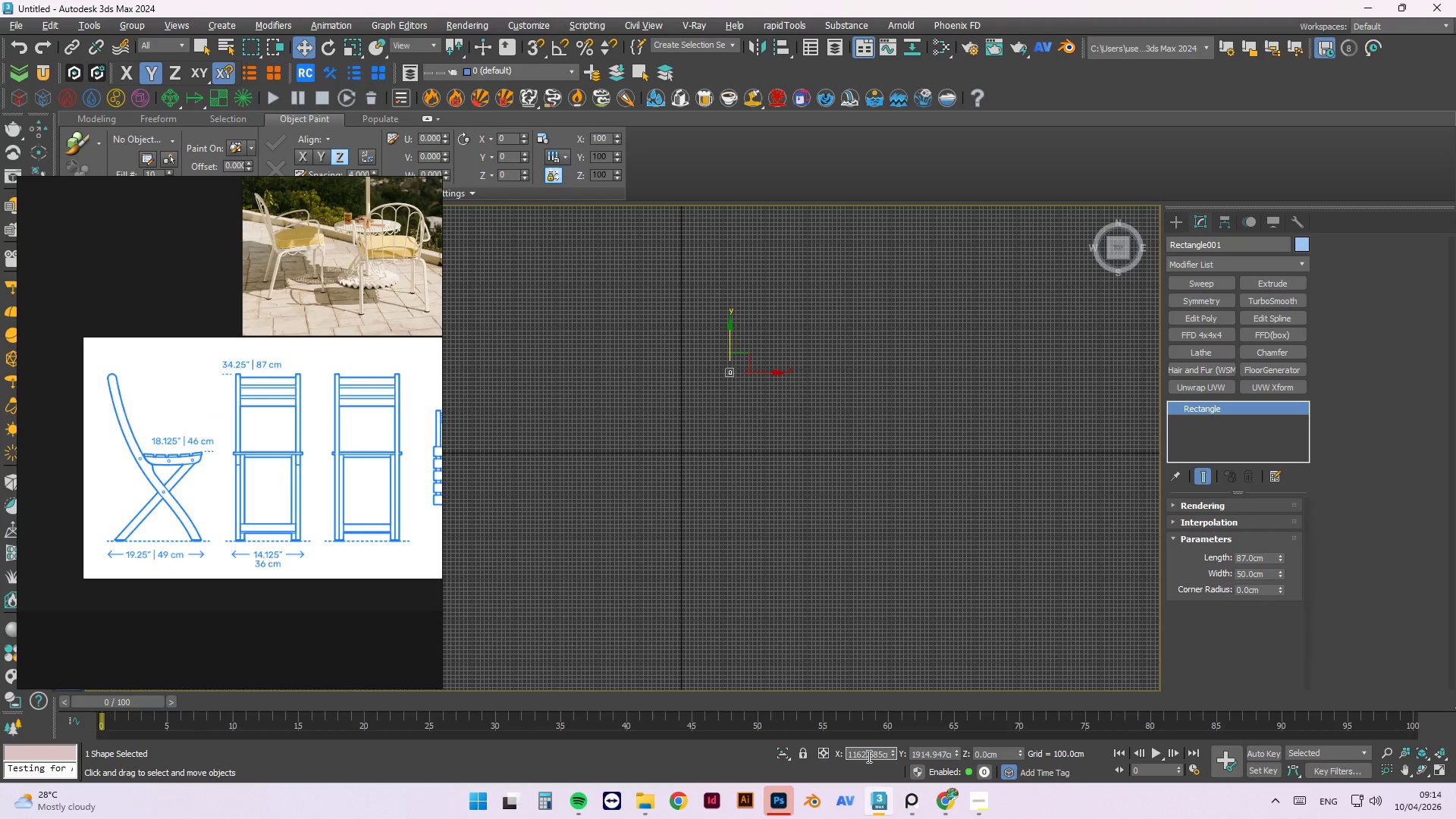 
key(Control+A)
 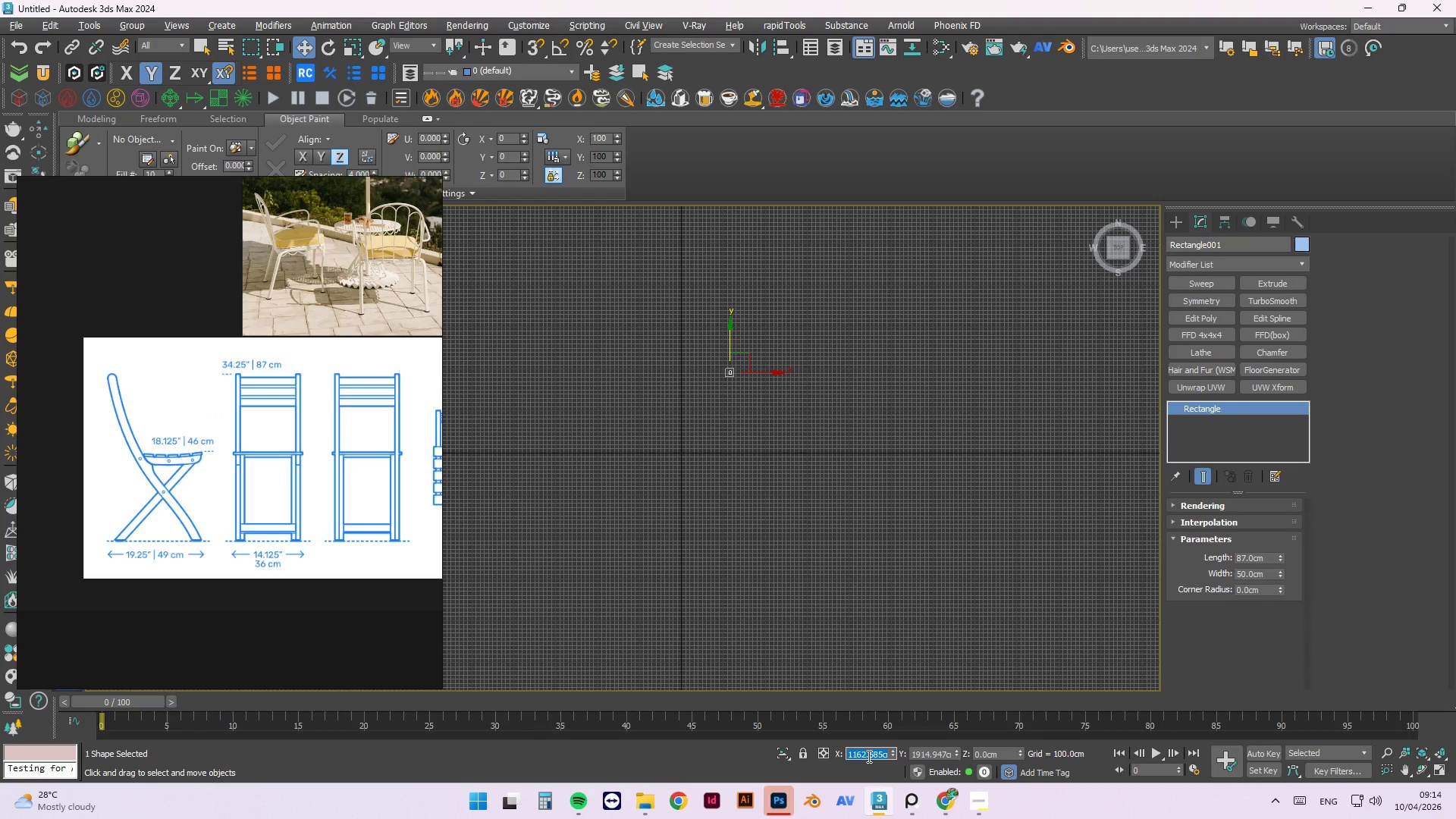 
key(Numpad0)
 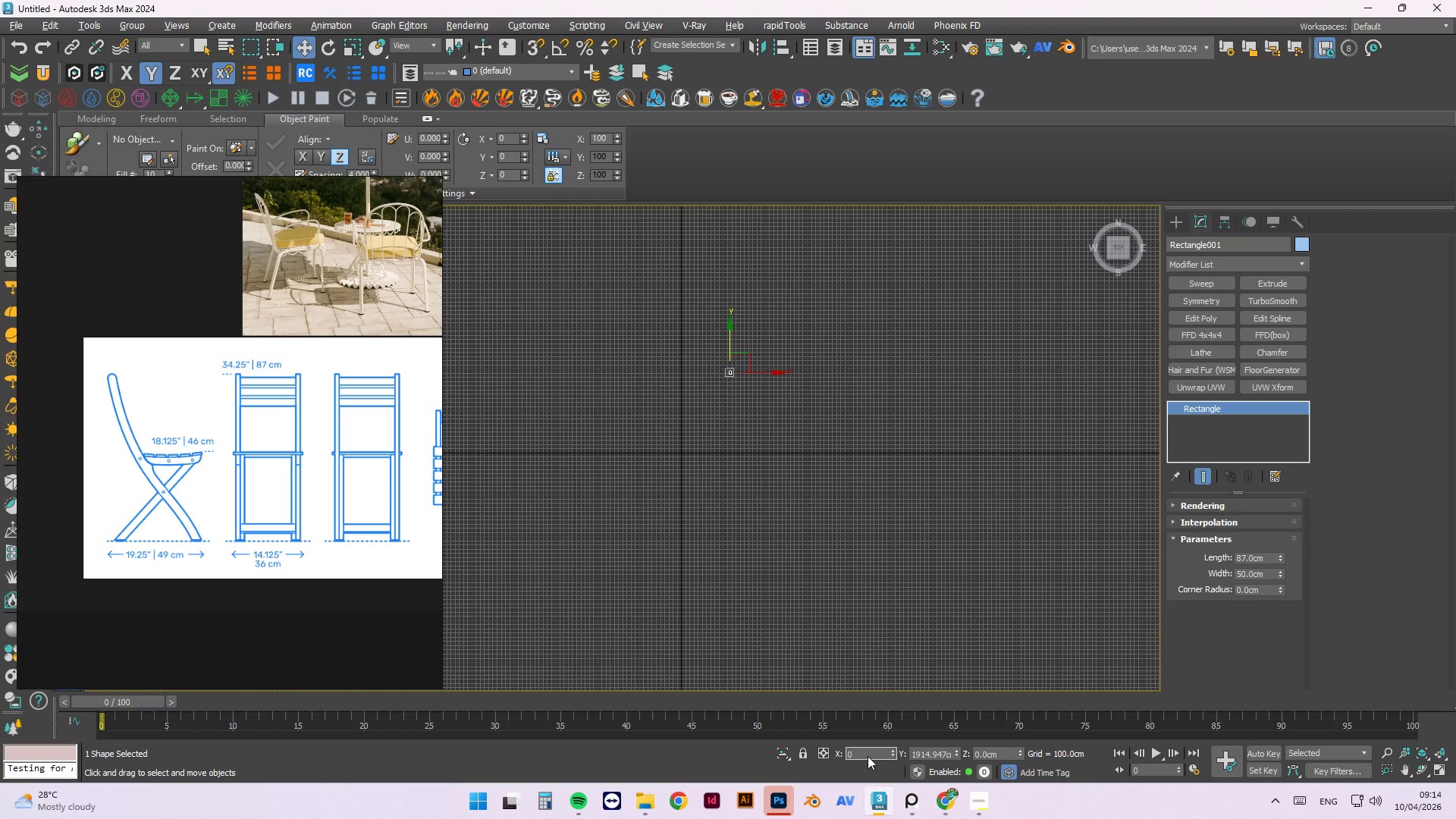 
key(Tab)
 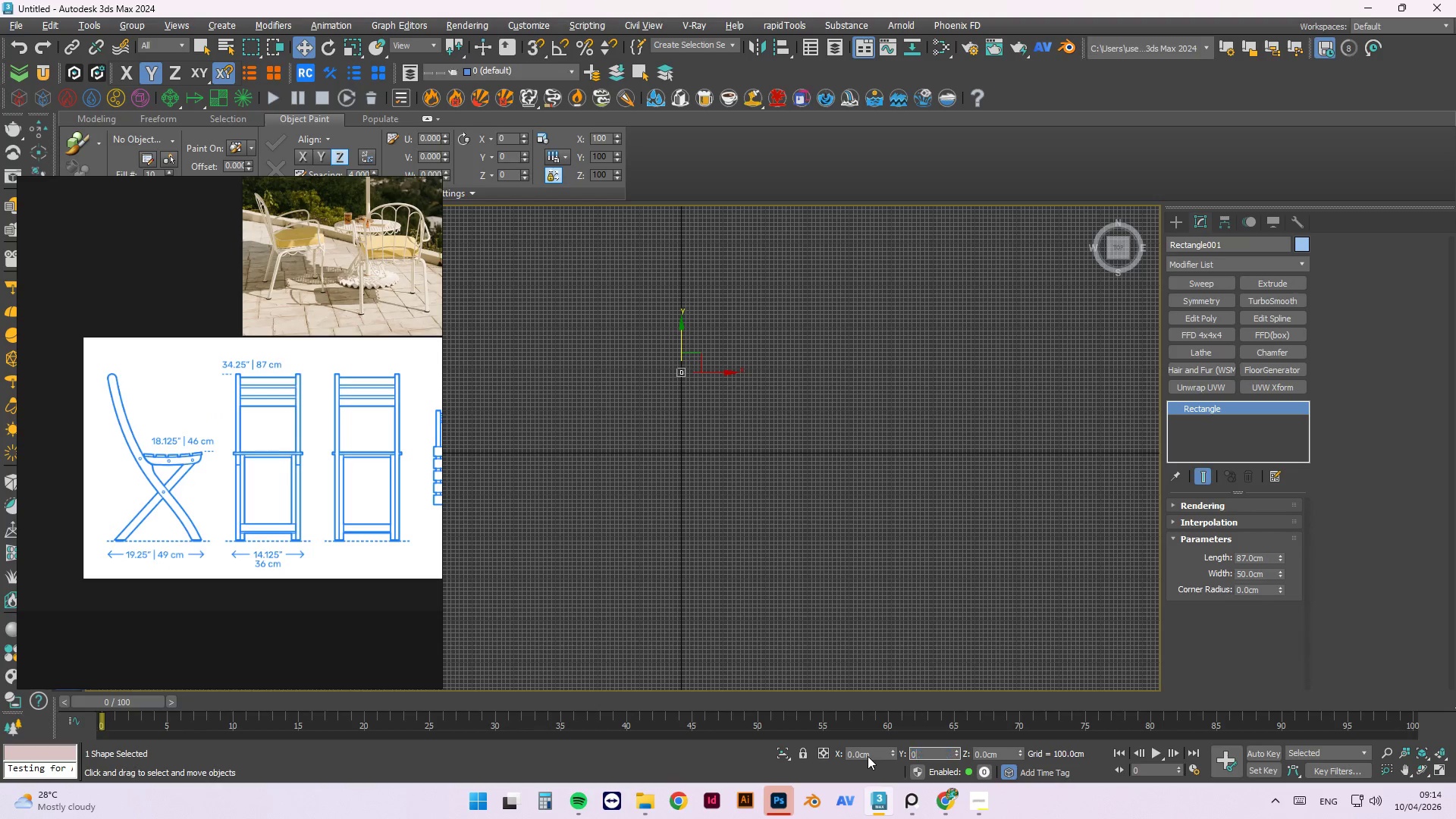 
key(Numpad0)
 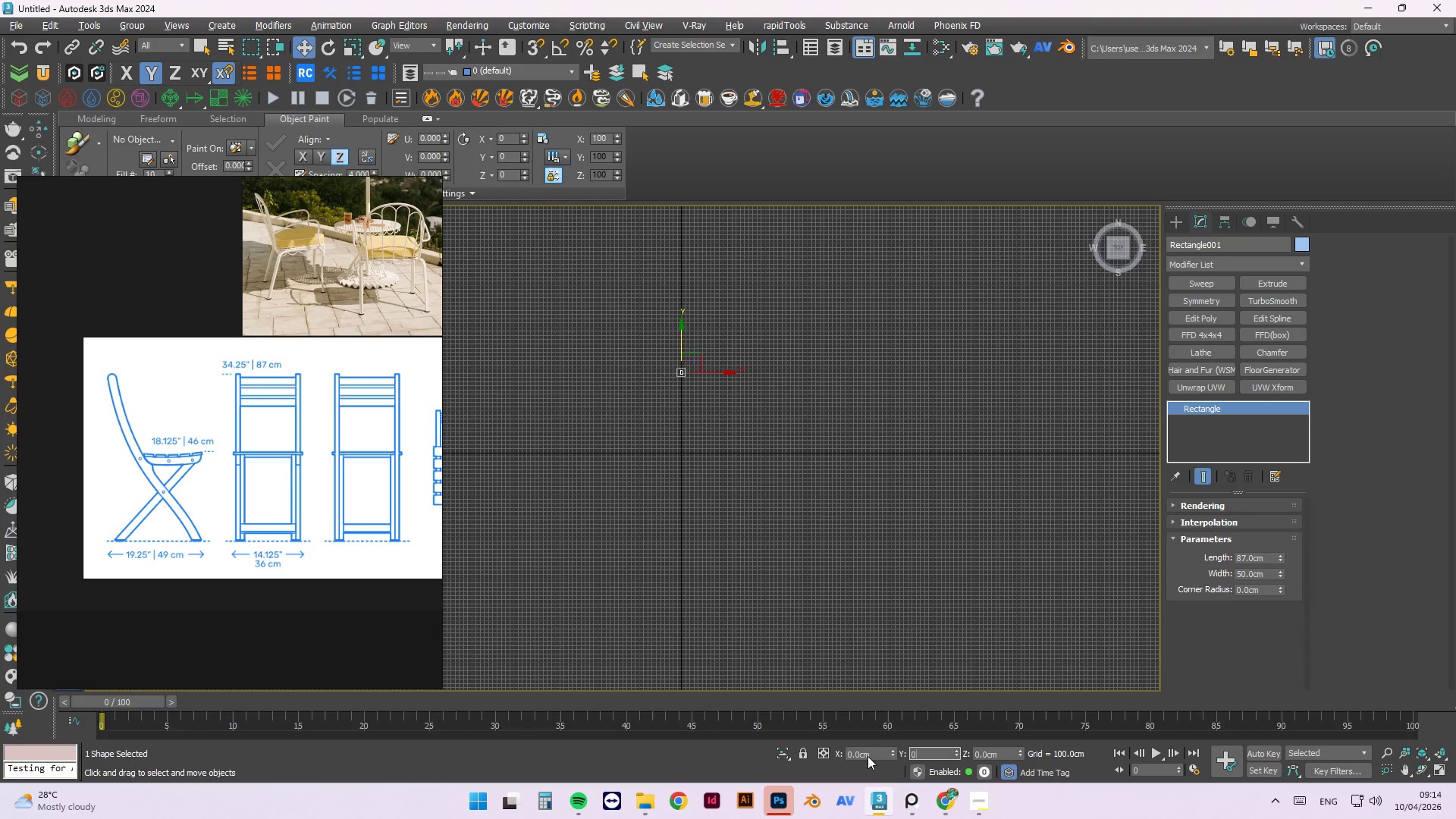 
key(Tab)
 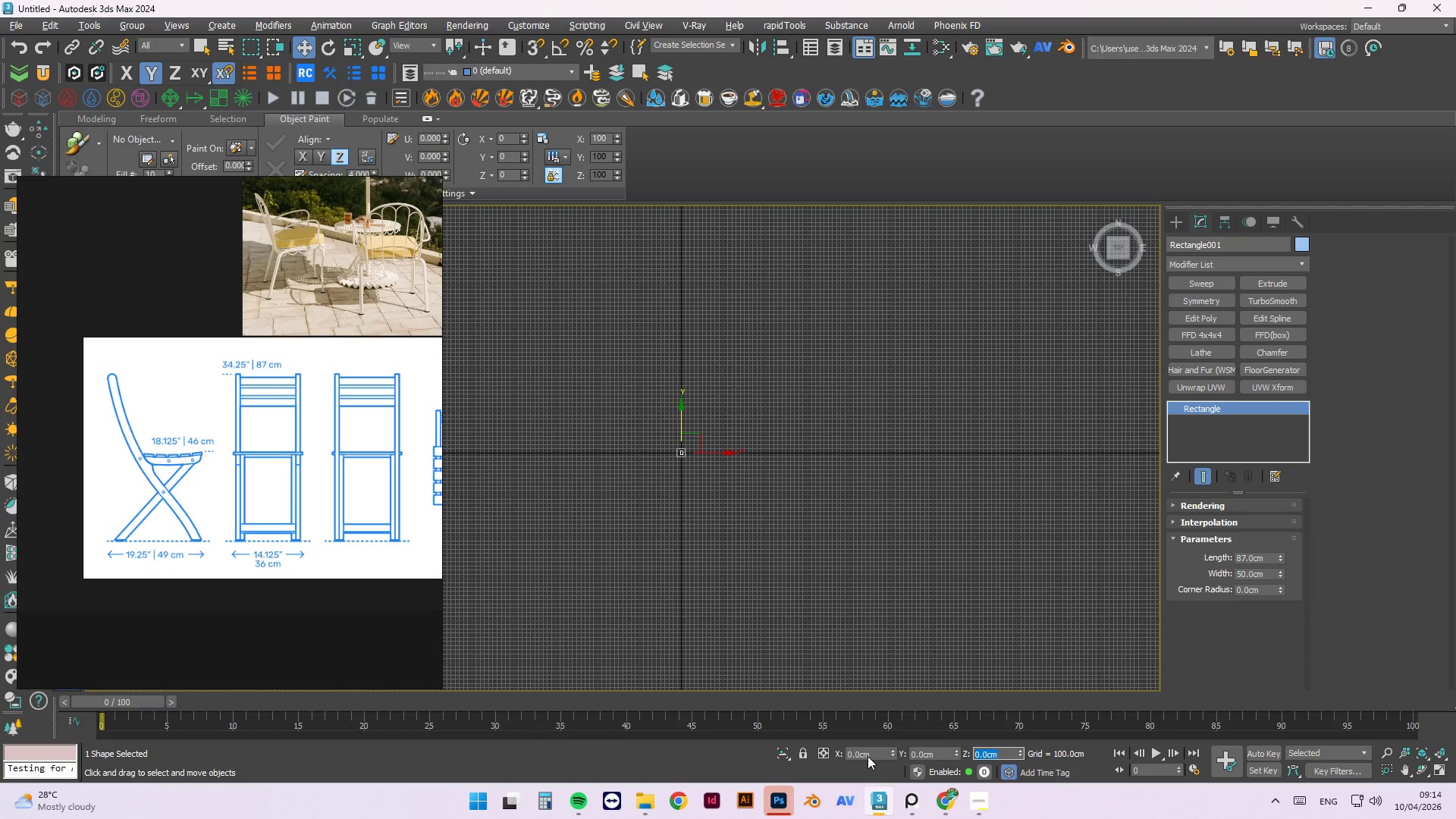 
key(NumpadEnter)
 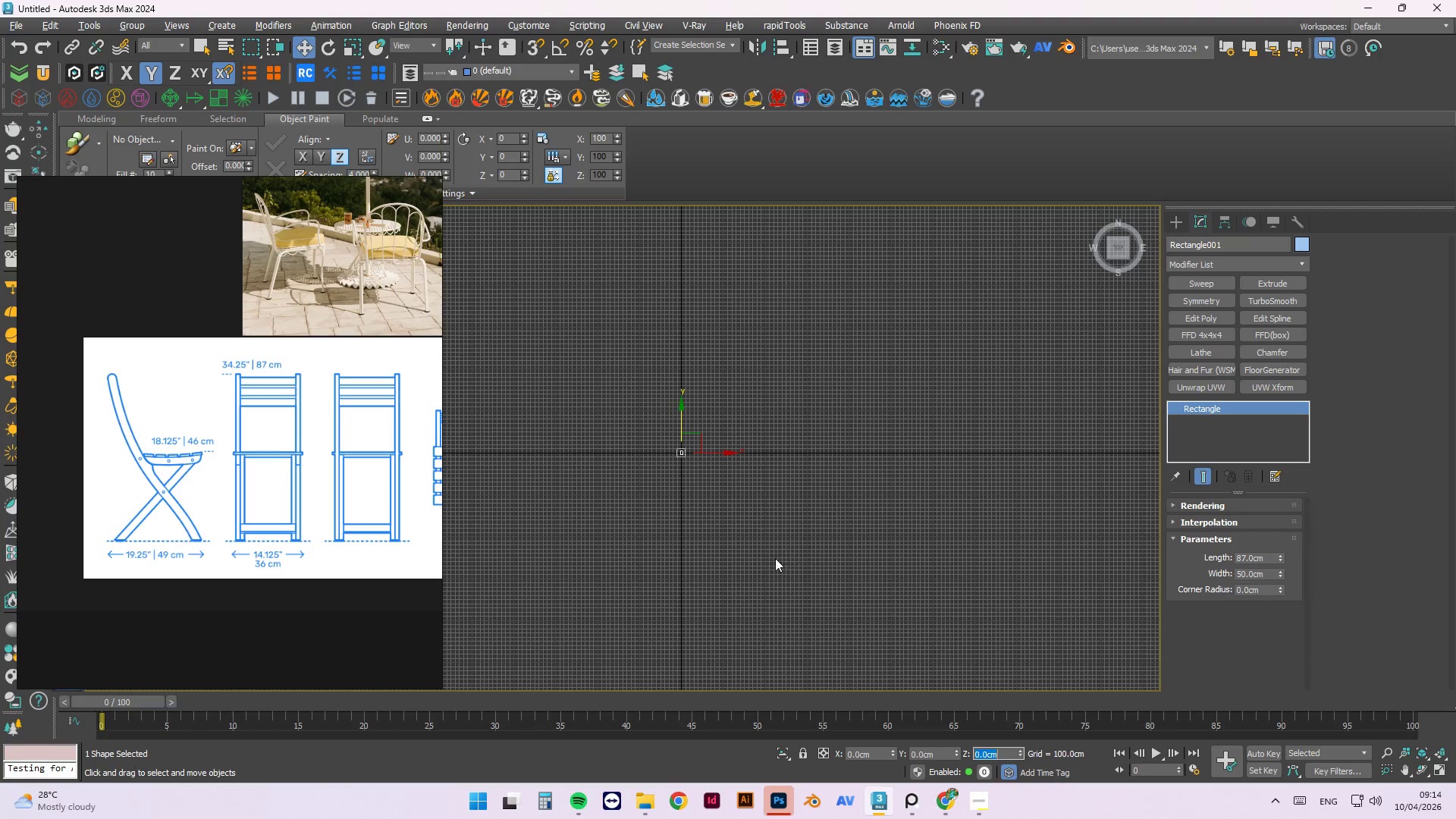 
key(Z)
 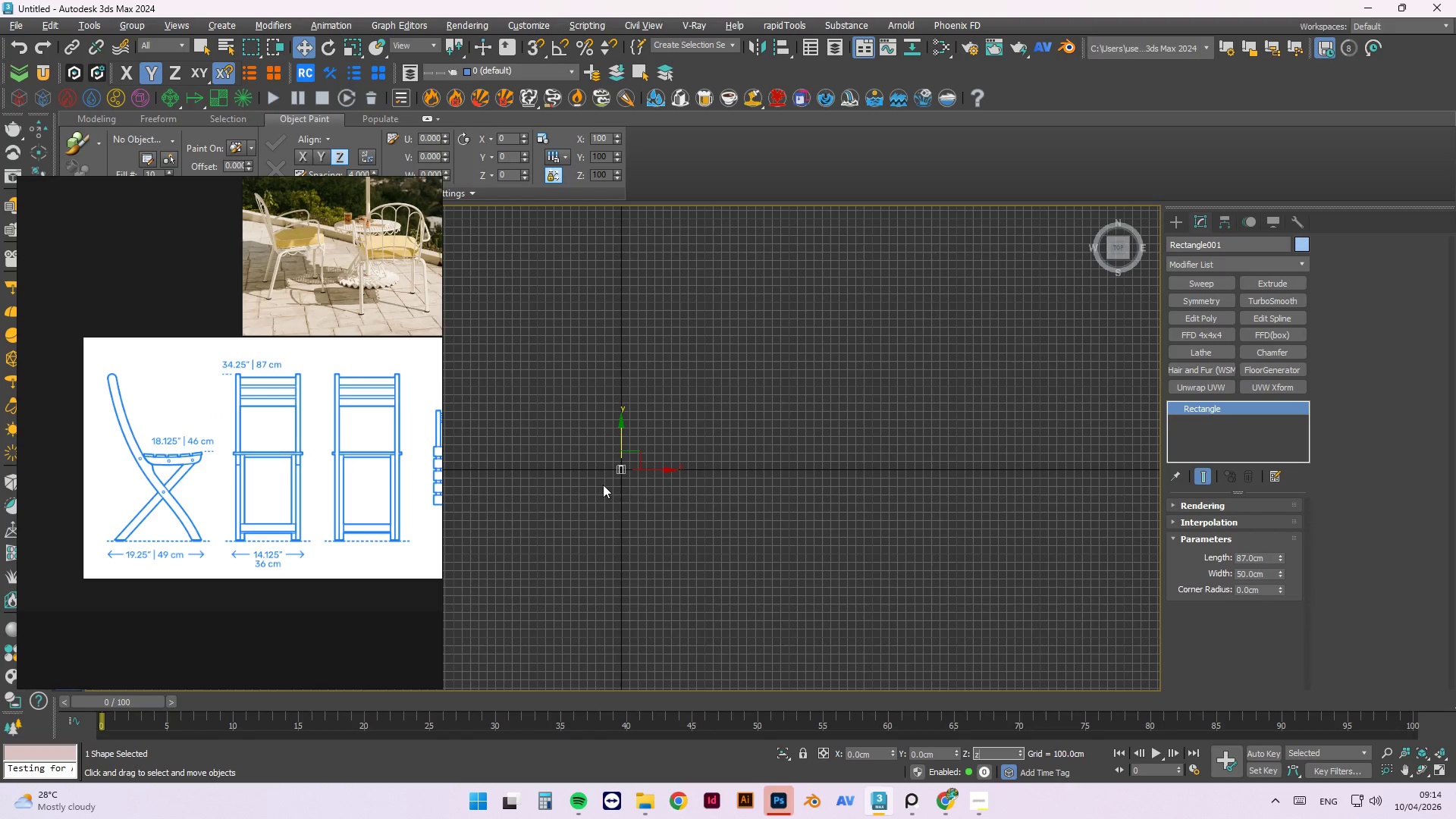 
scroll: coordinate [727, 456], scroll_direction: up, amount: 2.0
 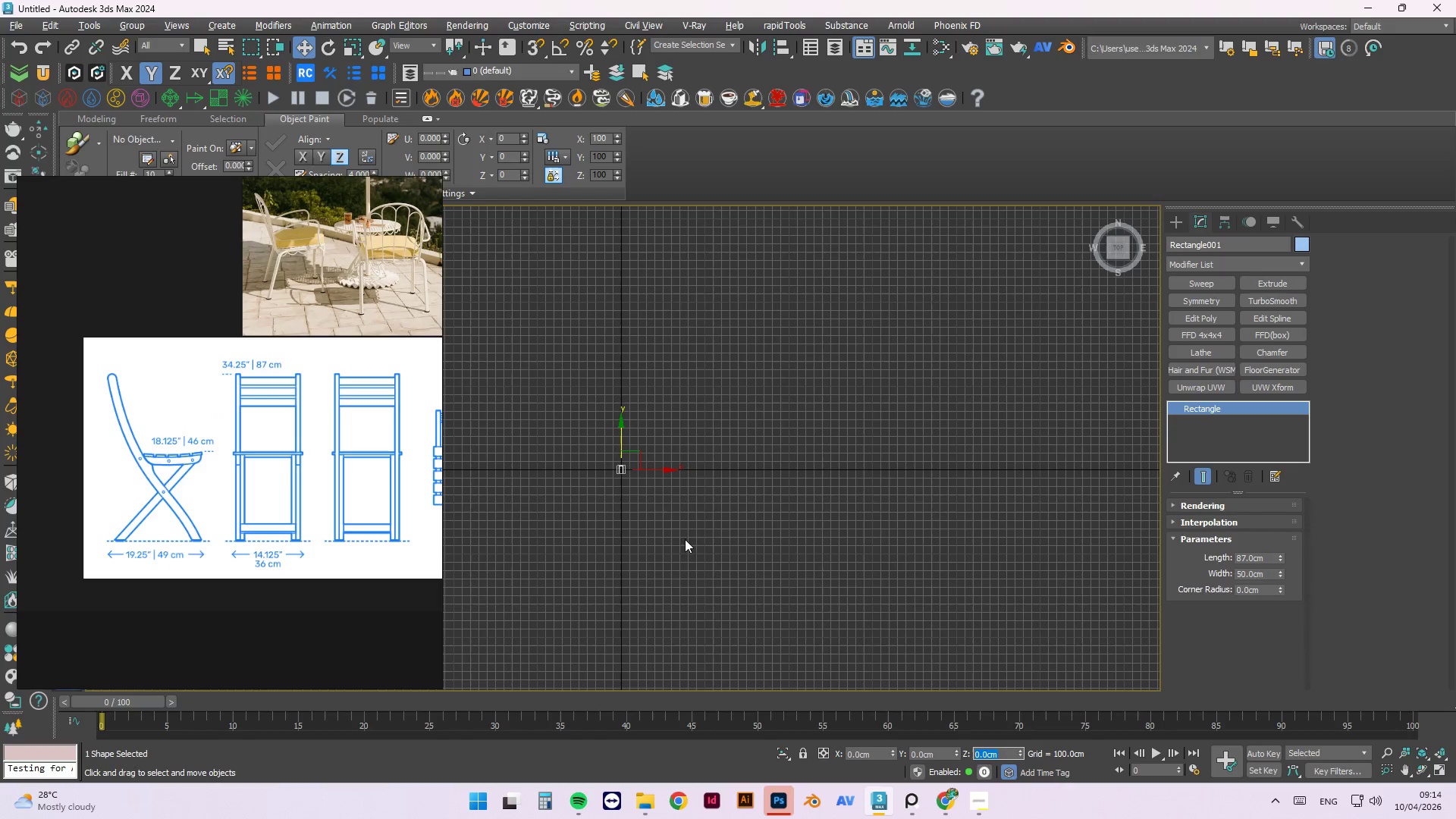 
left_click([697, 460])
 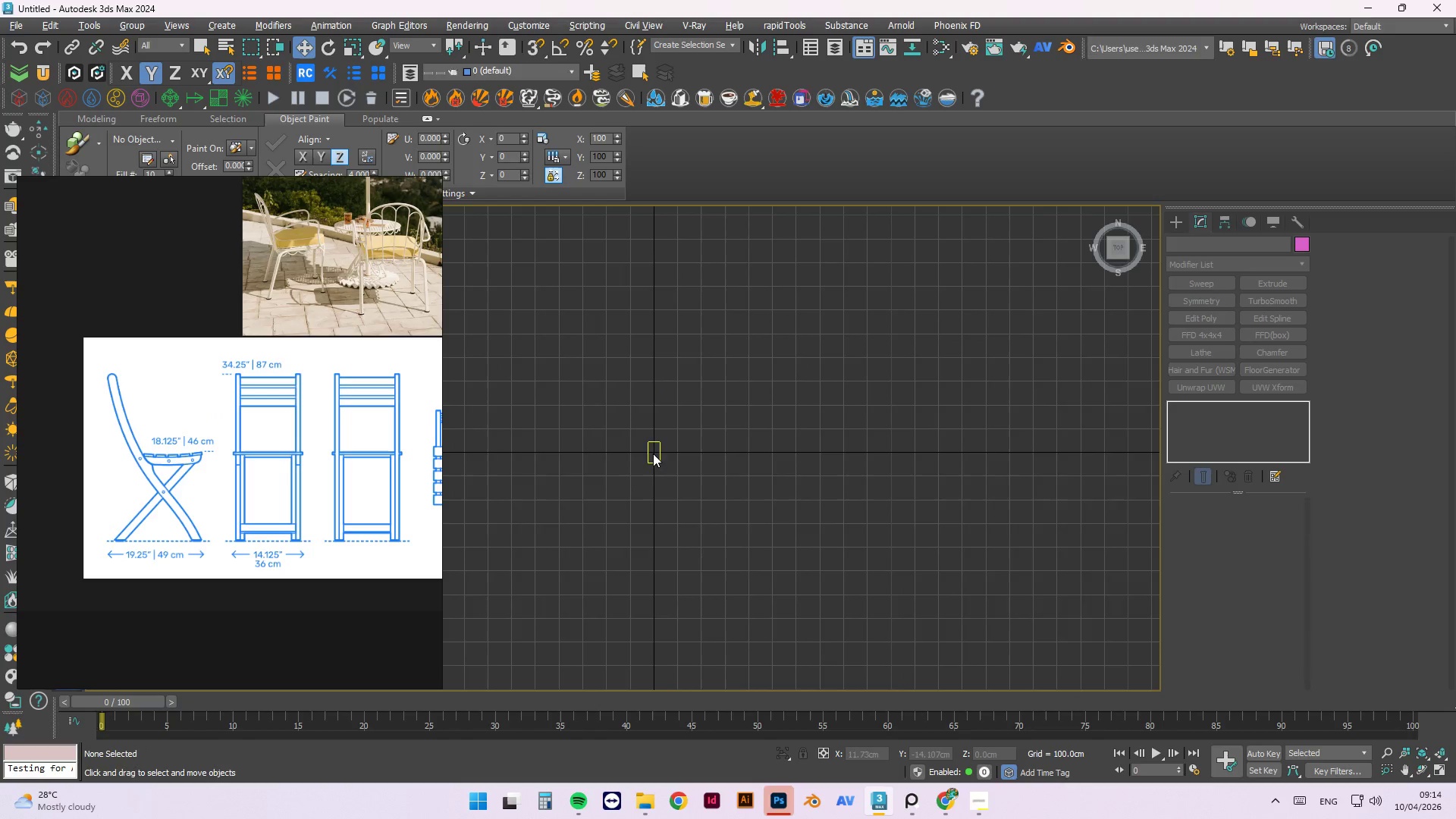 
scroll: coordinate [635, 442], scroll_direction: up, amount: 5.0
 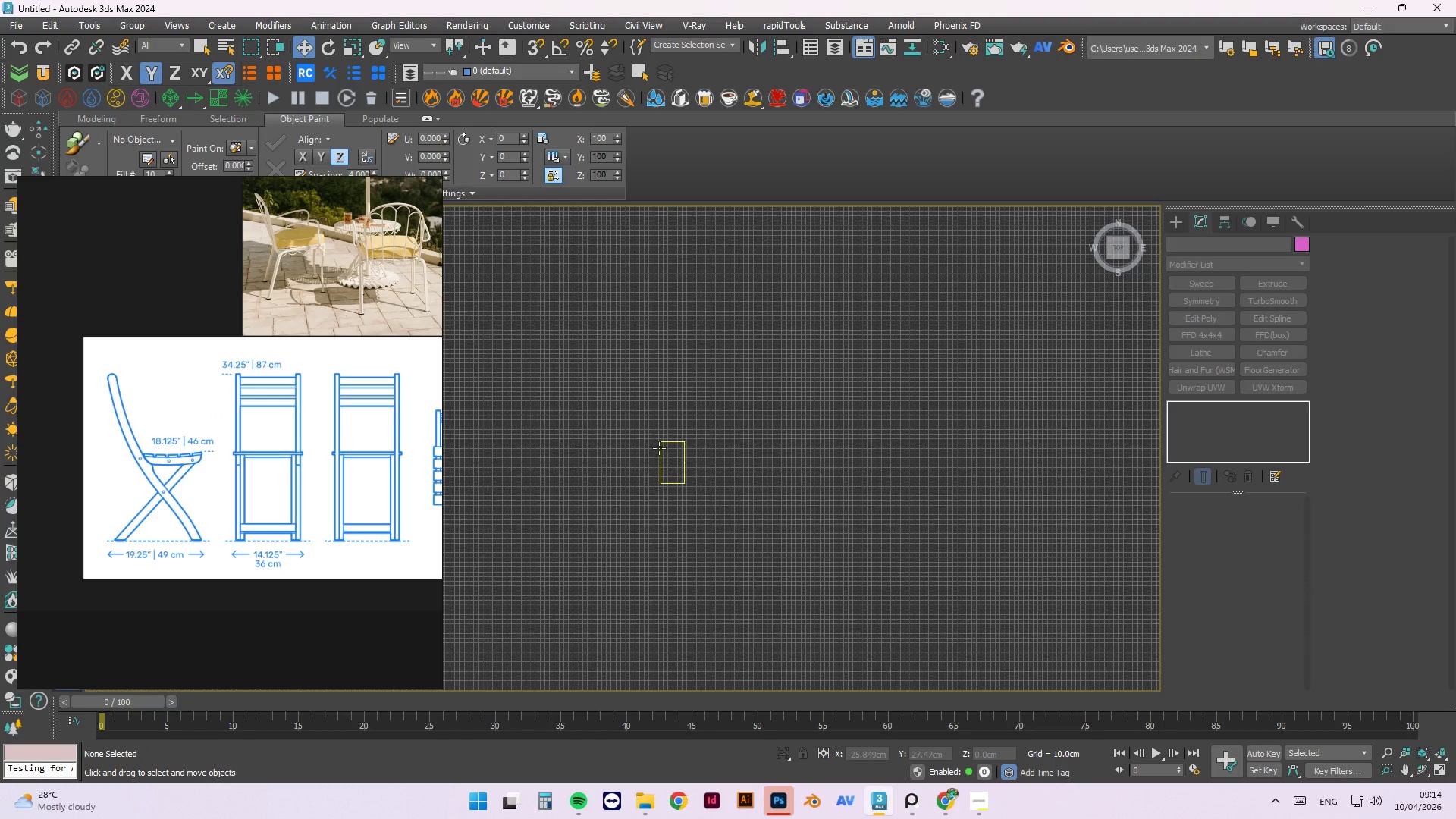 
left_click([658, 446])
 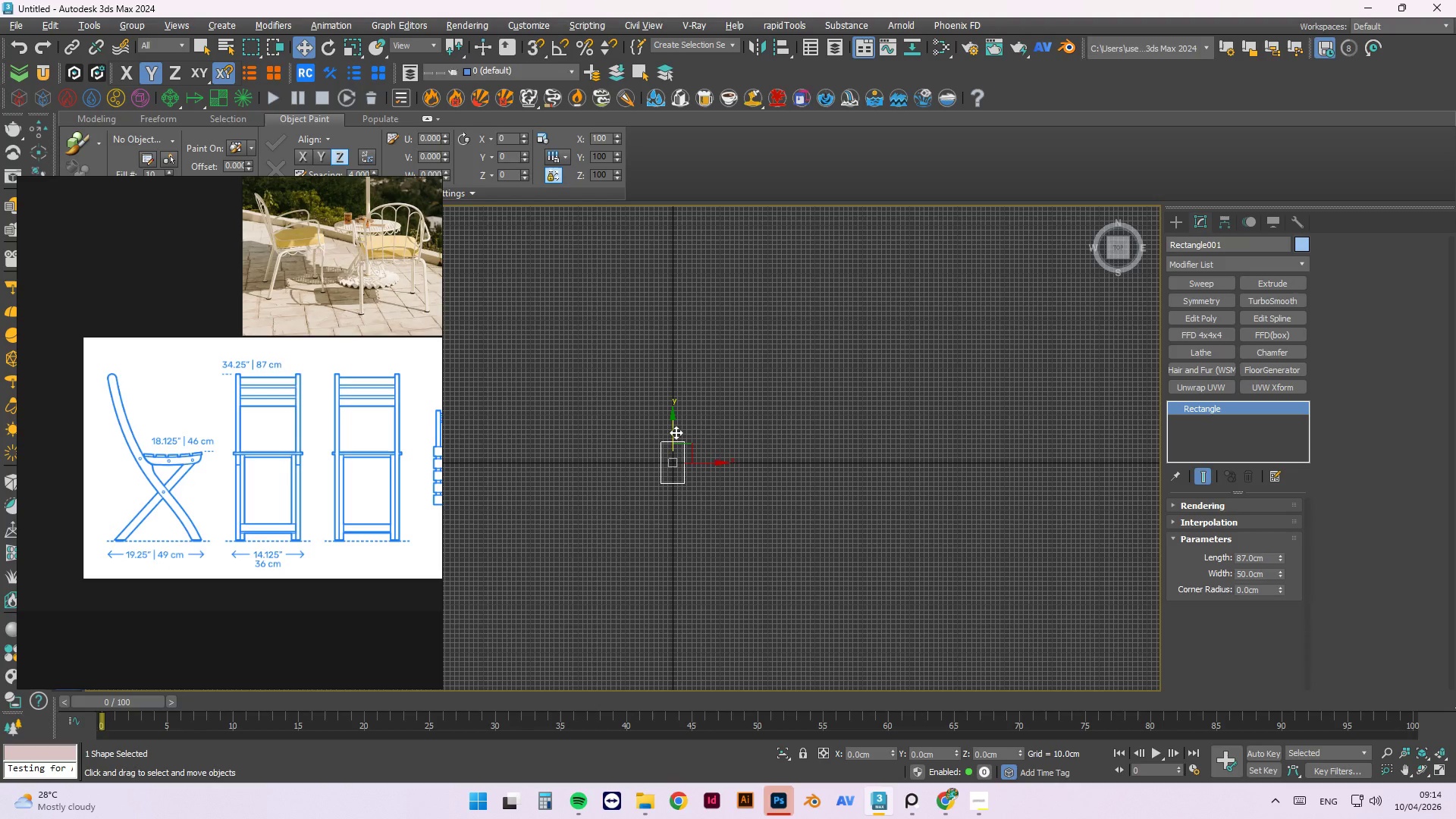 
left_click_drag(start_coordinate=[679, 425], to_coordinate=[679, 397])
 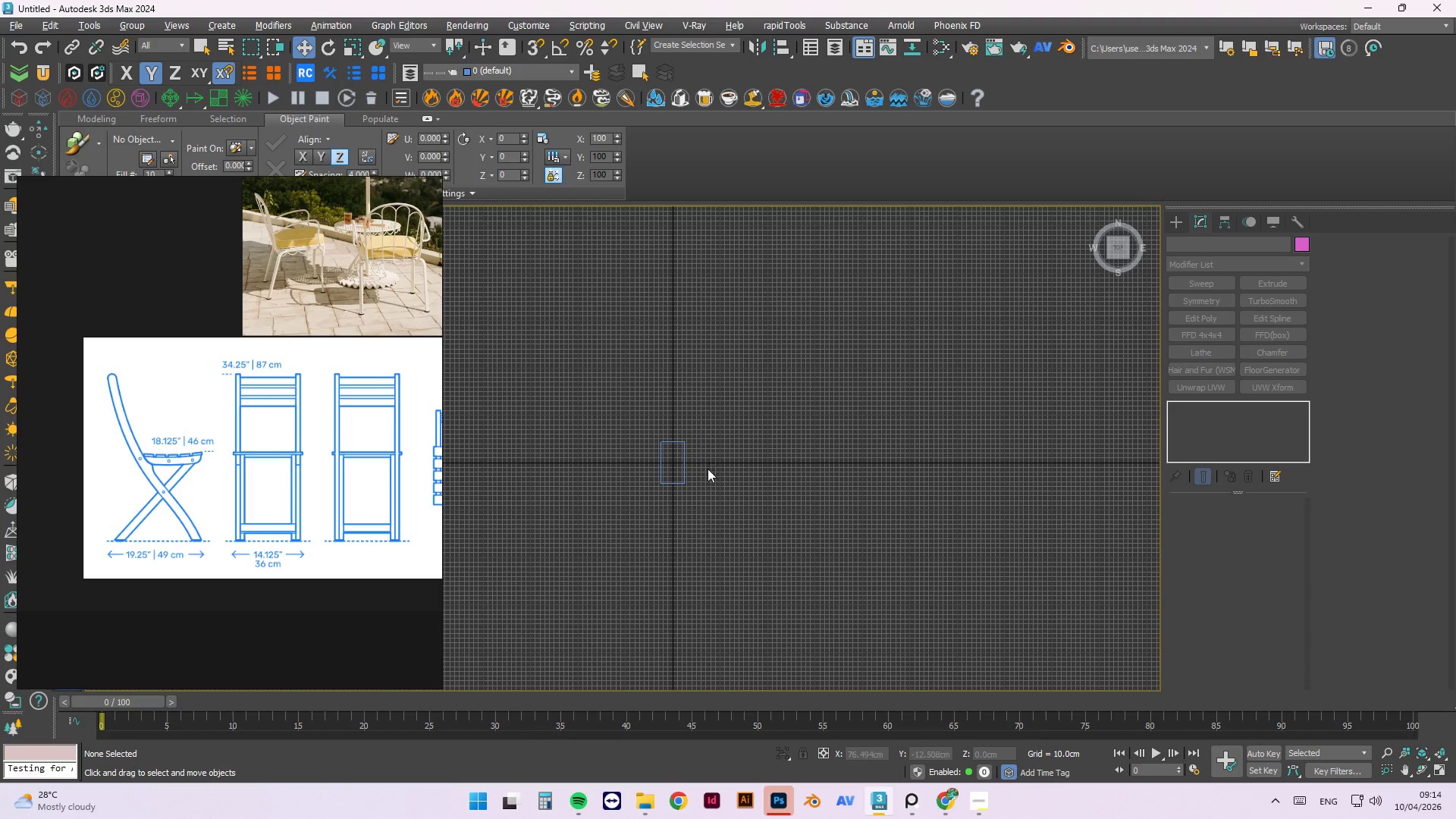 
left_click([679, 434])
 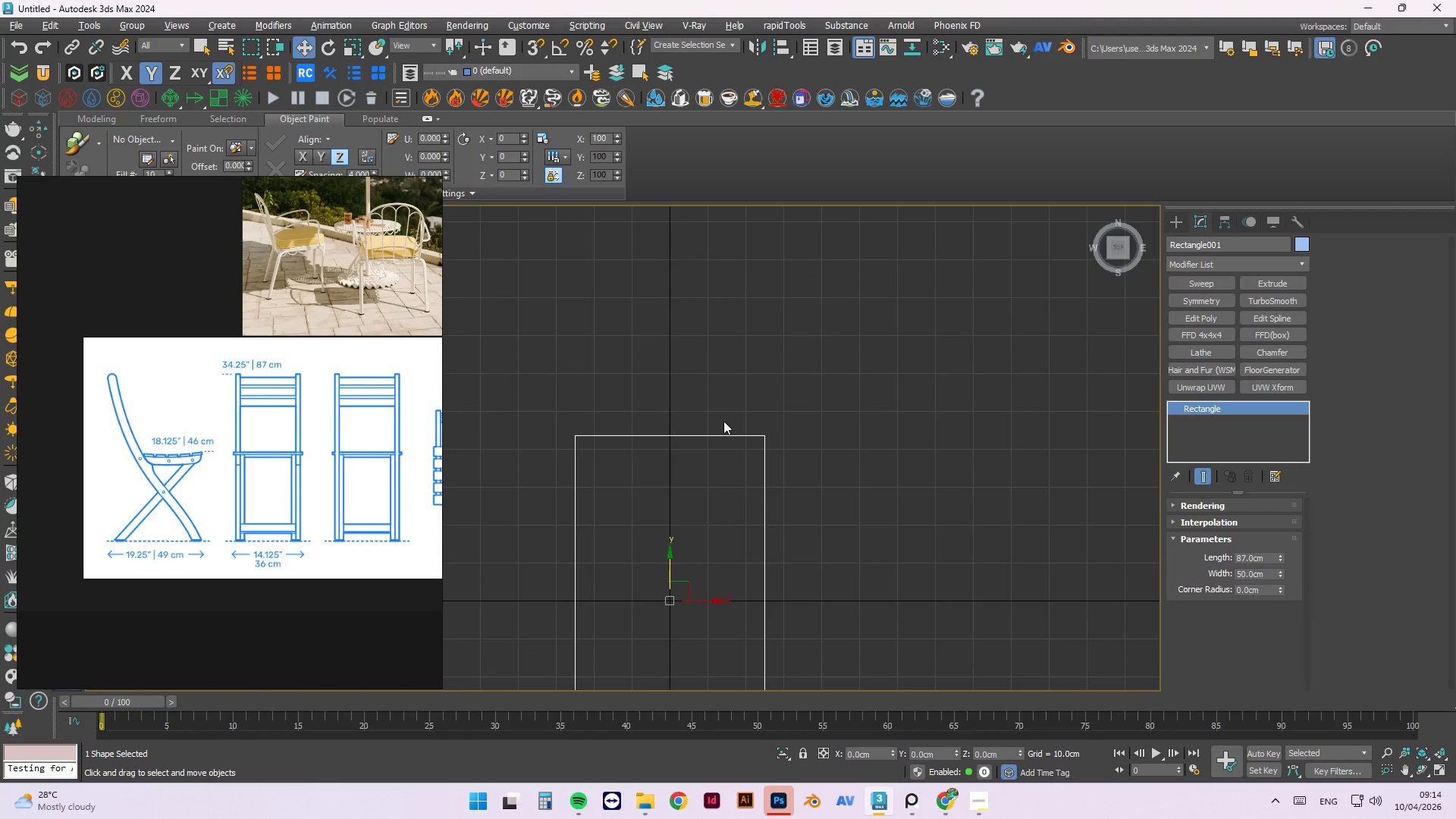 
scroll: coordinate [676, 400], scroll_direction: up, amount: 6.0
 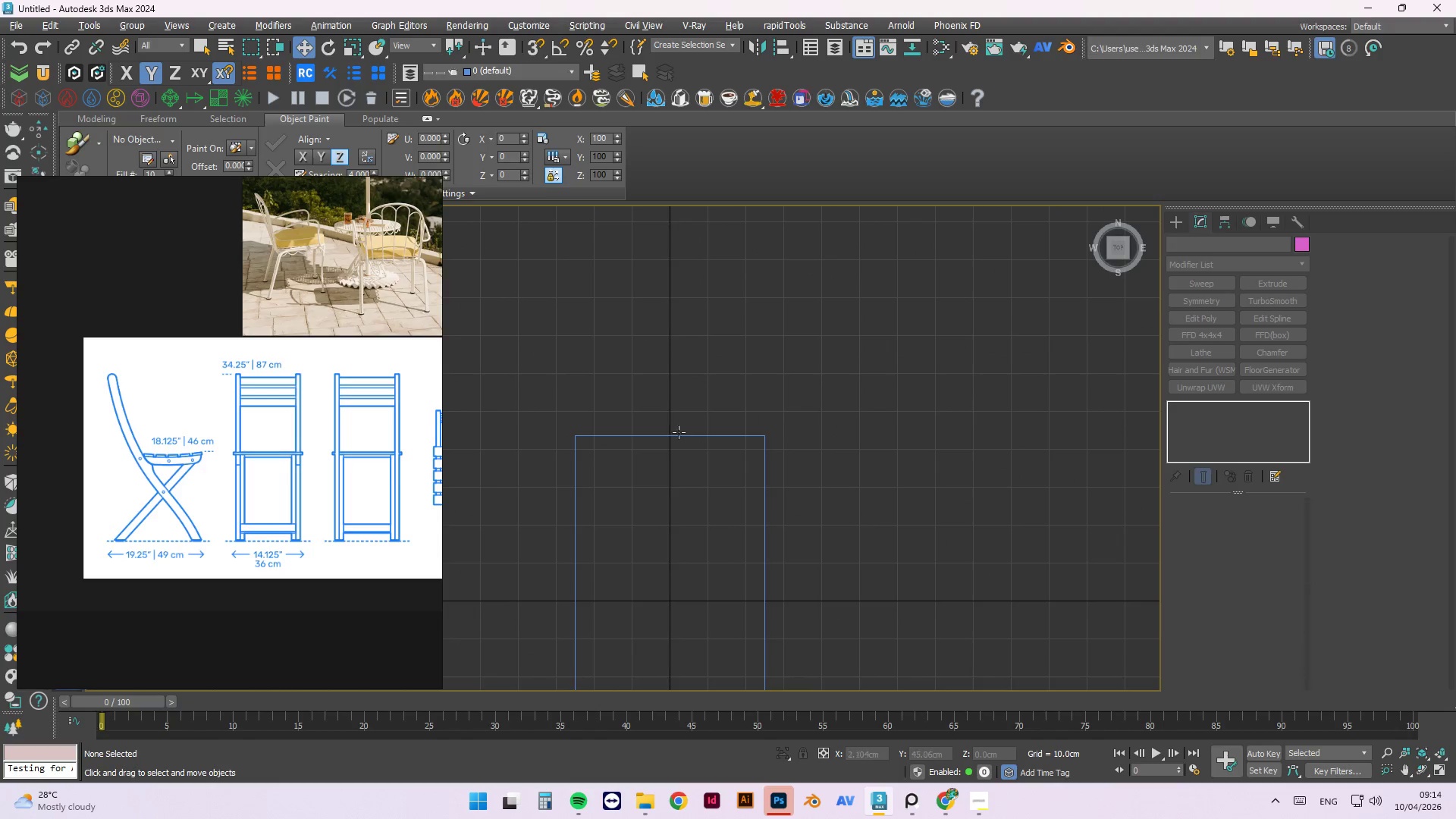 
scroll: coordinate [782, 394], scroll_direction: down, amount: 4.0
 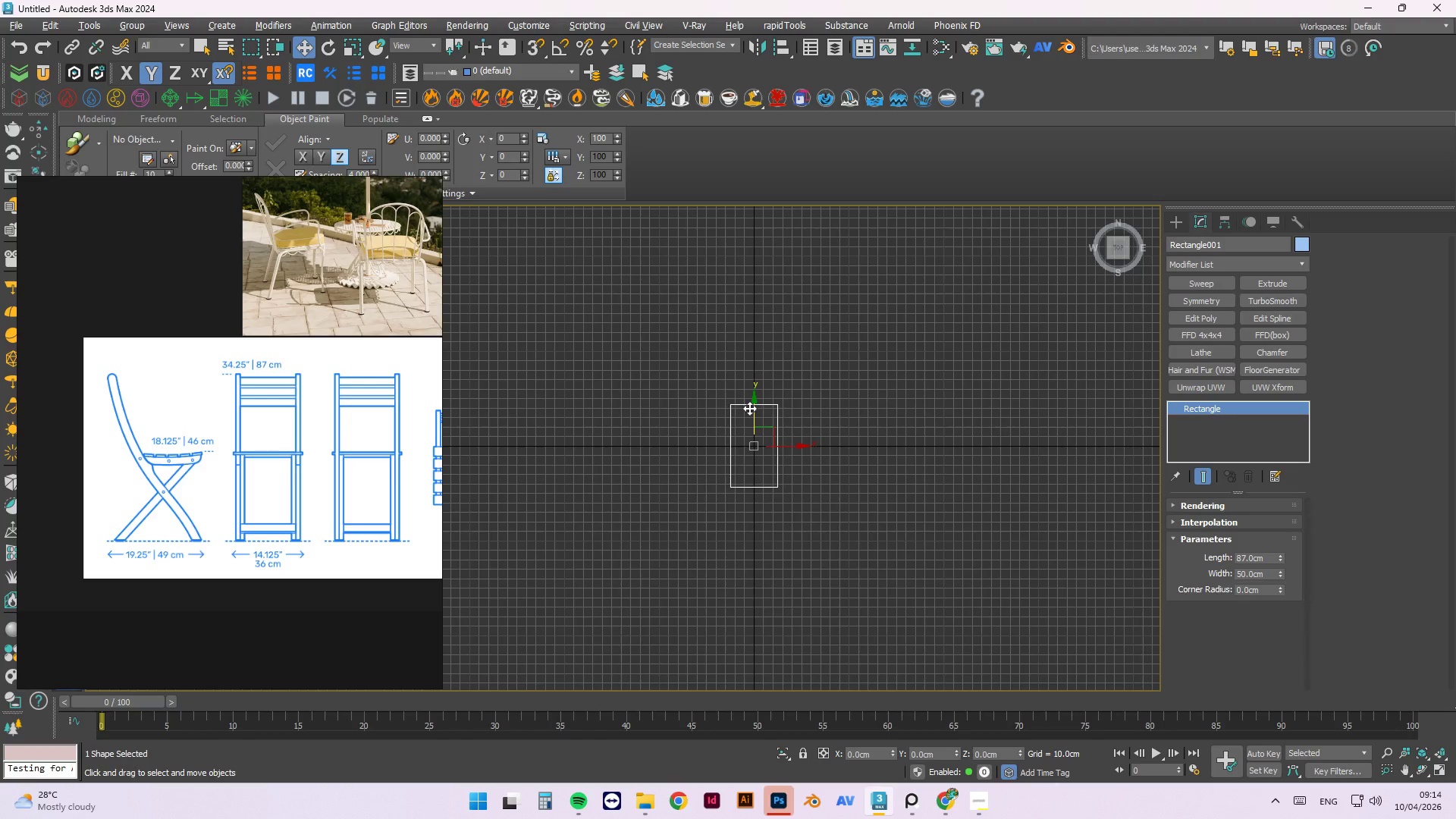 
left_click_drag(start_coordinate=[749, 400], to_coordinate=[756, 352])
 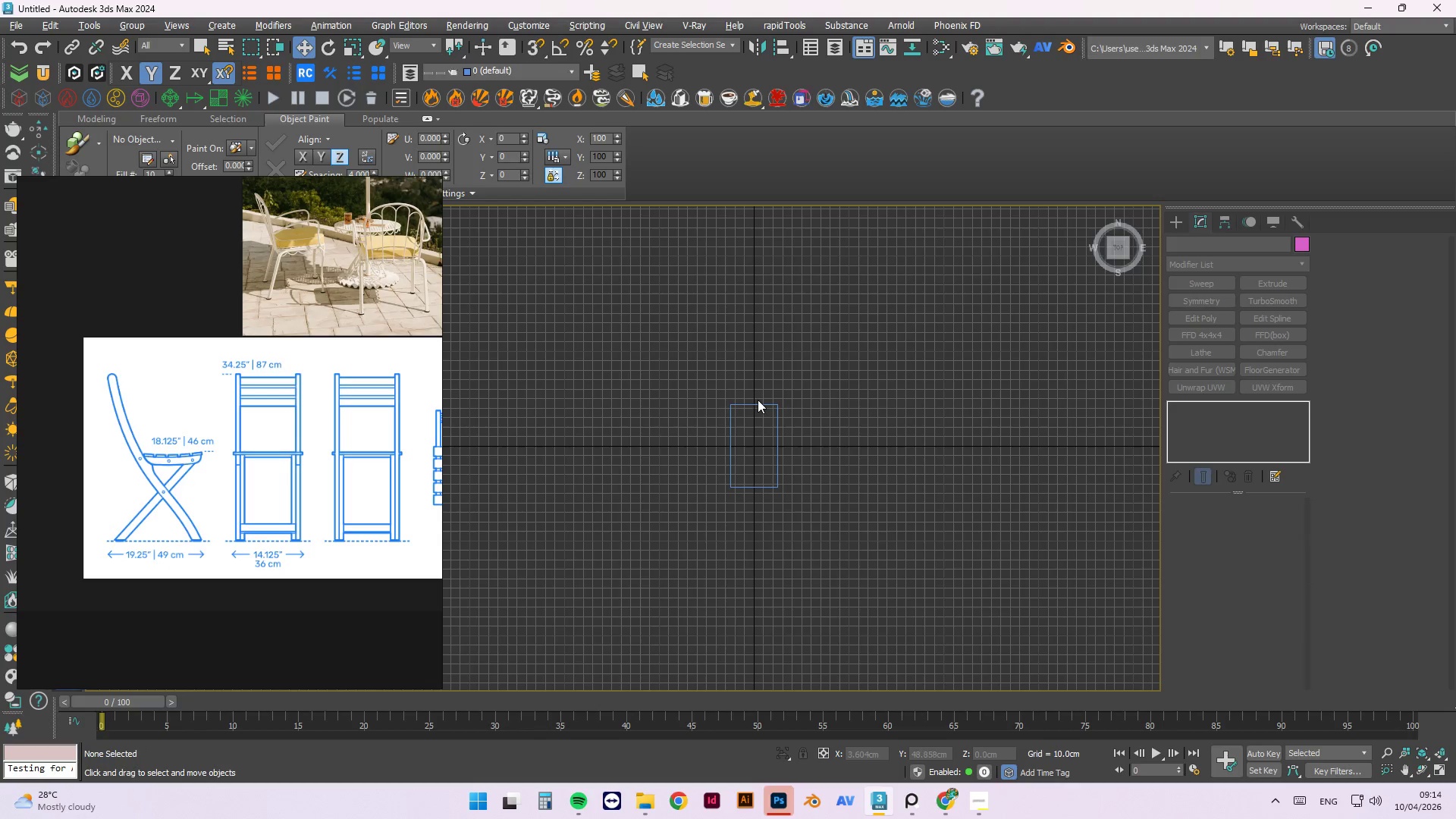 
double_click([756, 406])
 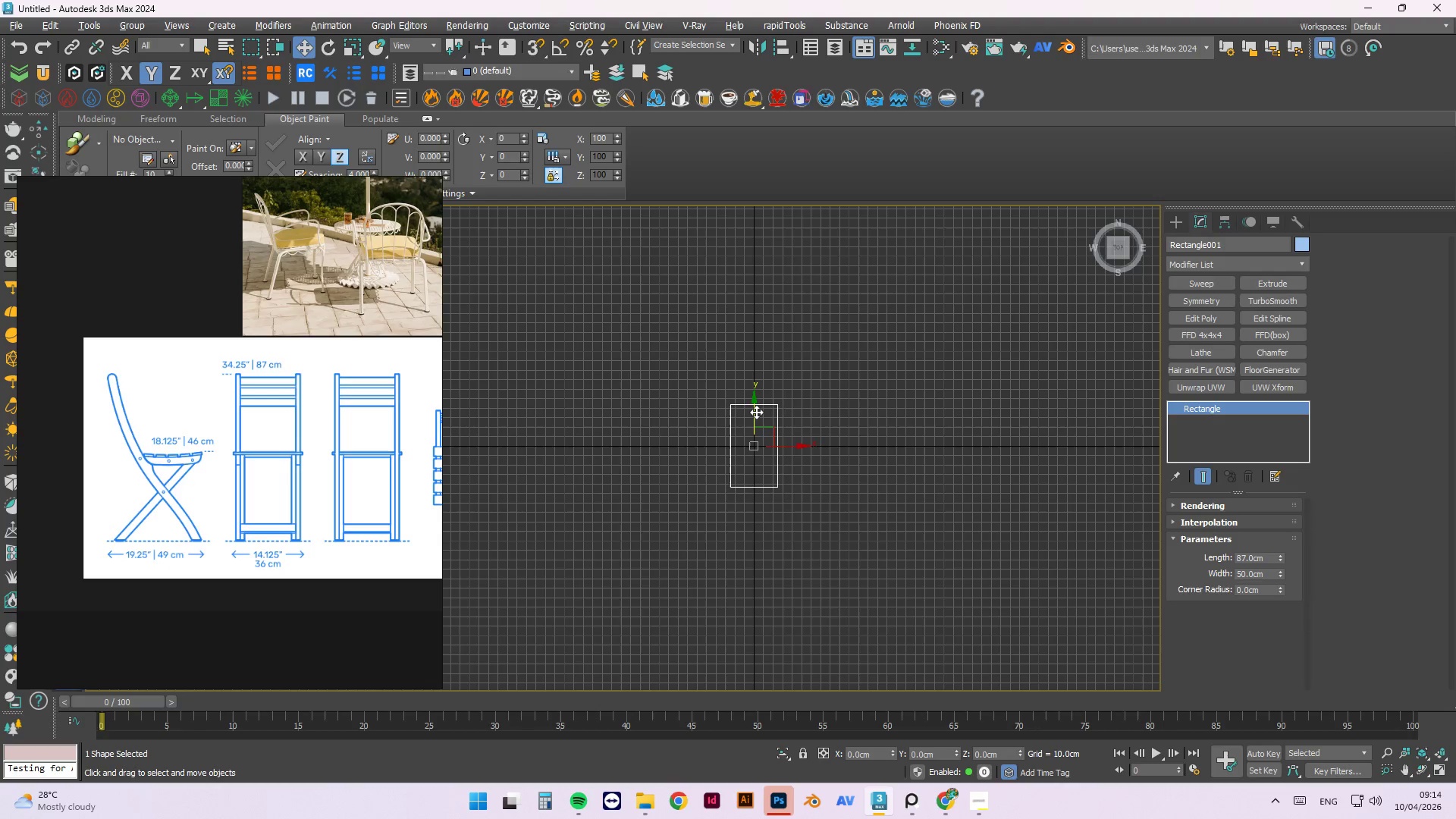 
left_click_drag(start_coordinate=[756, 412], to_coordinate=[766, 367])
 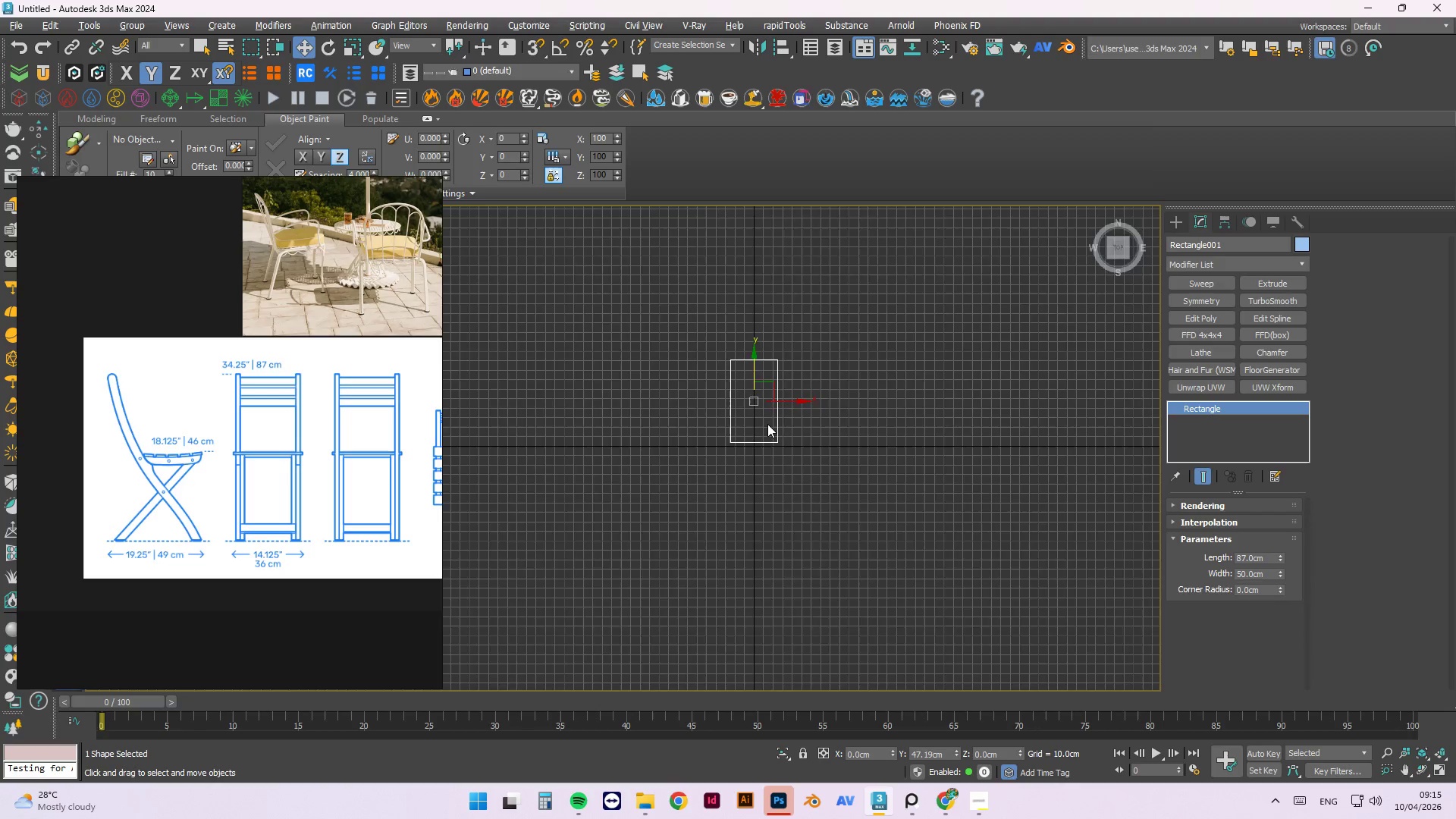 
scroll: coordinate [767, 425], scroll_direction: up, amount: 2.0
 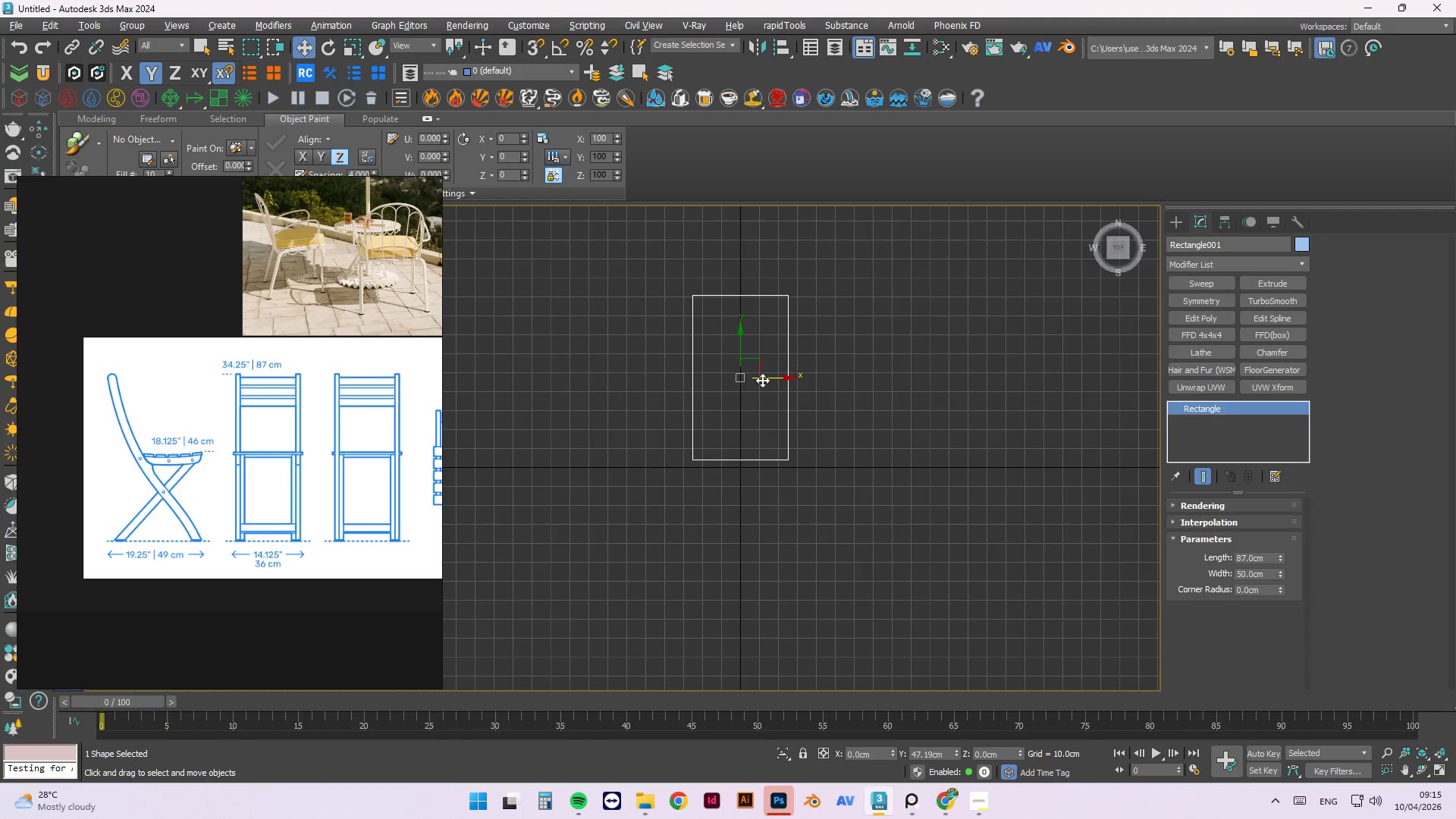 
left_click_drag(start_coordinate=[766, 379], to_coordinate=[813, 397])
 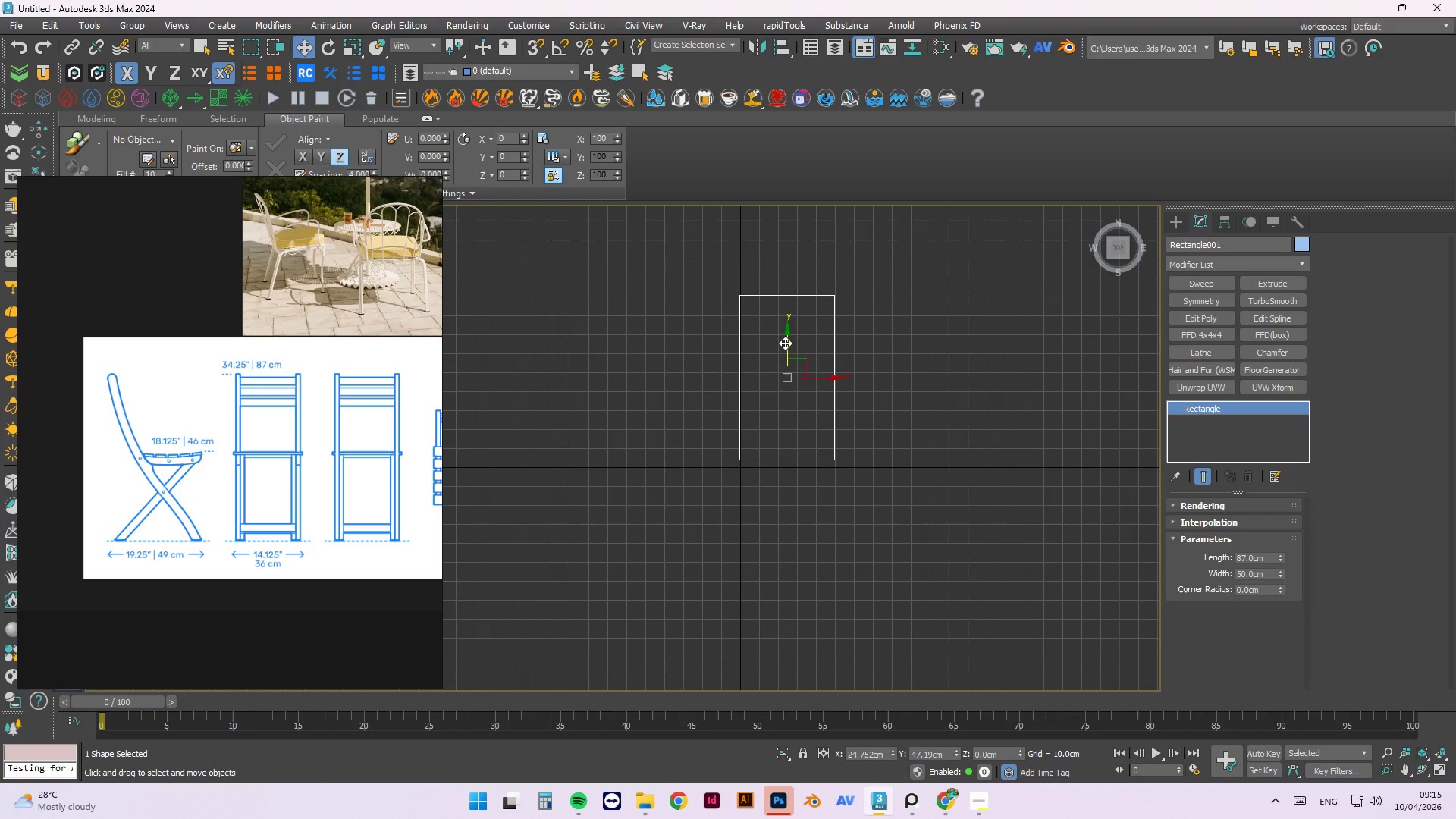 
left_click_drag(start_coordinate=[789, 343], to_coordinate=[798, 348])
 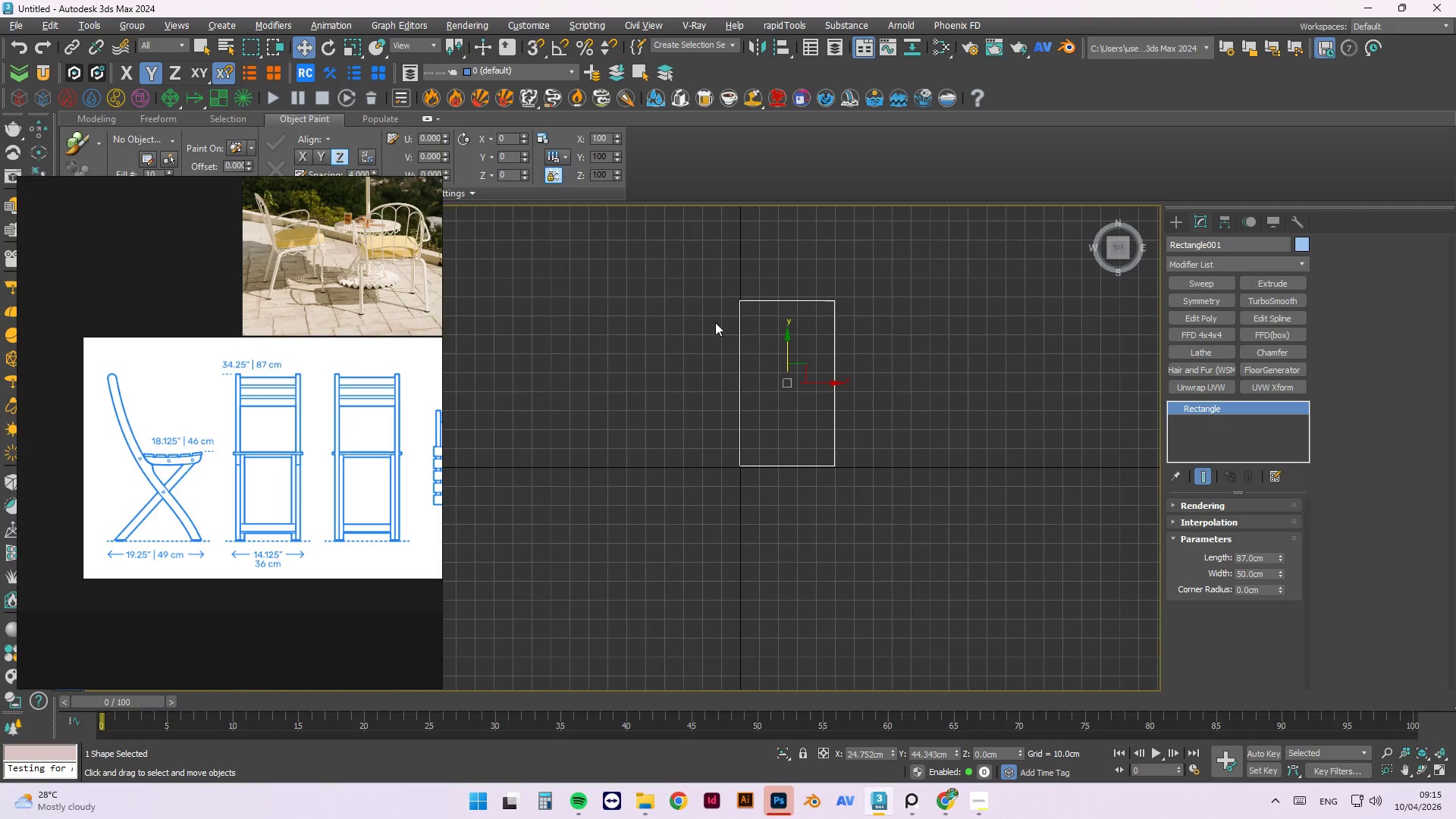 
left_click([979, 426])
 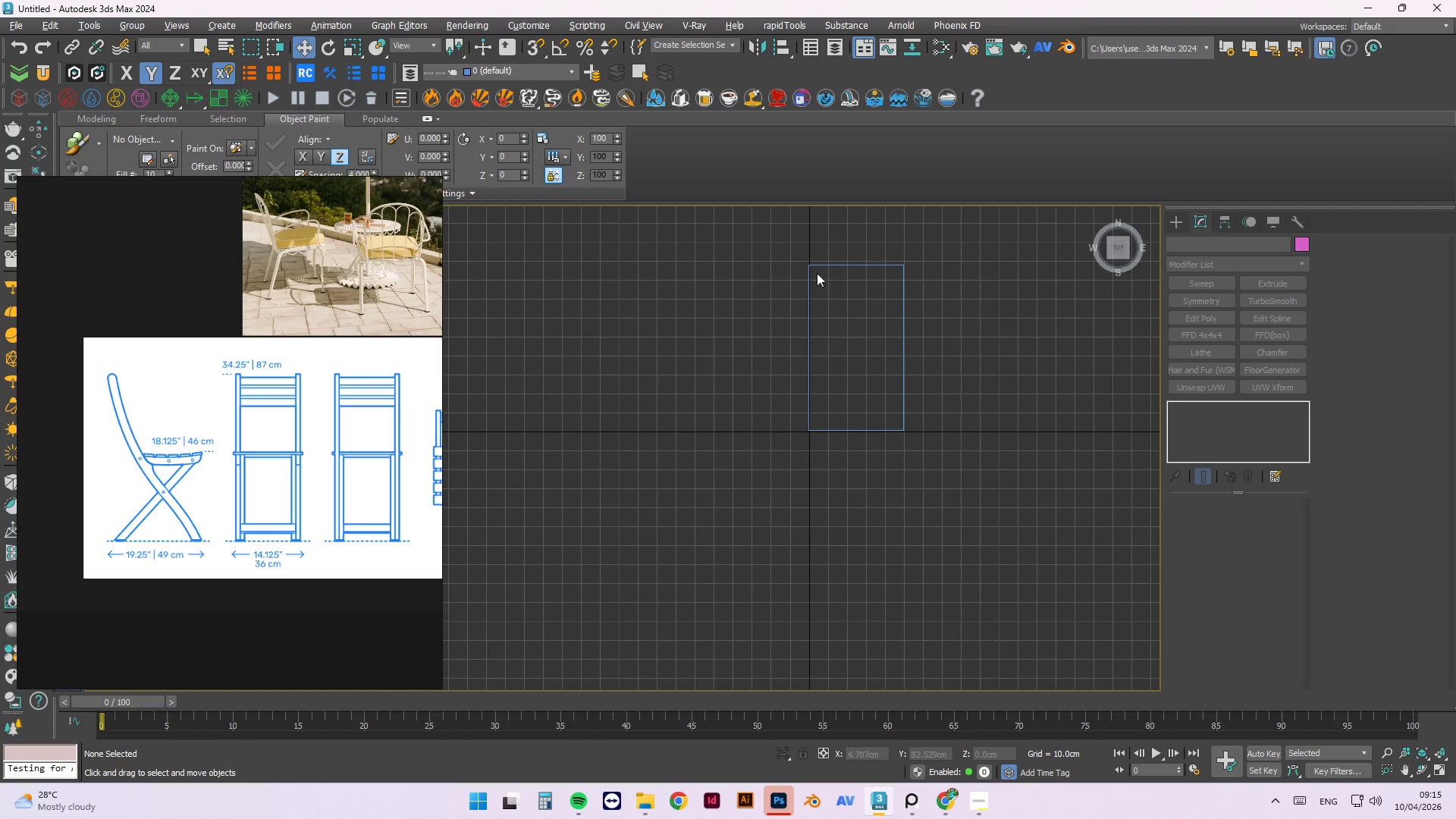 
scroll: coordinate [820, 310], scroll_direction: none, amount: 0.0
 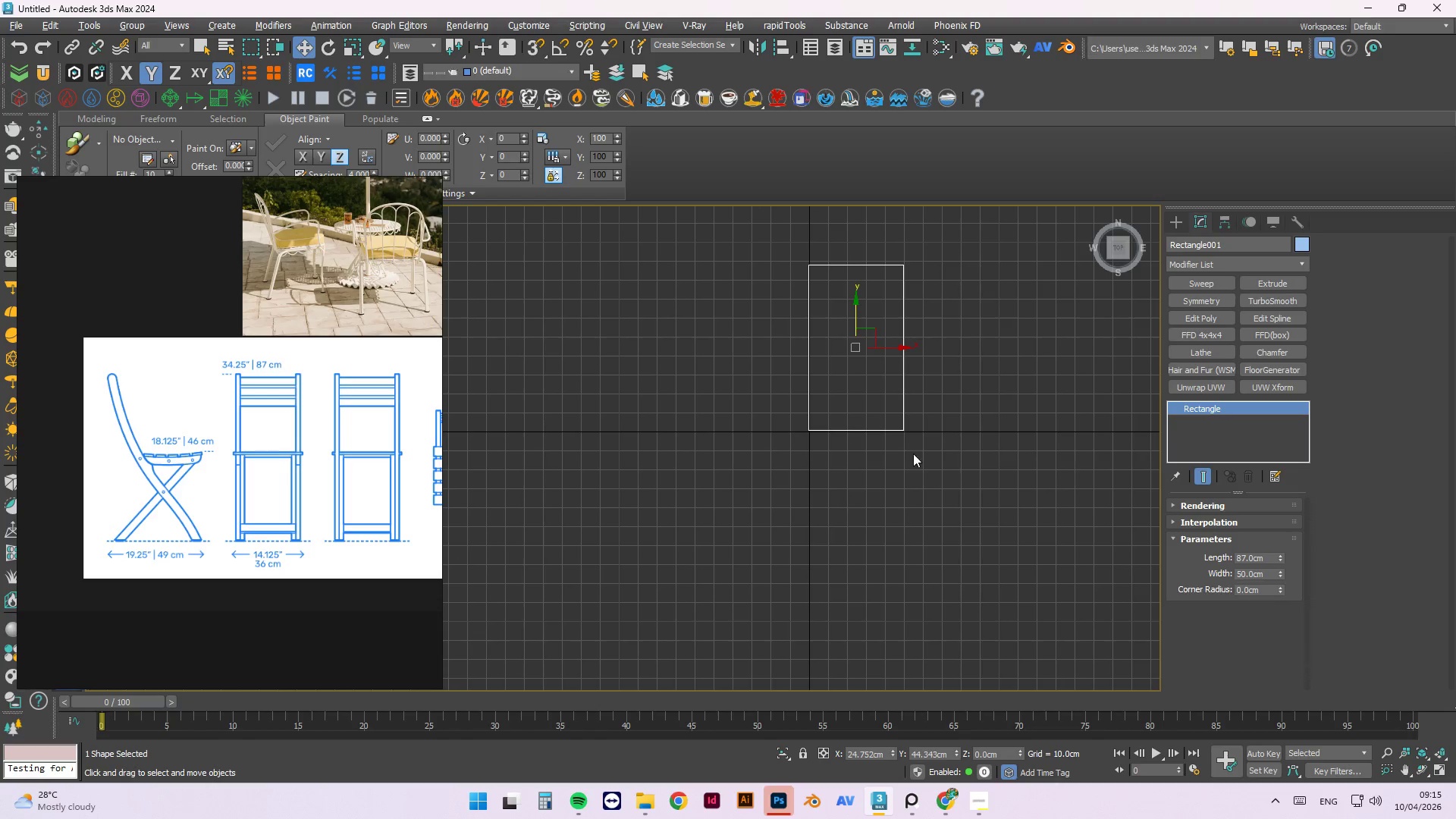 
scroll: coordinate [755, 323], scroll_direction: up, amount: 5.0
 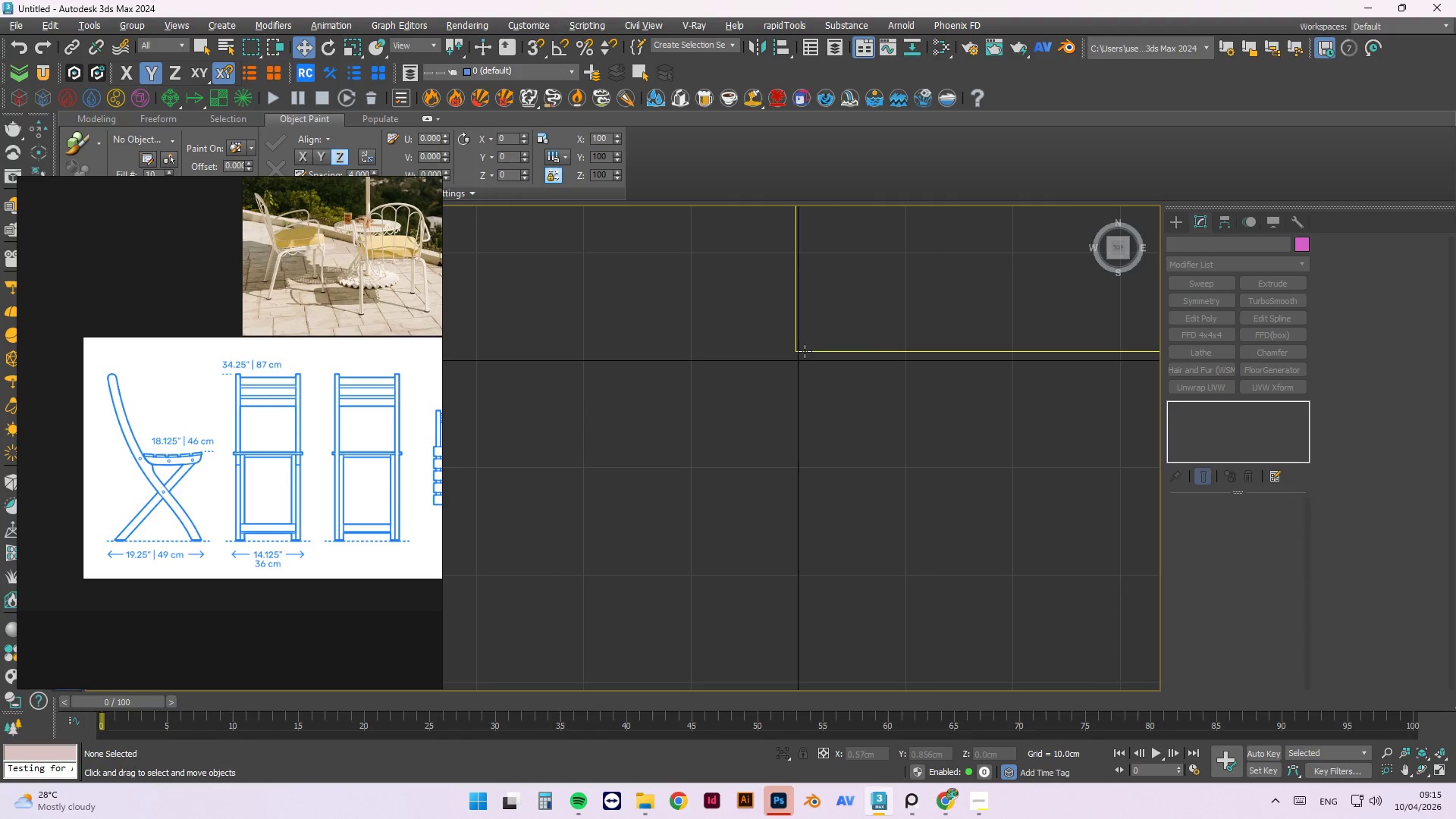 
left_click_drag(start_coordinate=[805, 353], to_coordinate=[1024, 761])
 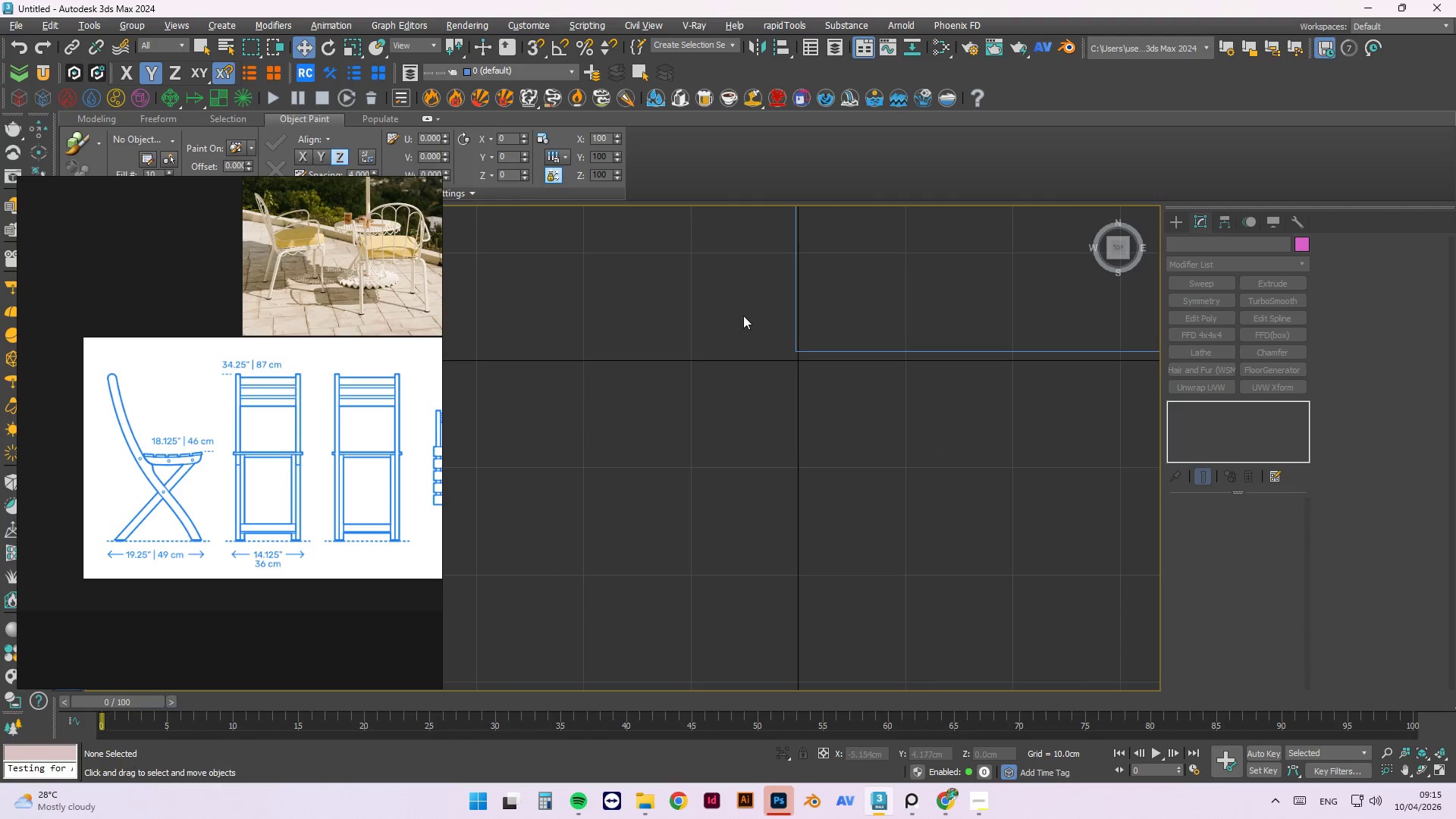 
double_click([808, 351])
 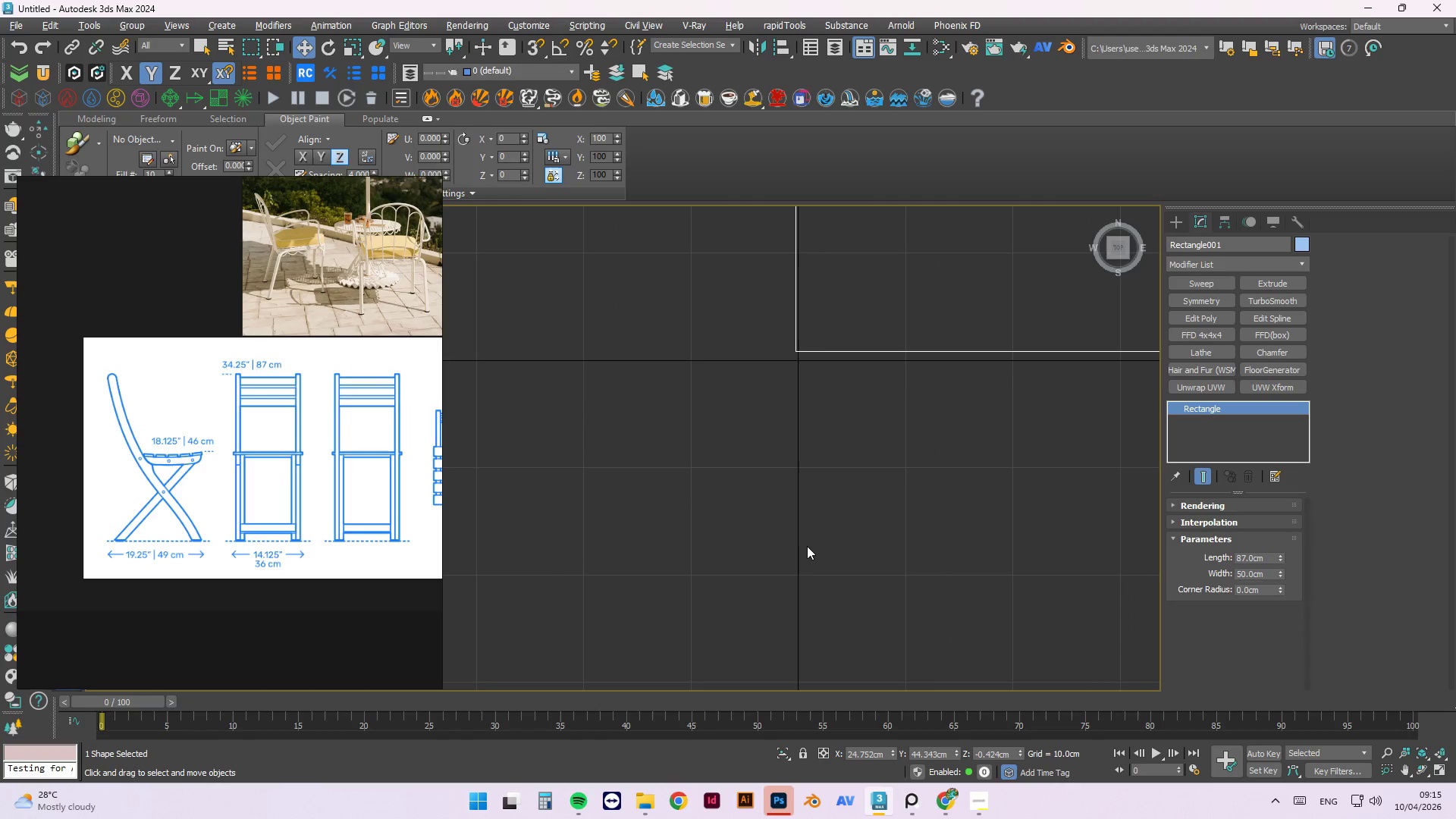 
scroll: coordinate [804, 549], scroll_direction: down, amount: 5.0
 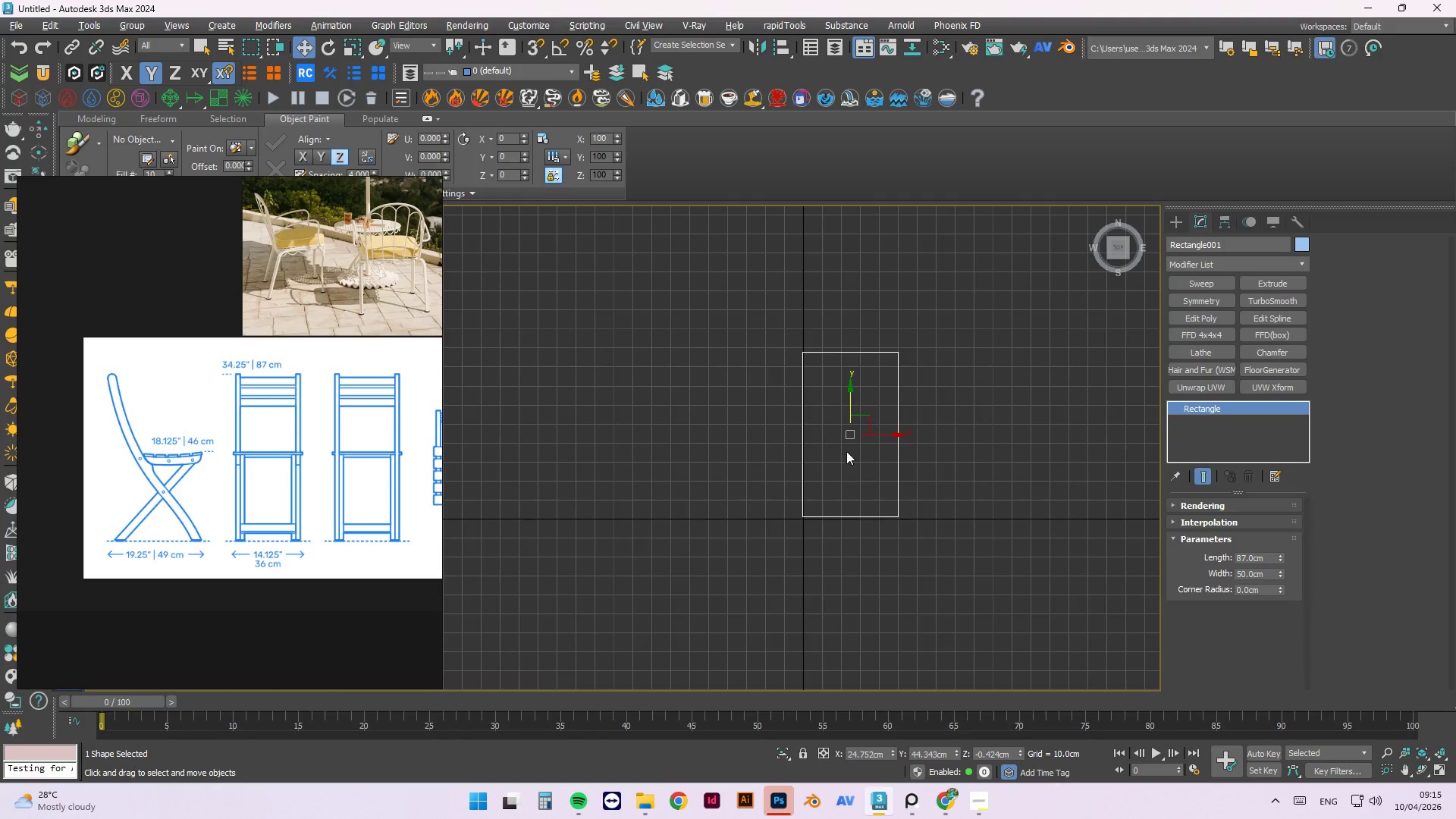 
scroll: coordinate [846, 435], scroll_direction: up, amount: 2.0
 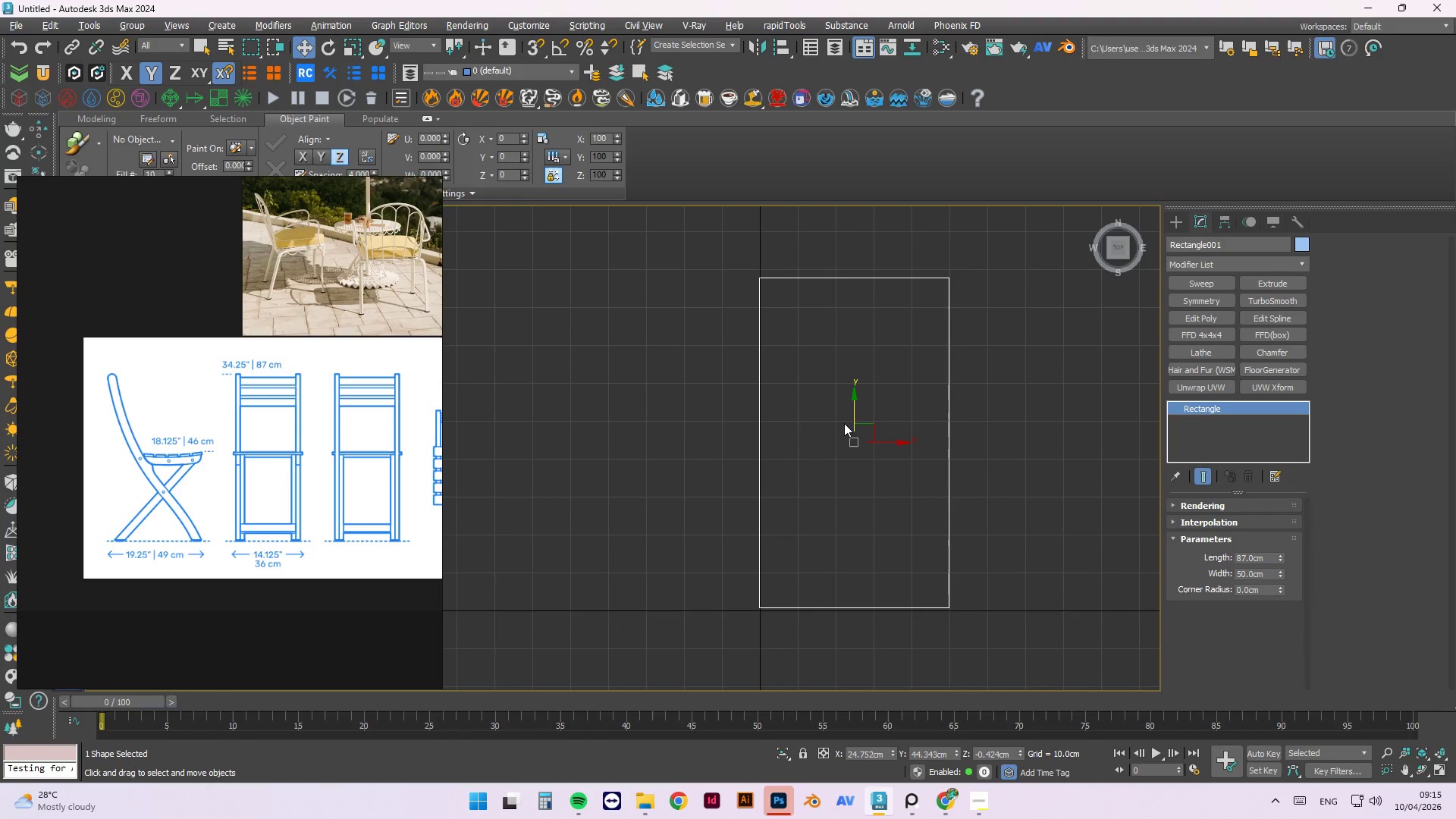 
left_click_drag(start_coordinate=[857, 416], to_coordinate=[867, 419])
 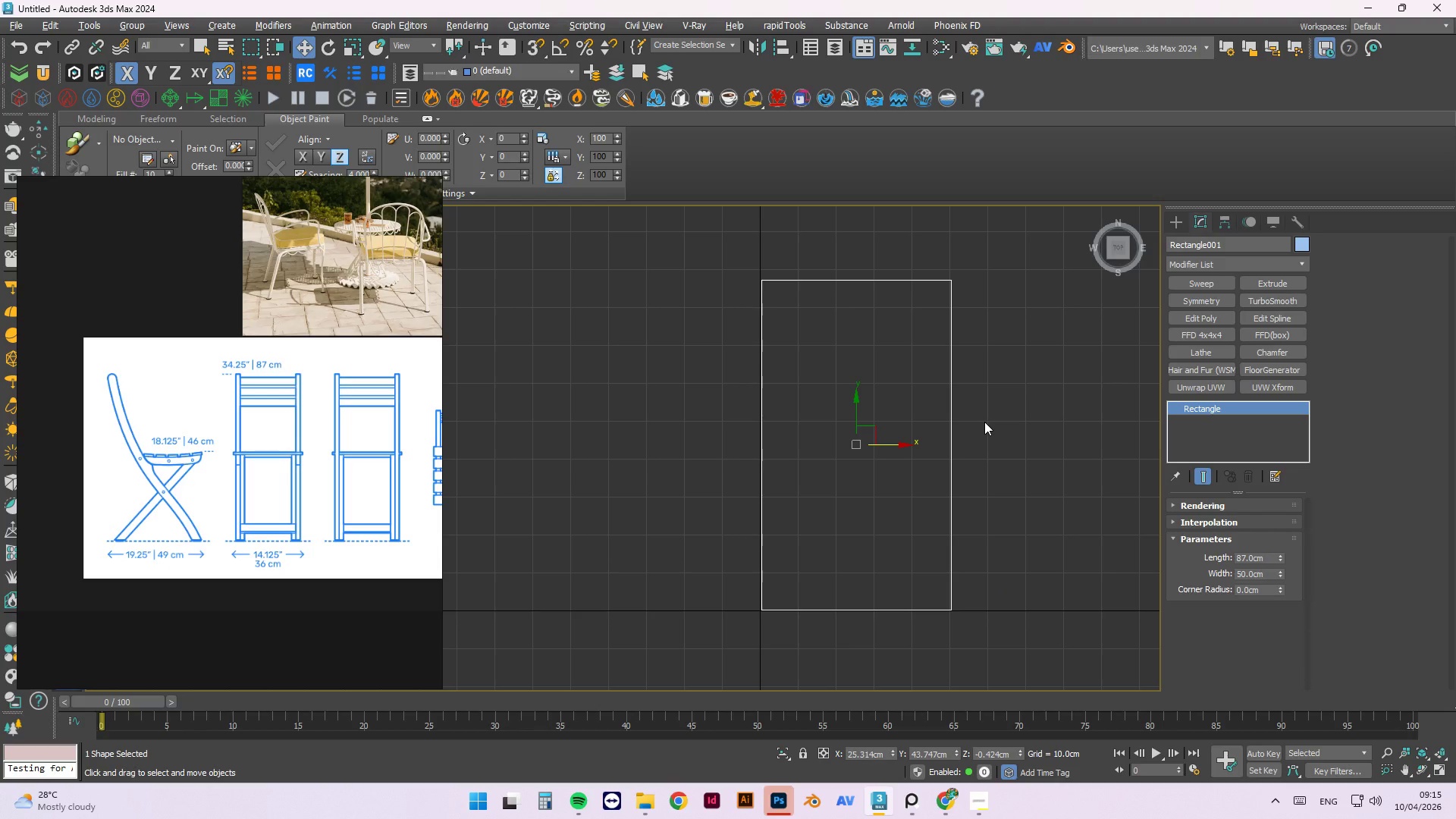 
wait(33.81)
 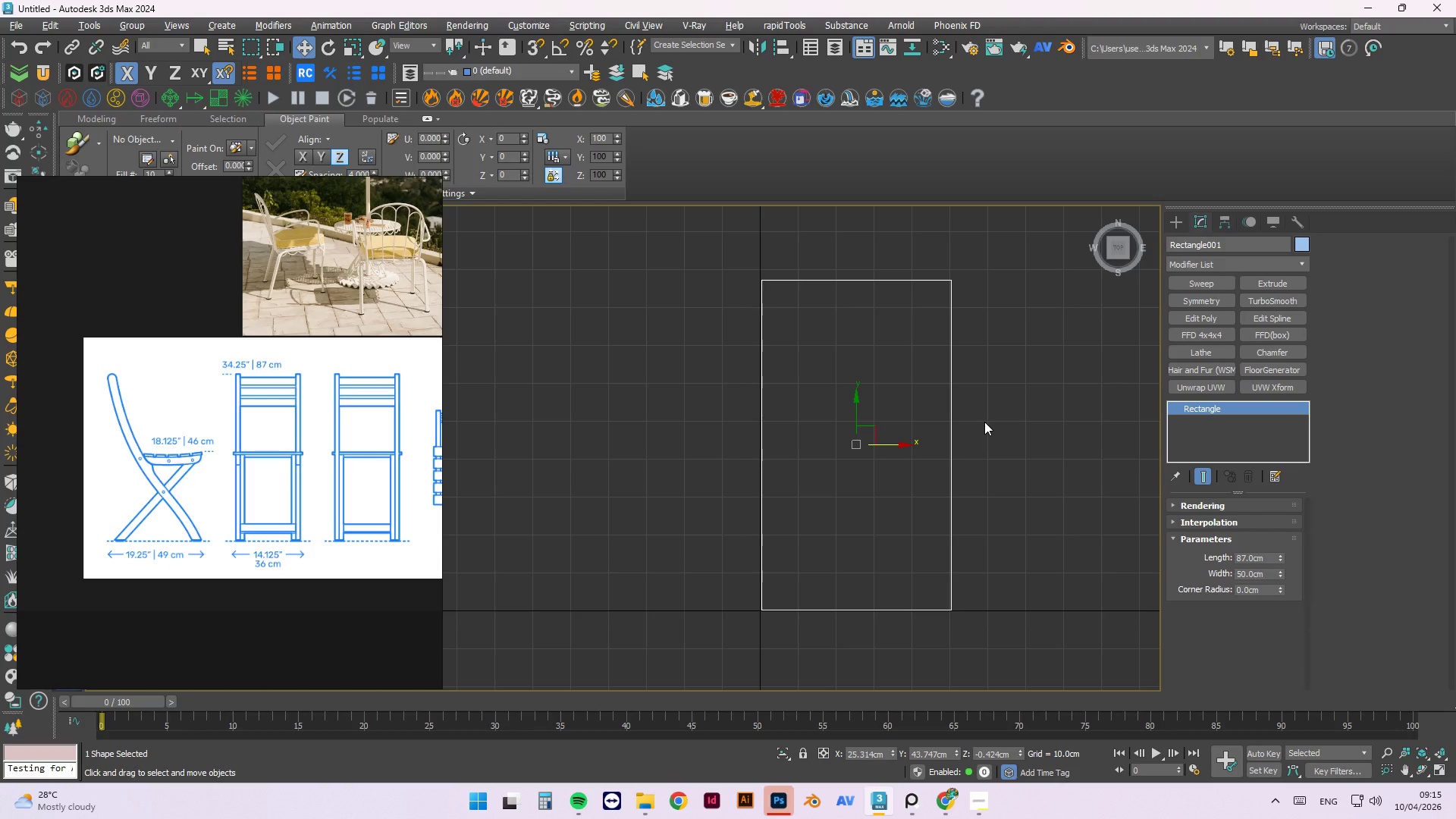 
scroll: coordinate [923, 439], scroll_direction: down, amount: 1.0
 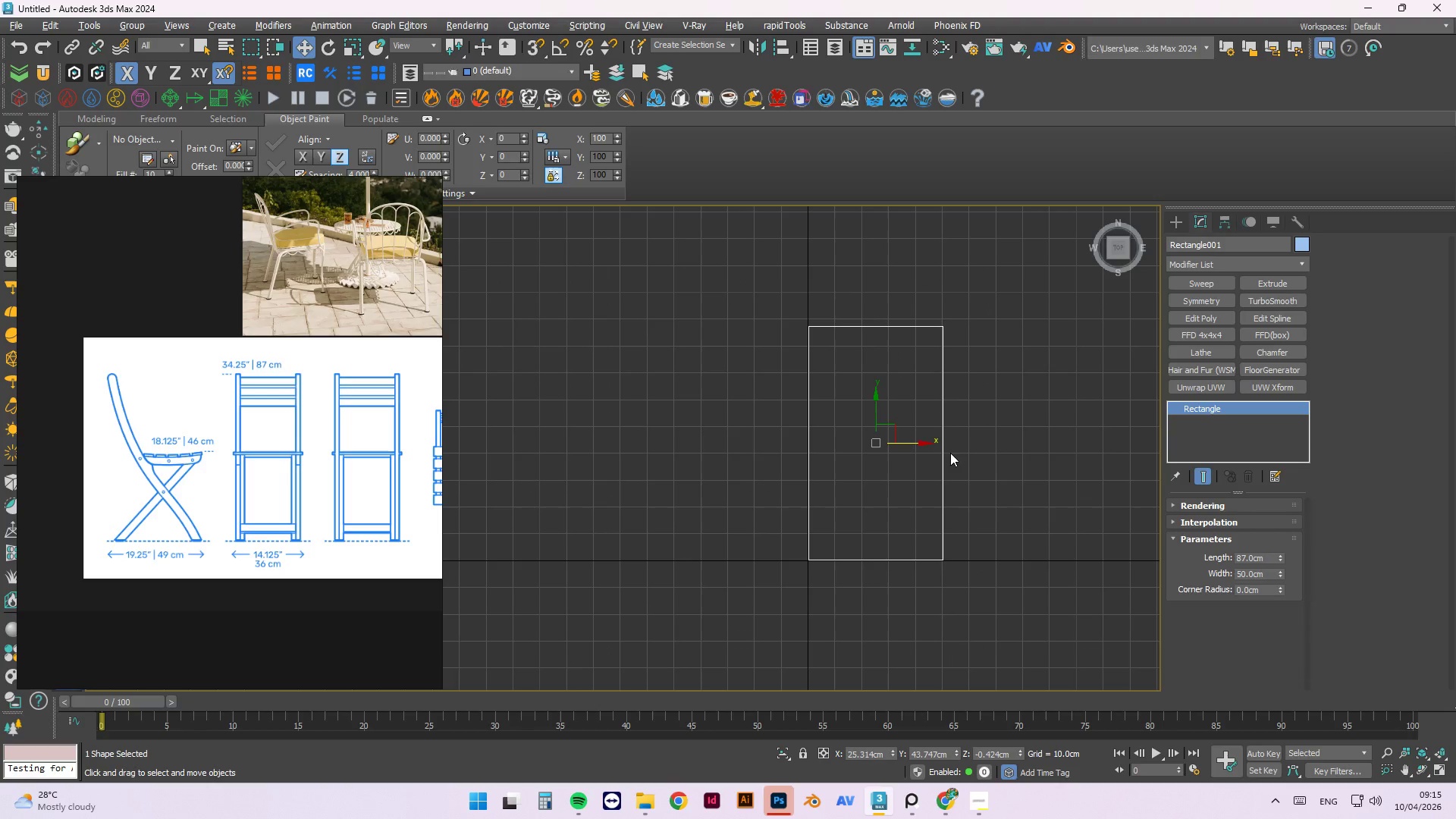 
left_click([1016, 519])
 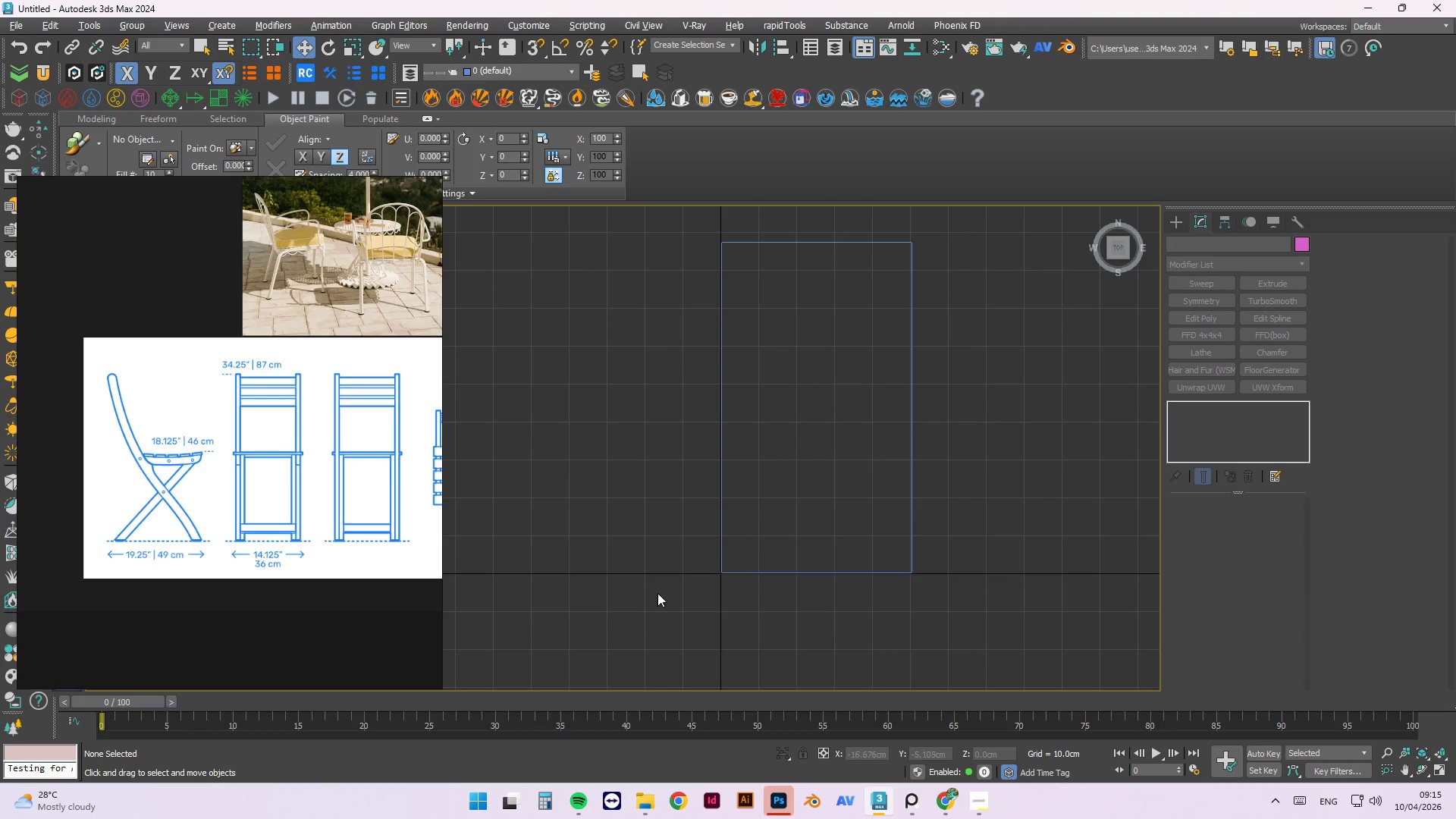 
scroll: coordinate [1018, 529], scroll_direction: up, amount: 1.0
 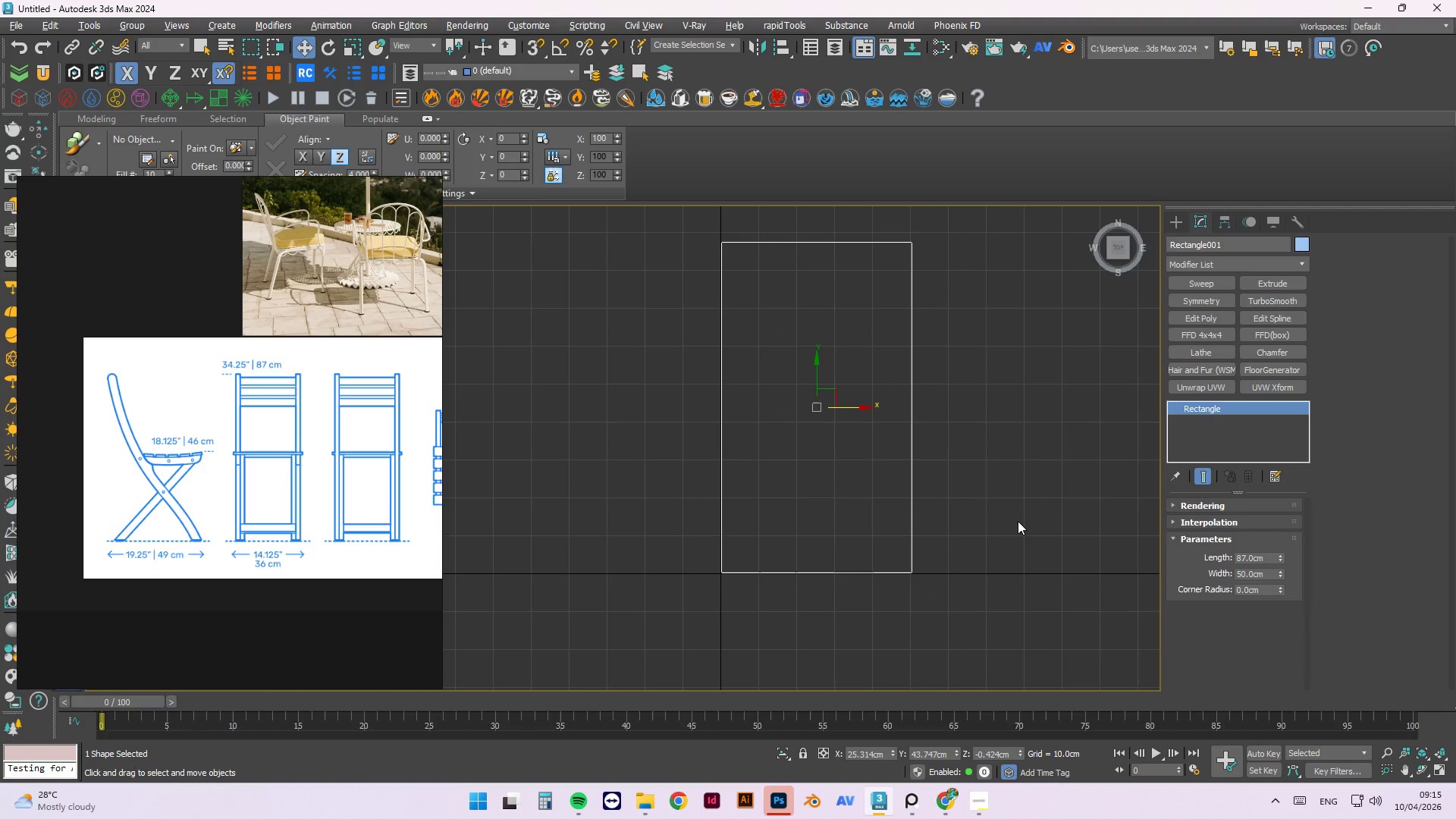 
left_click([767, 544])
 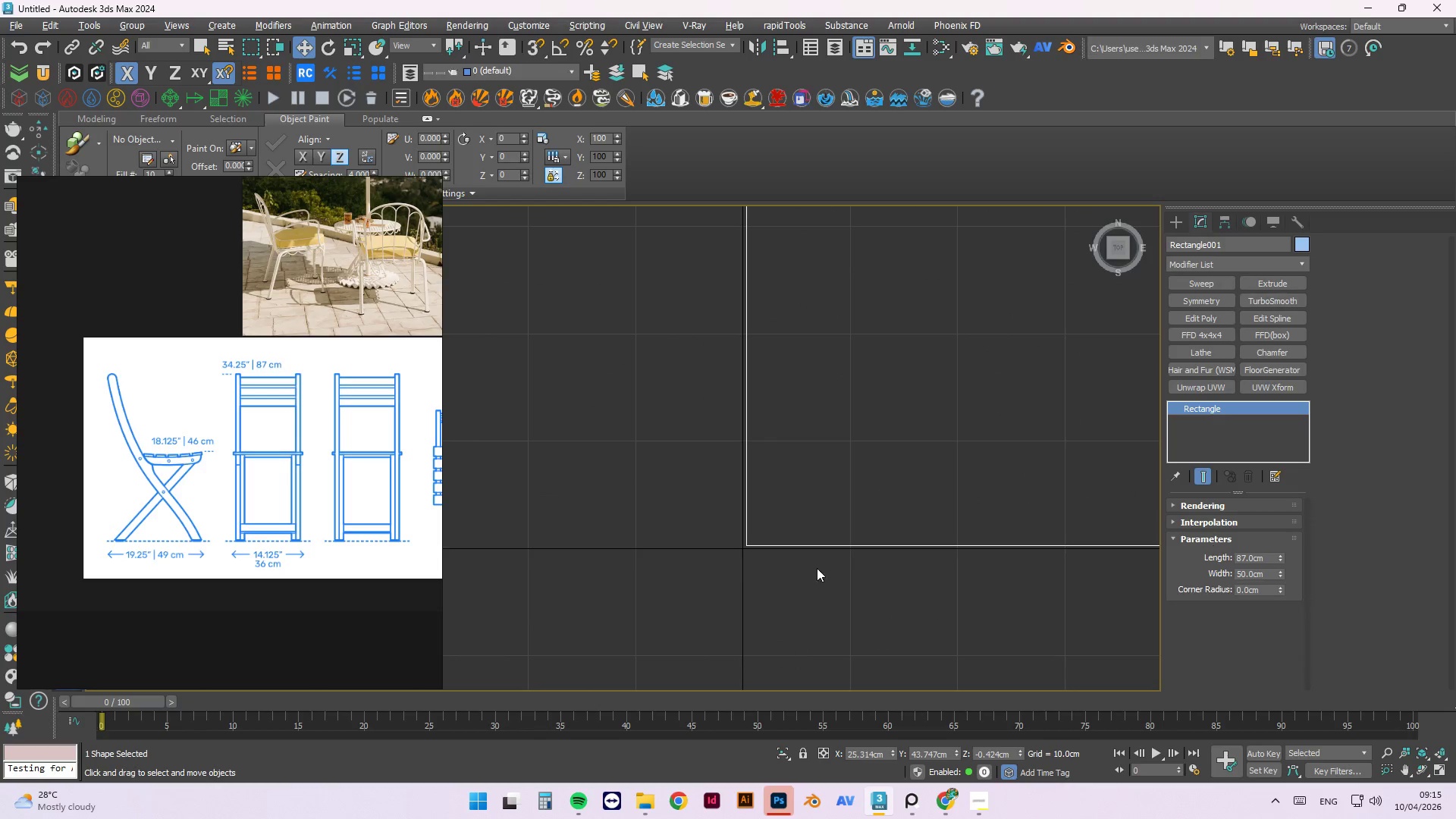 
scroll: coordinate [764, 553], scroll_direction: up, amount: 3.0
 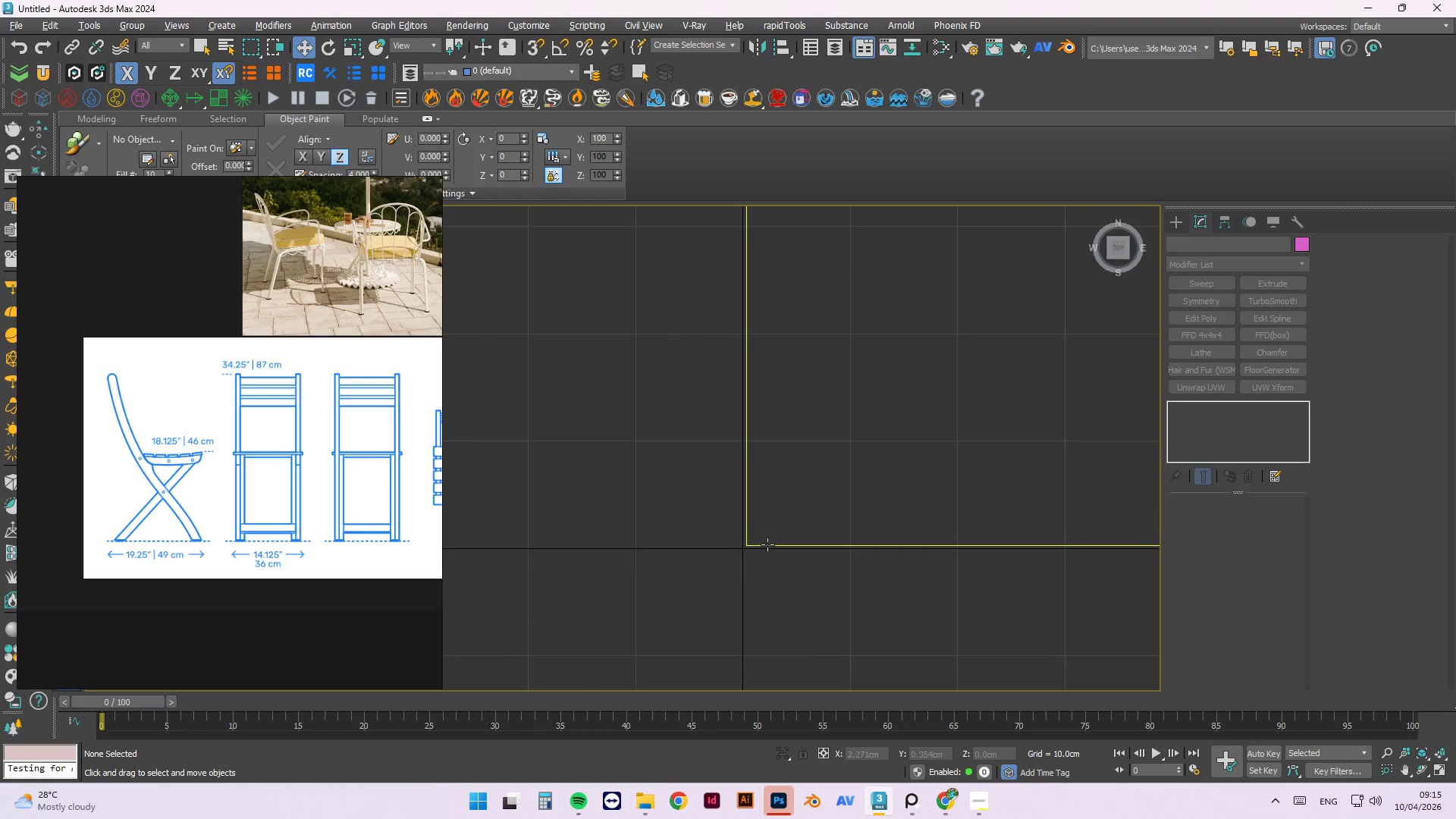 
scroll: coordinate [956, 638], scroll_direction: down, amount: 3.0
 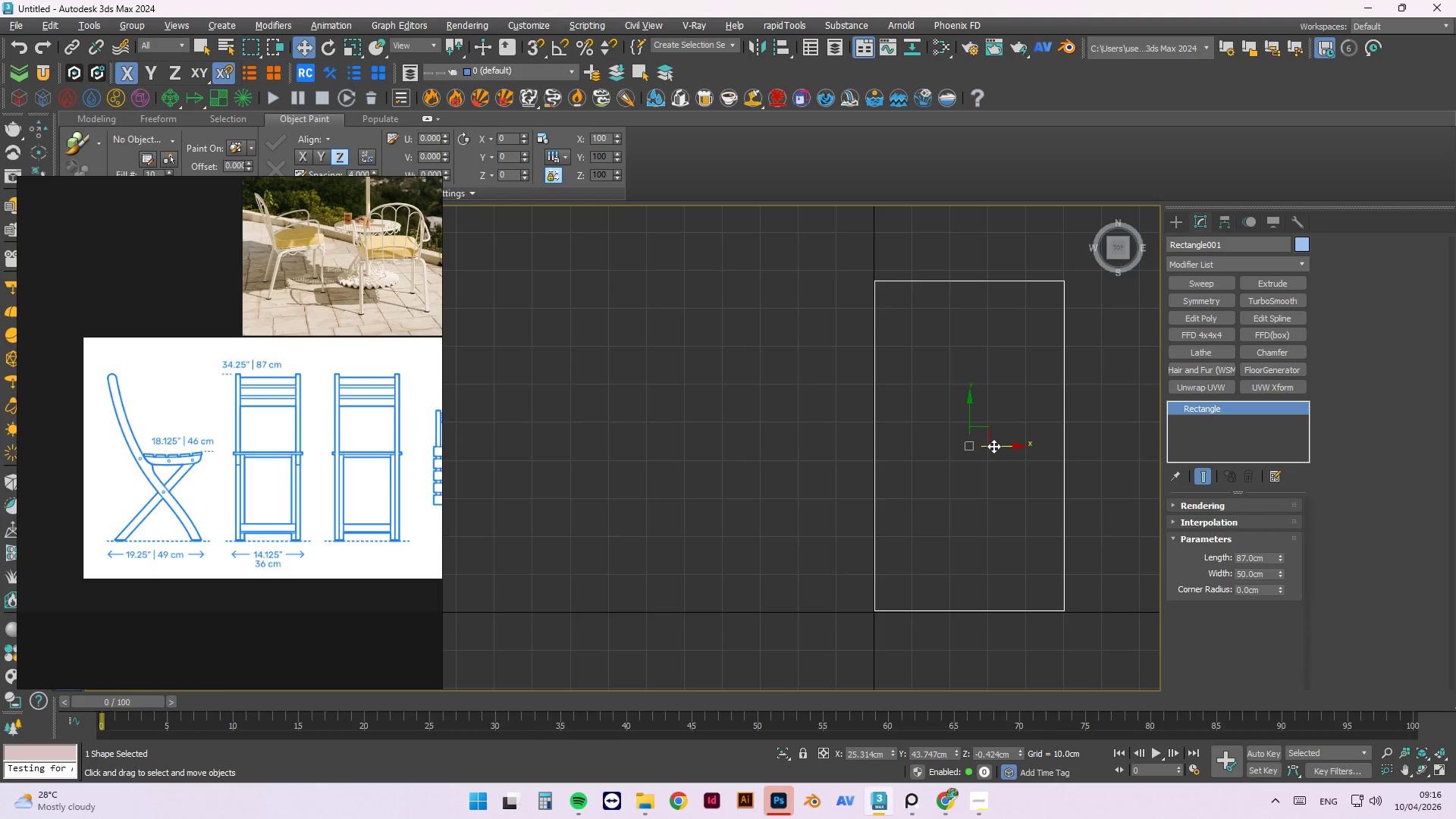 
wait(7.06)
 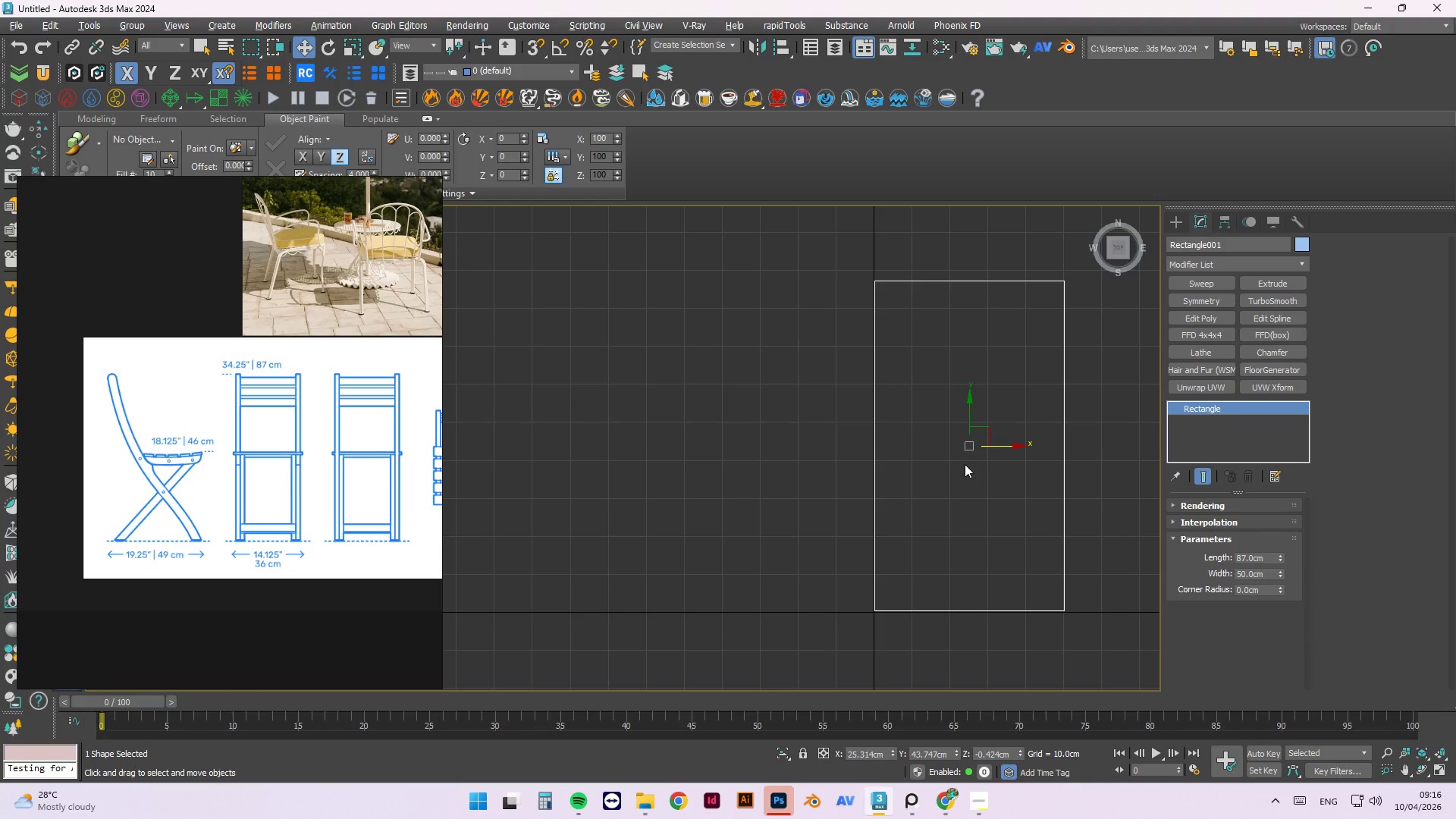 
left_click([825, 443])
 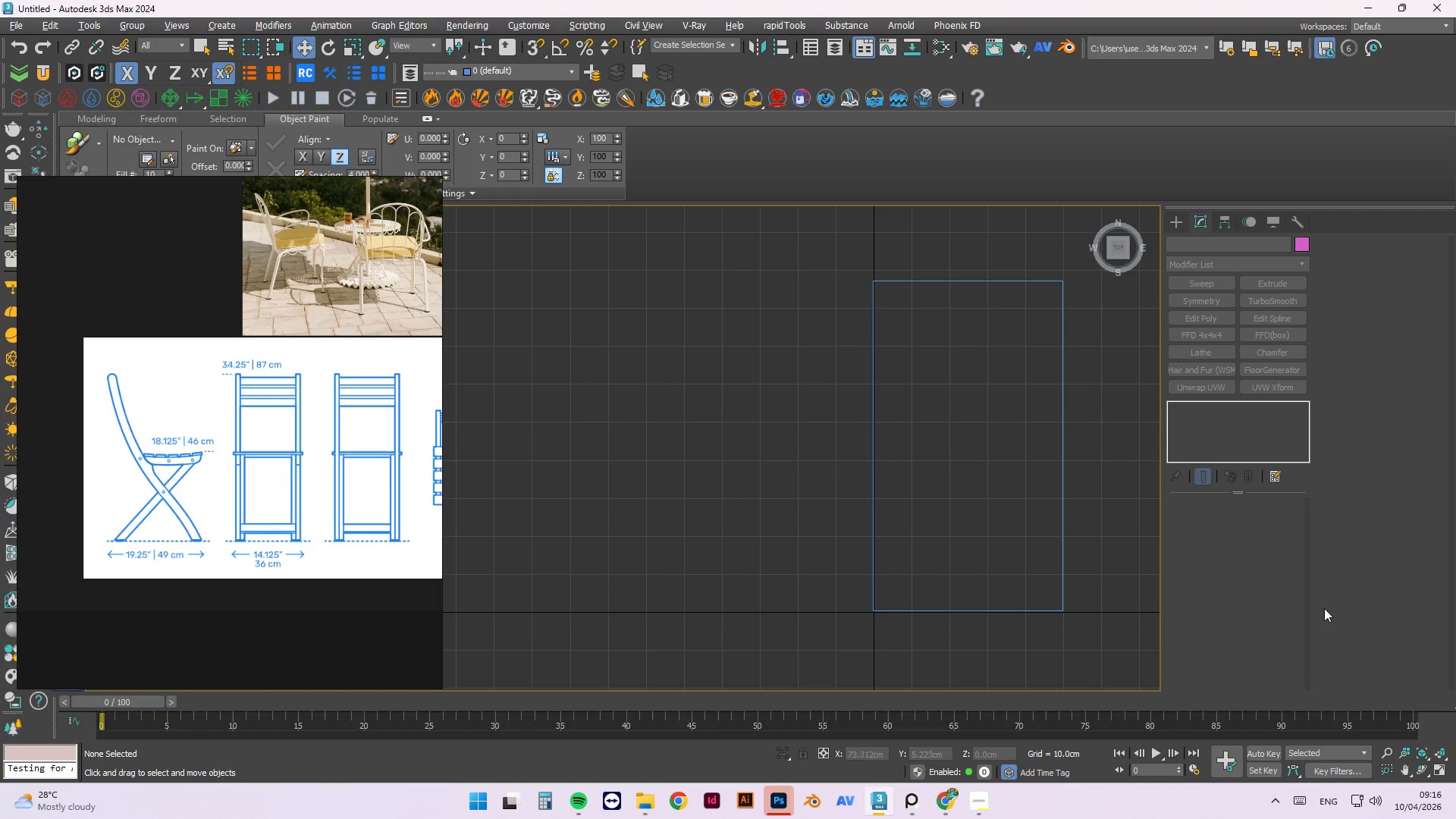 
left_click([1178, 229])
 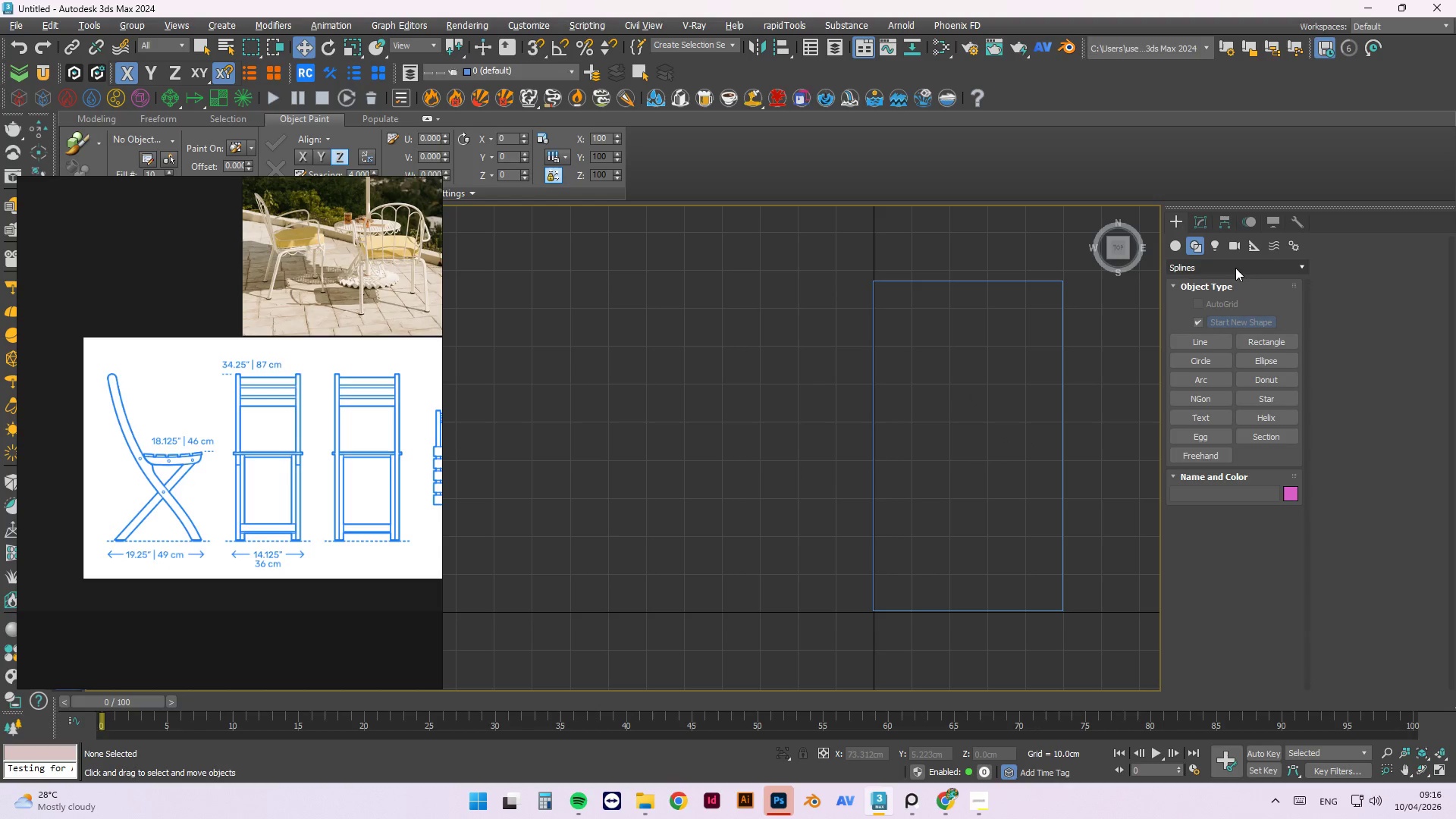 
mouse_move([1202, 271])
 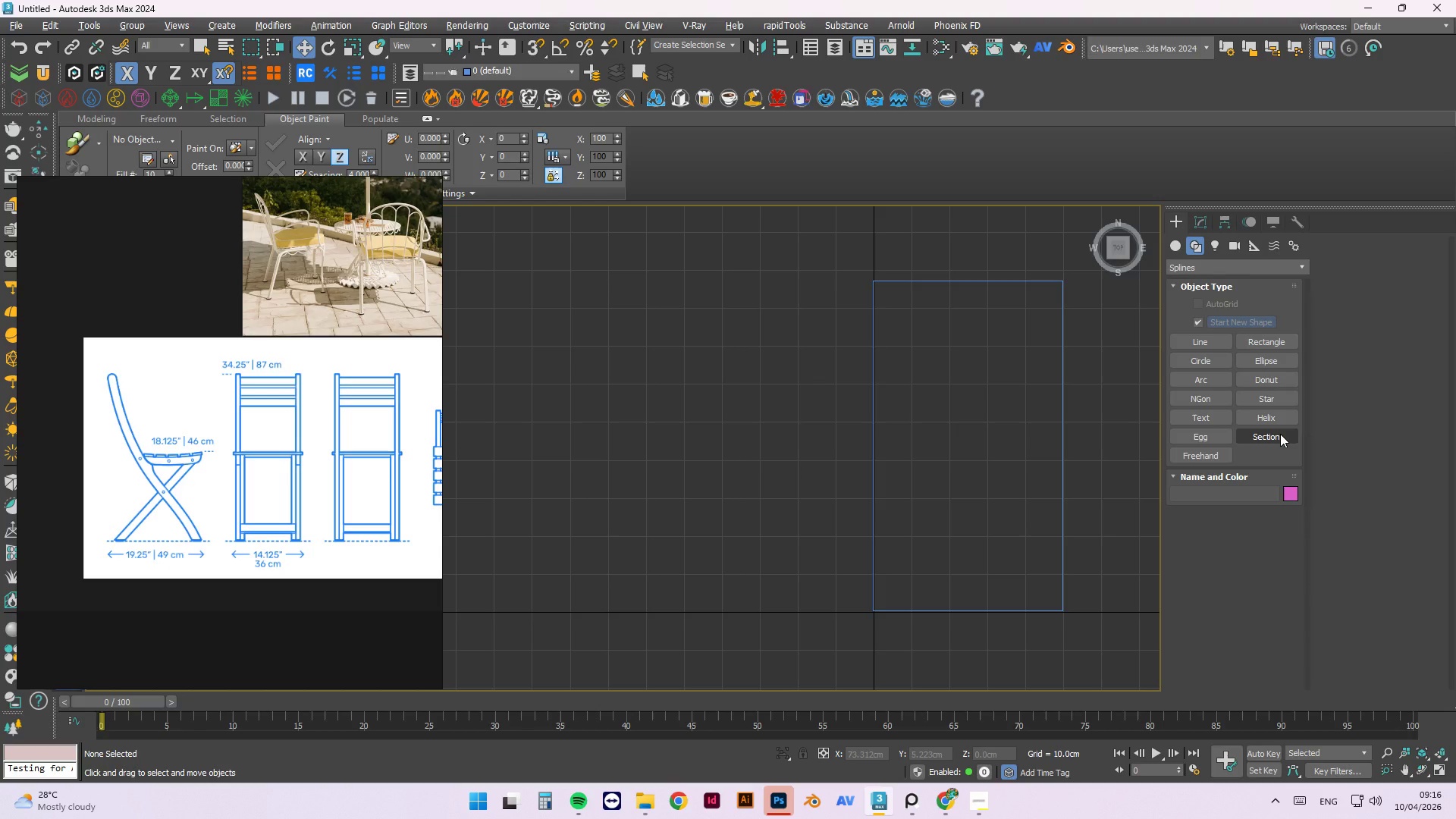 
wait(13.08)
 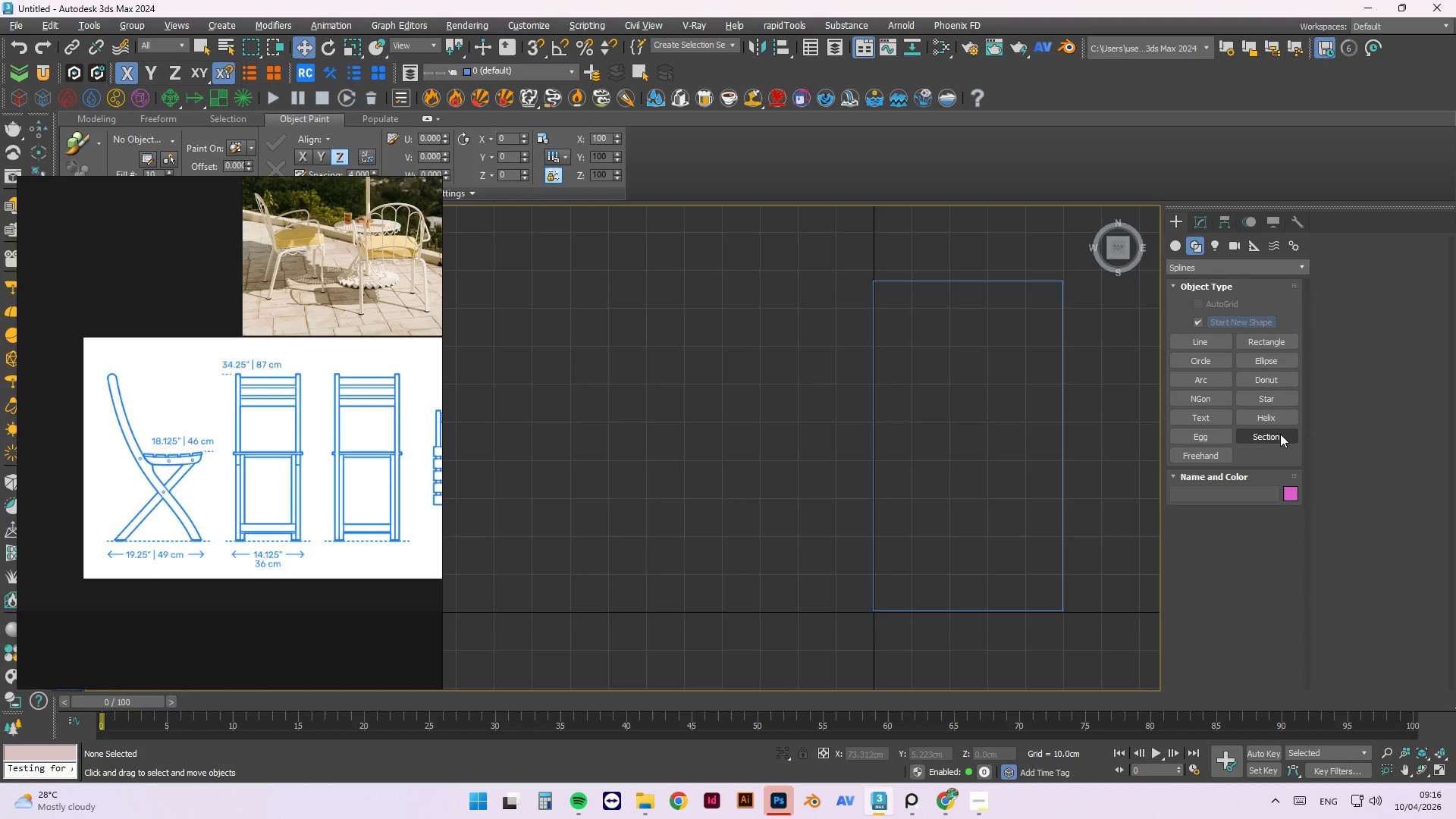 
left_click([1173, 241])
 